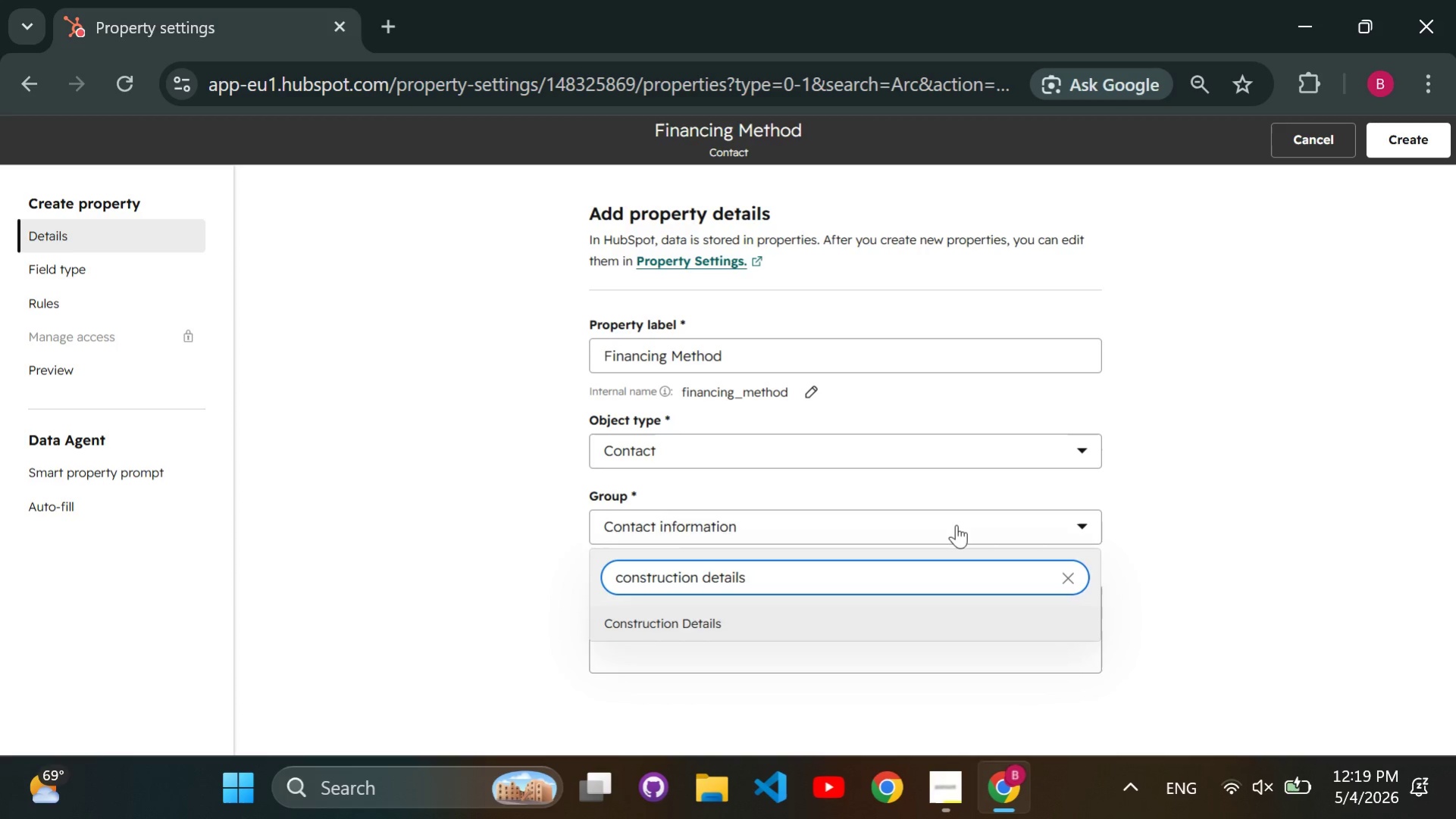 
key(Enter)
 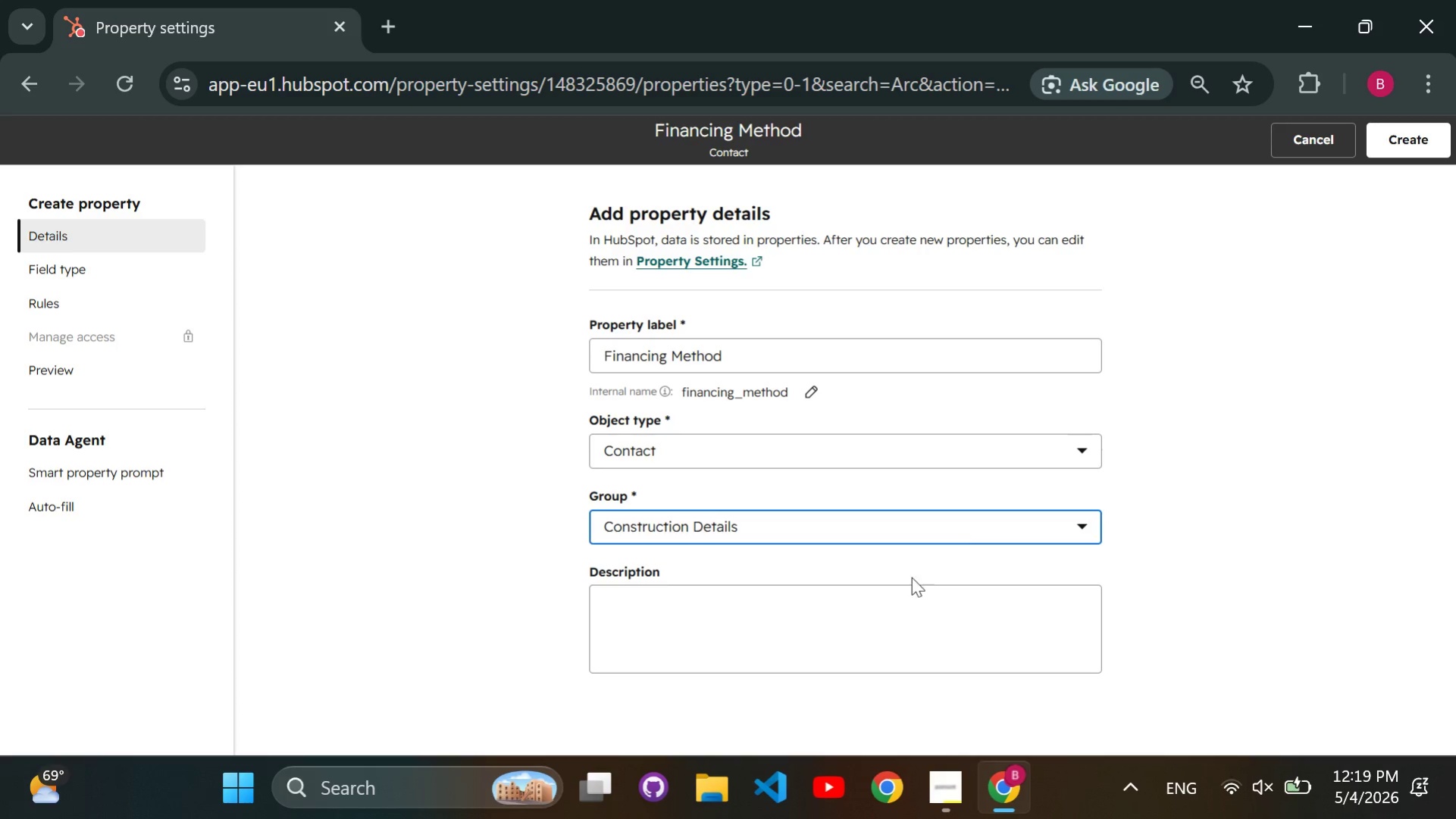 
left_click([885, 608])
 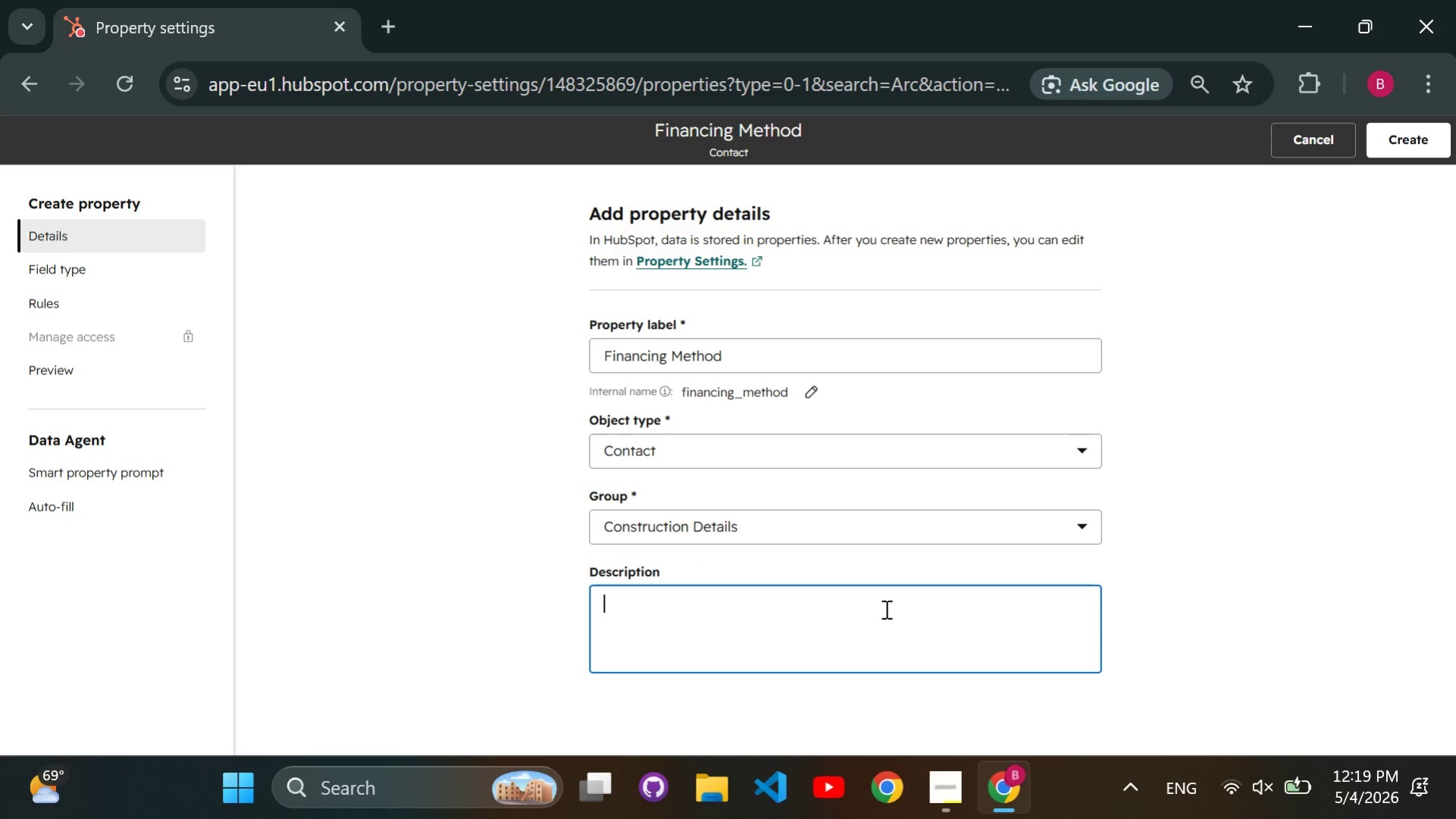 
type(Indicate how the client plans to finance the project. Helps assess budget readiness and guides discussions during the preliminary Budgeting stage.)
 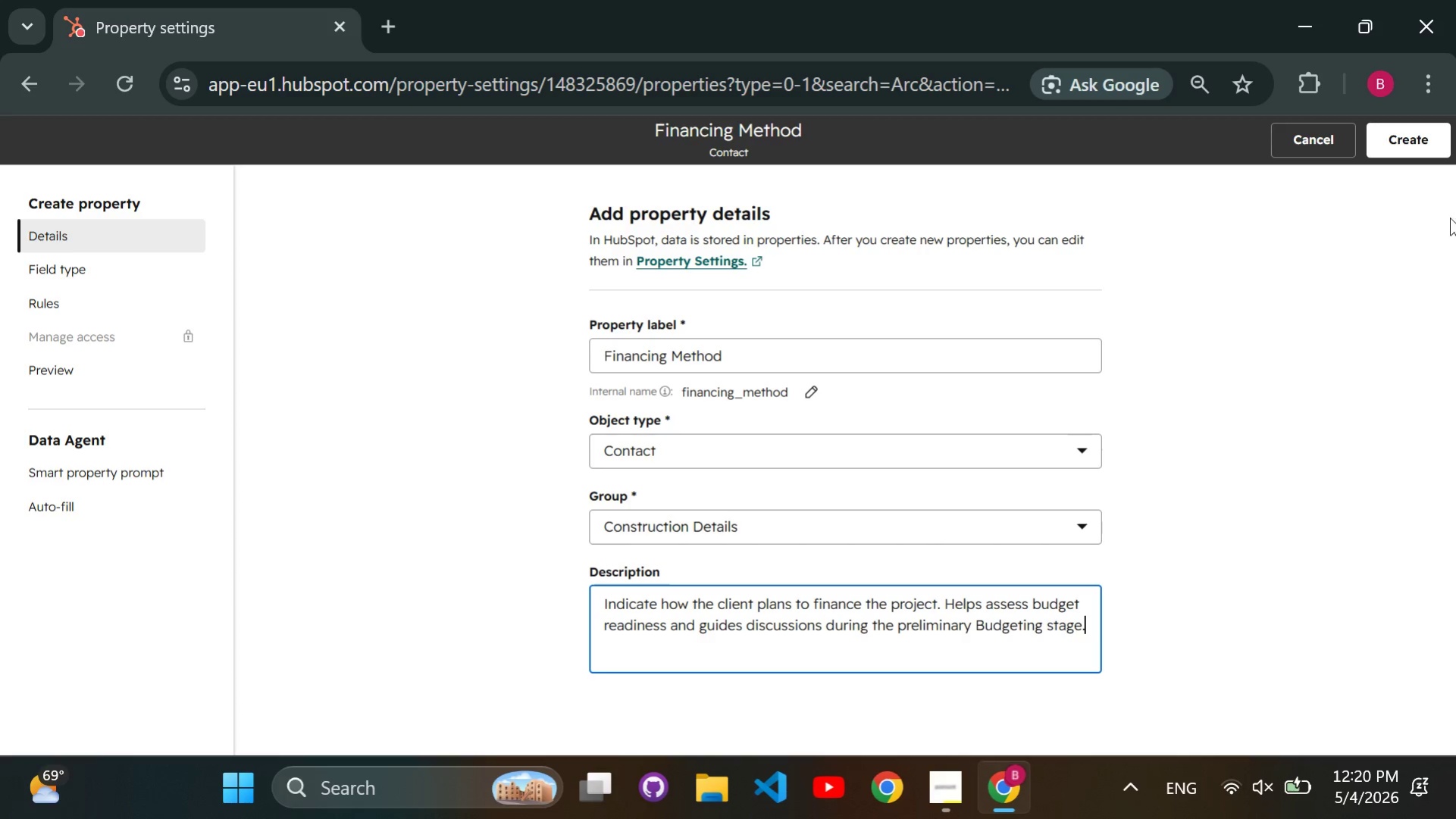 
left_click([1407, 145])
 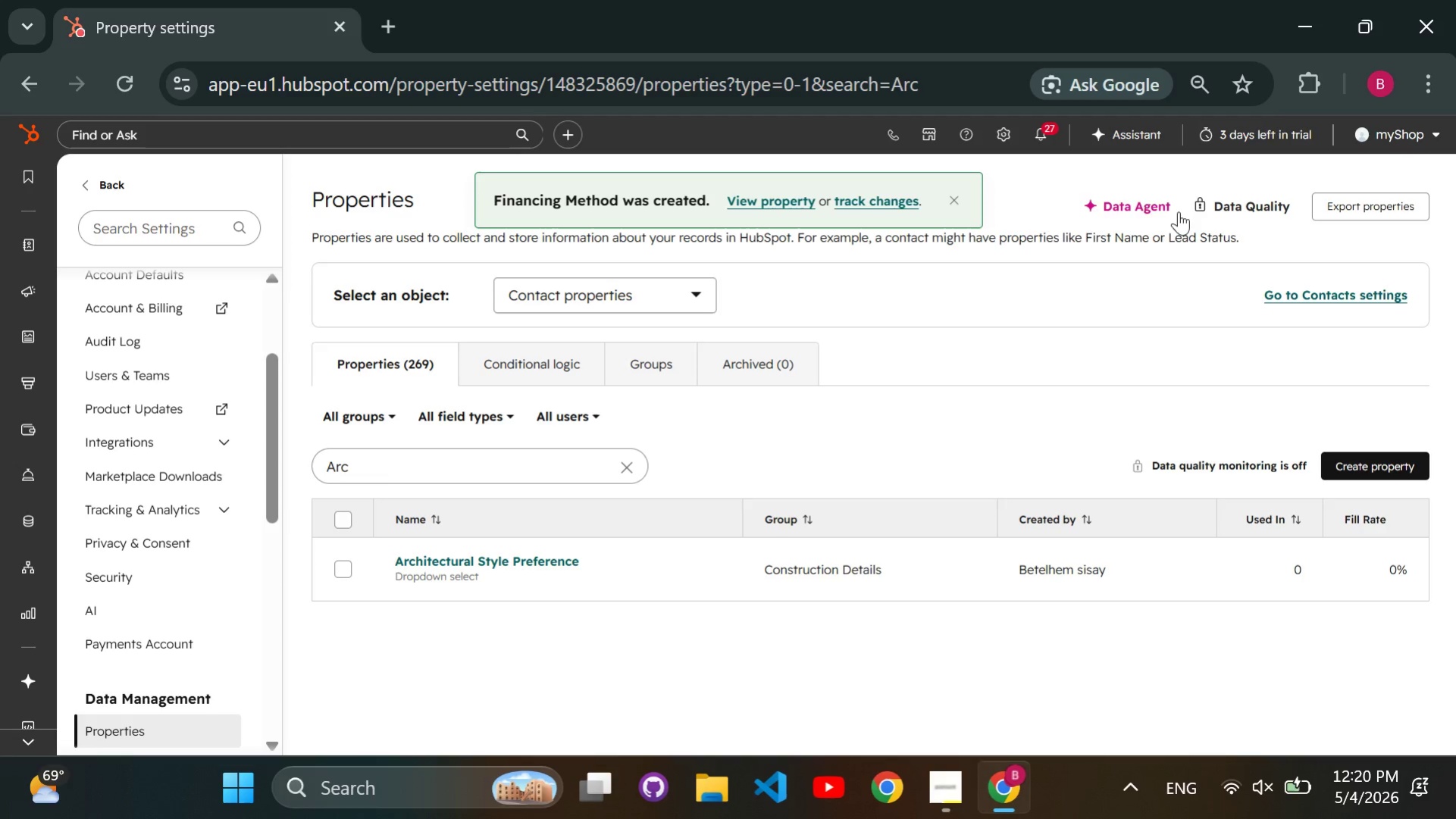 
wait(7.06)
 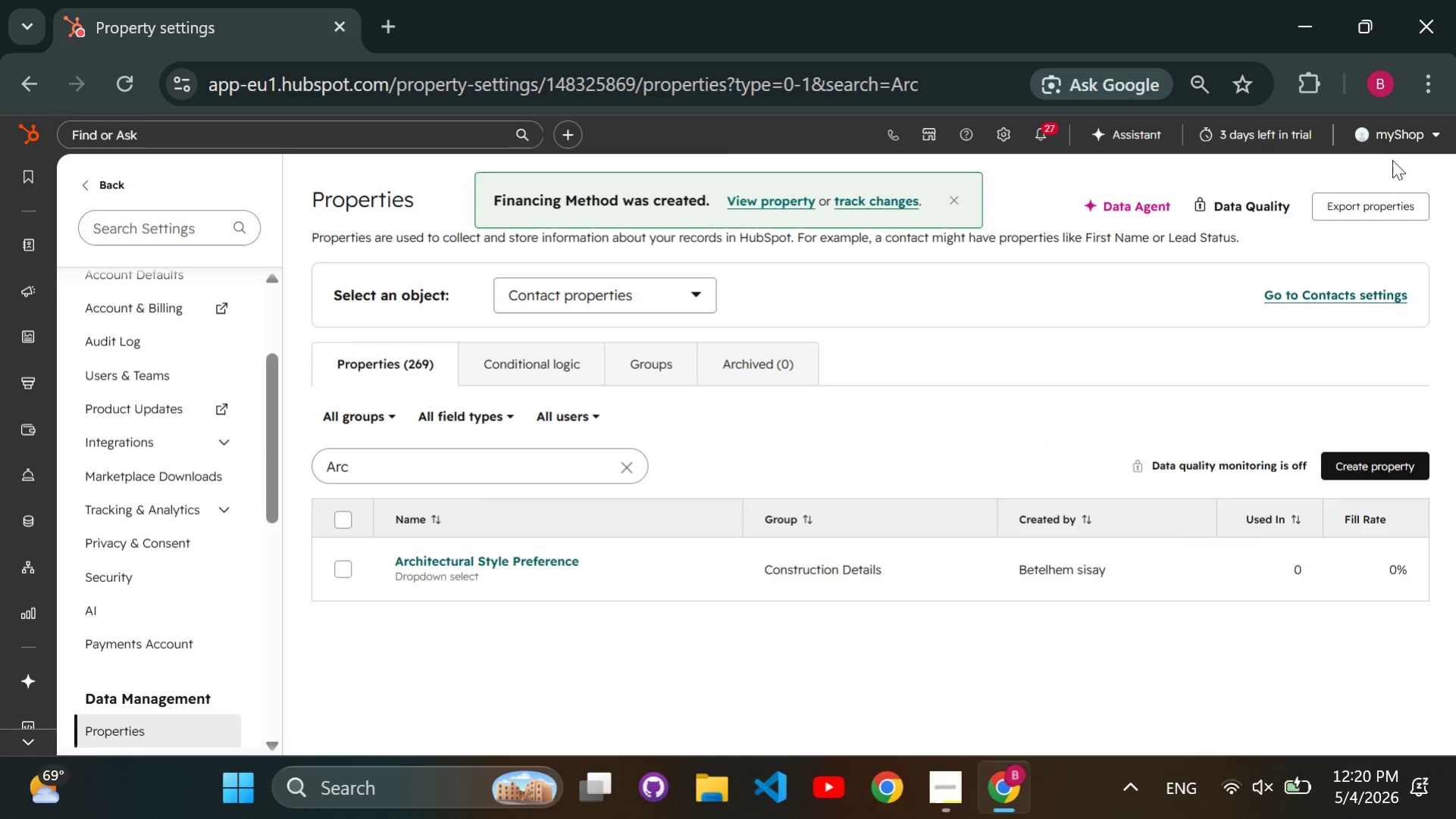 
scroll: coordinate [196, 526], scroll_direction: down, amount: 1.0
 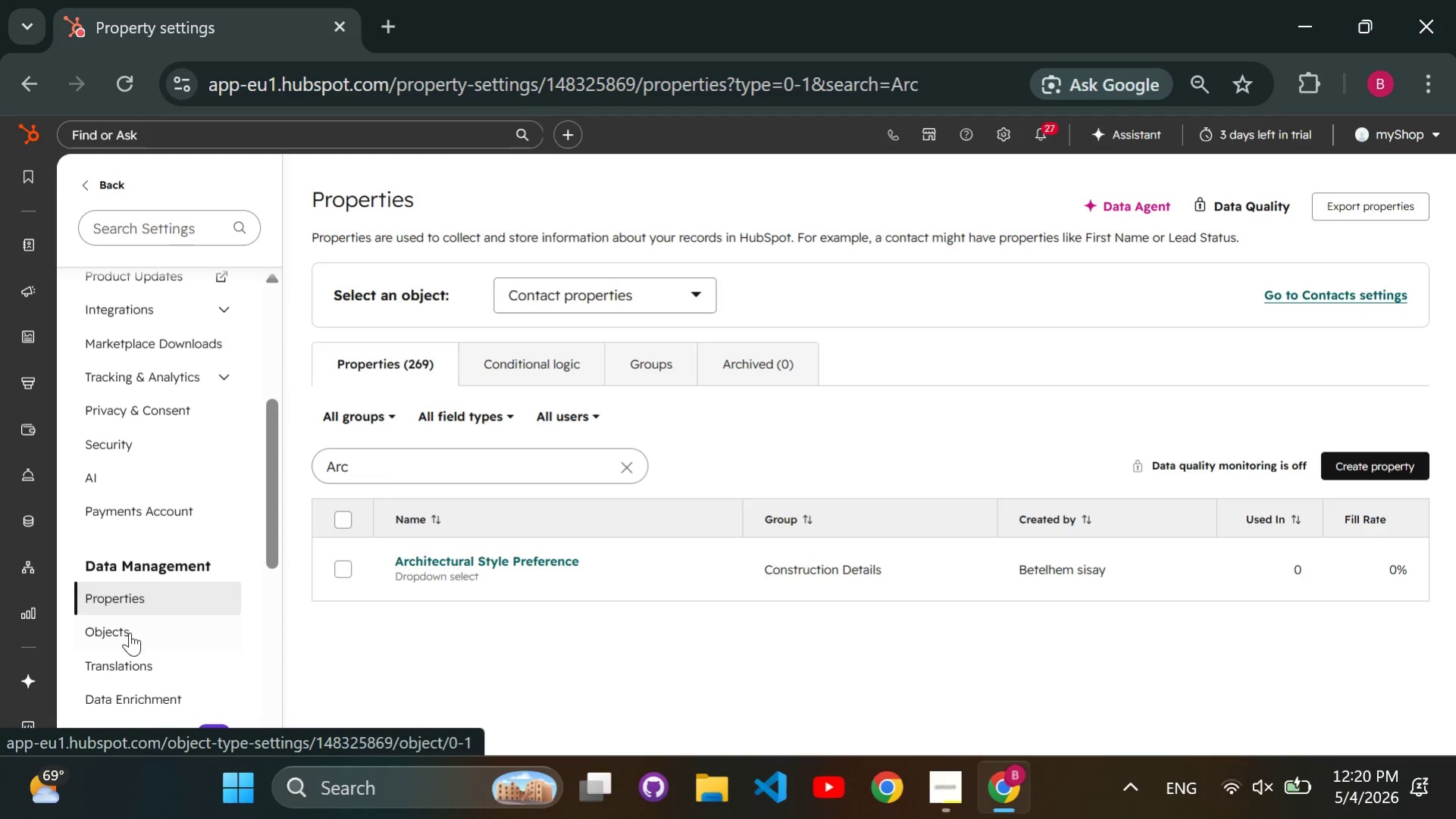 
left_click([130, 636])
 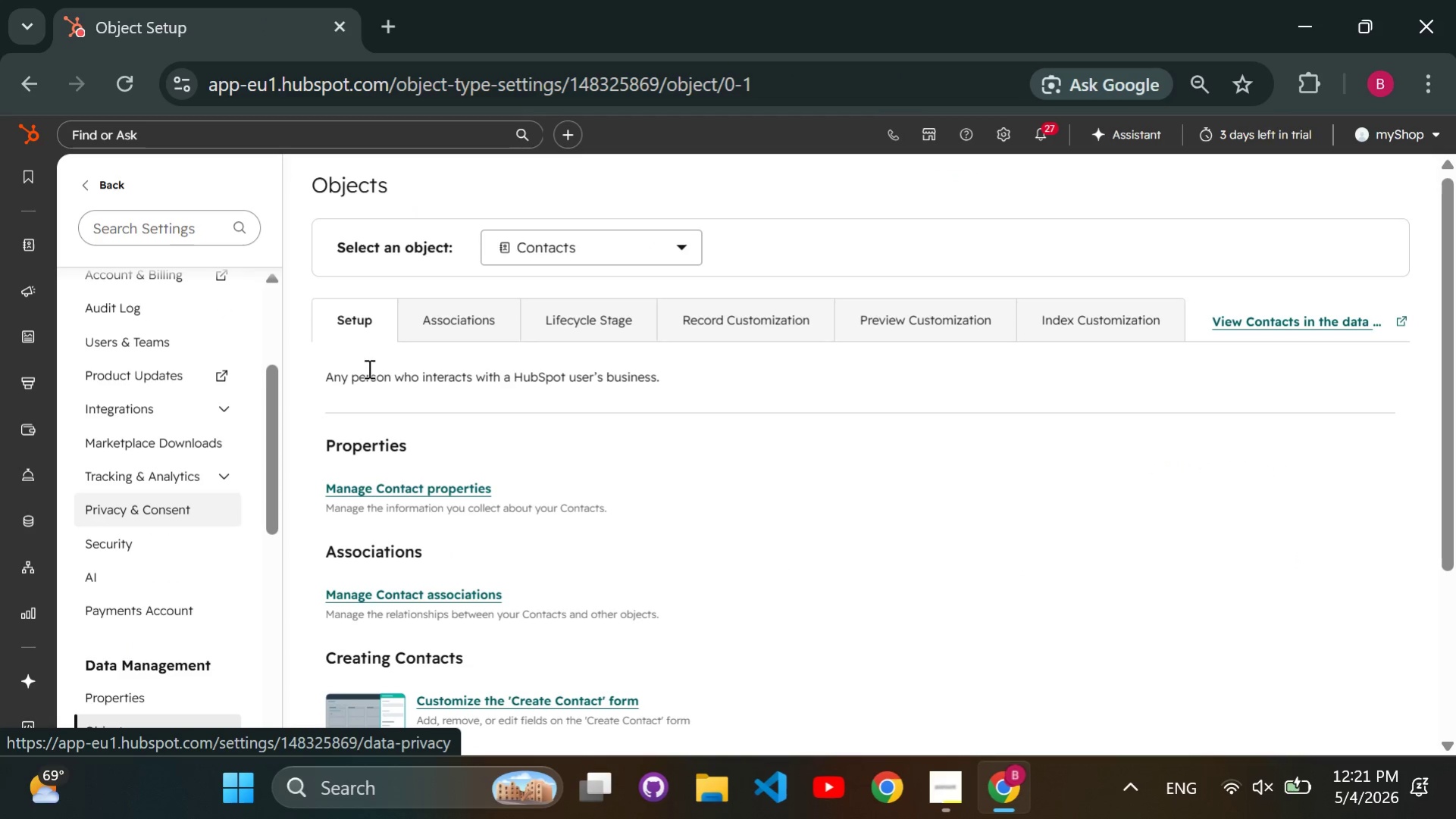 
left_click([578, 255])
 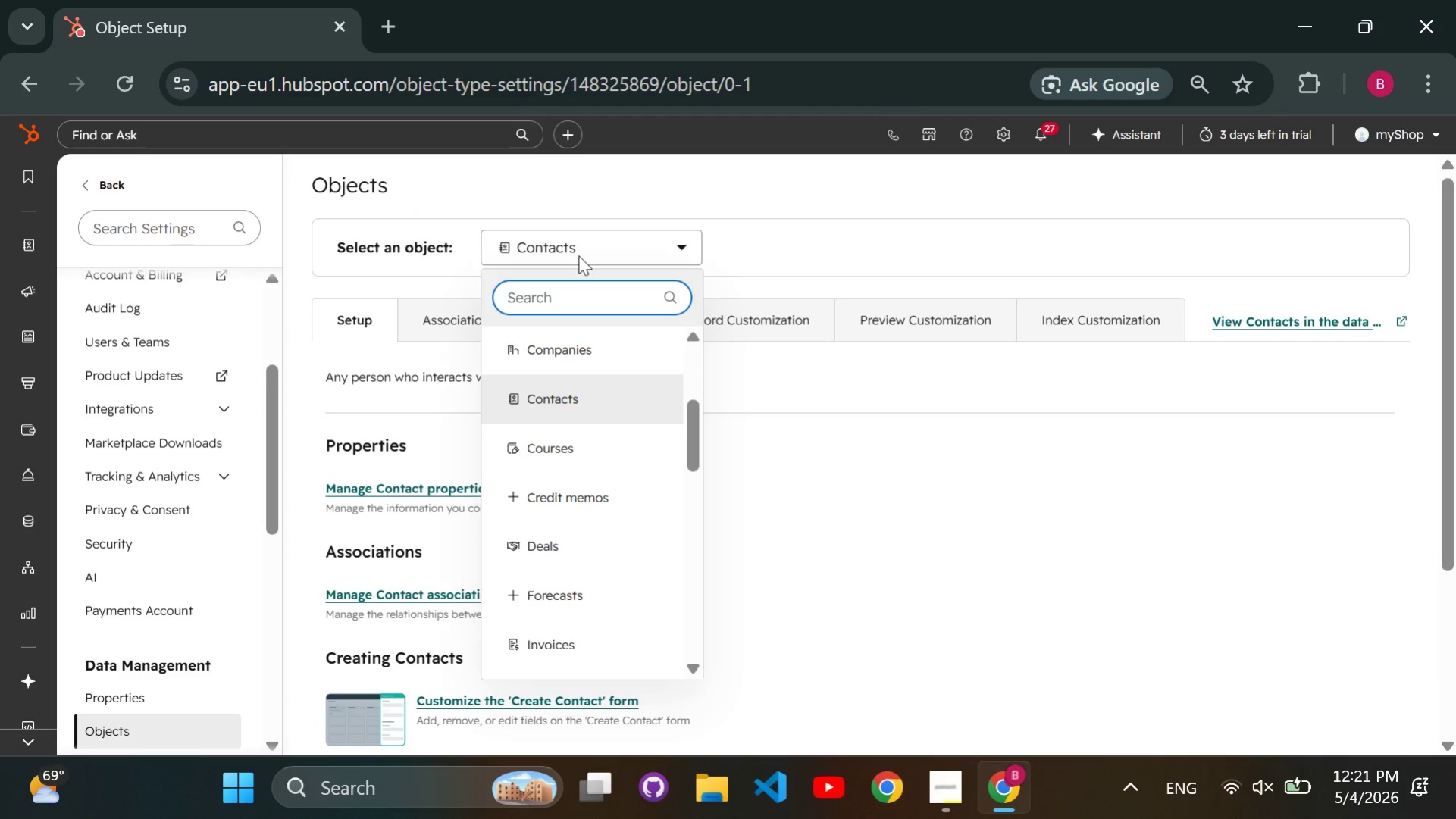 
type(dela)
key(Backspace)
key(Backspace)
type(als)
 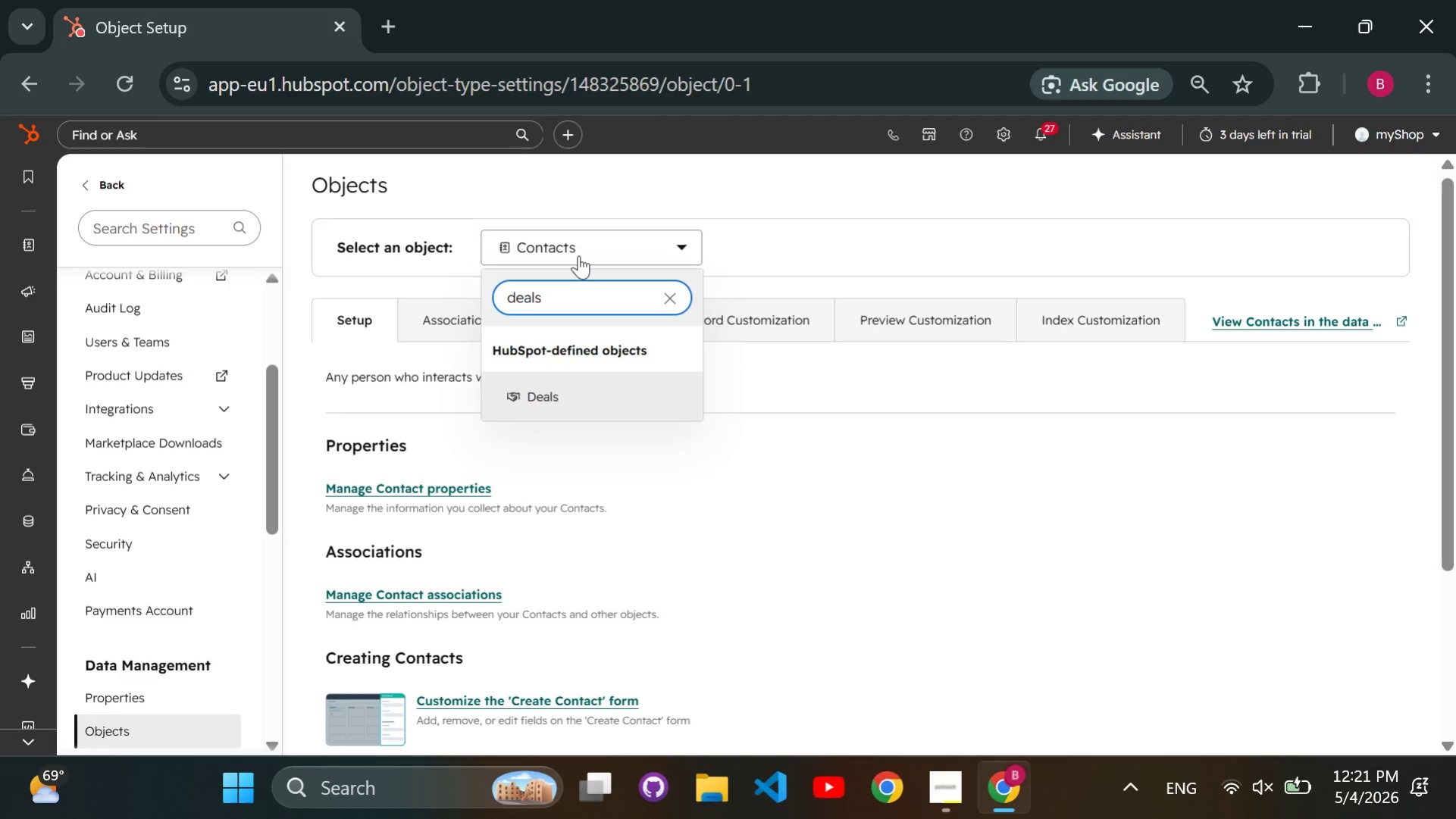 
key(Enter)
 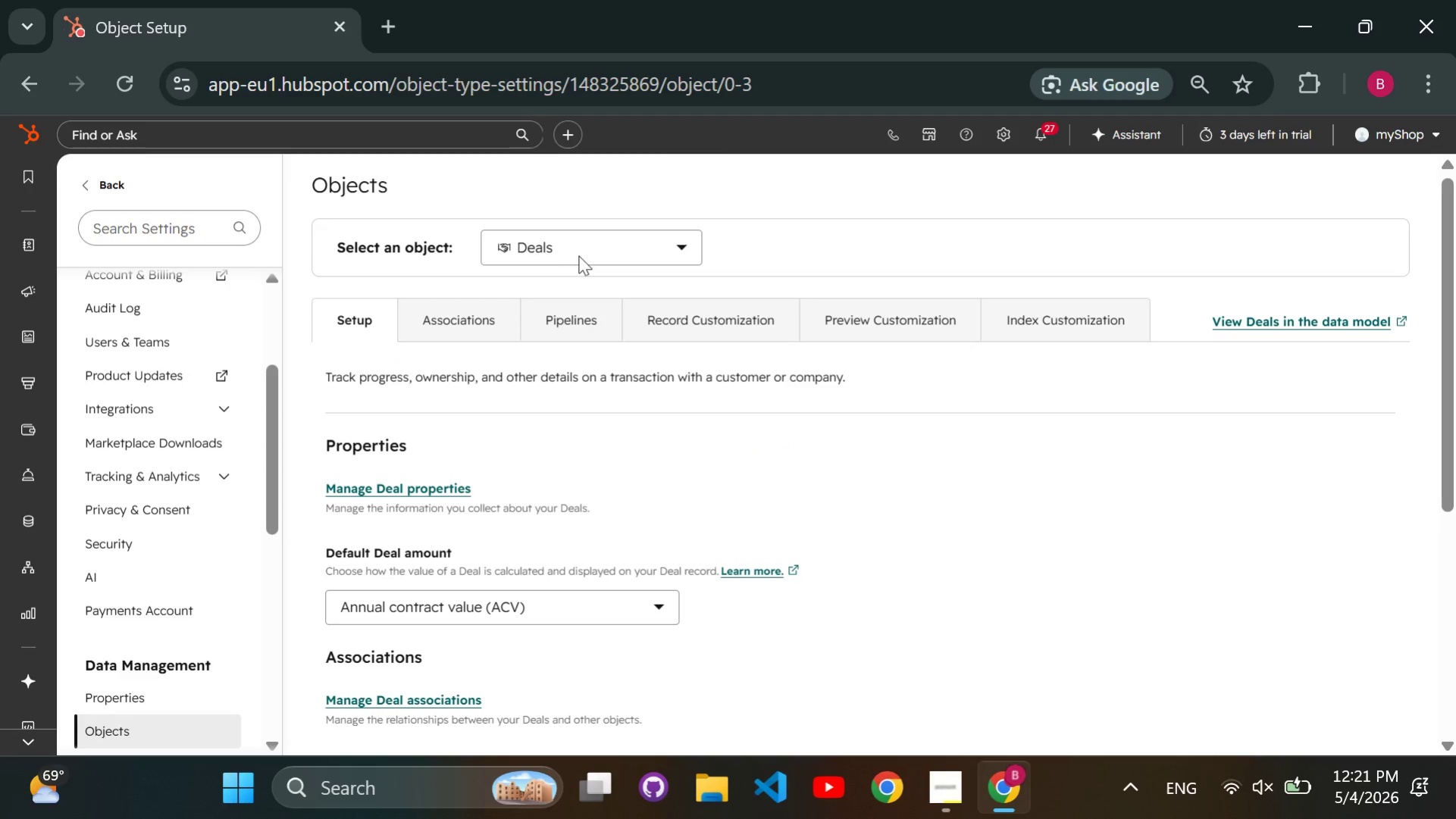 
left_click([583, 314])
 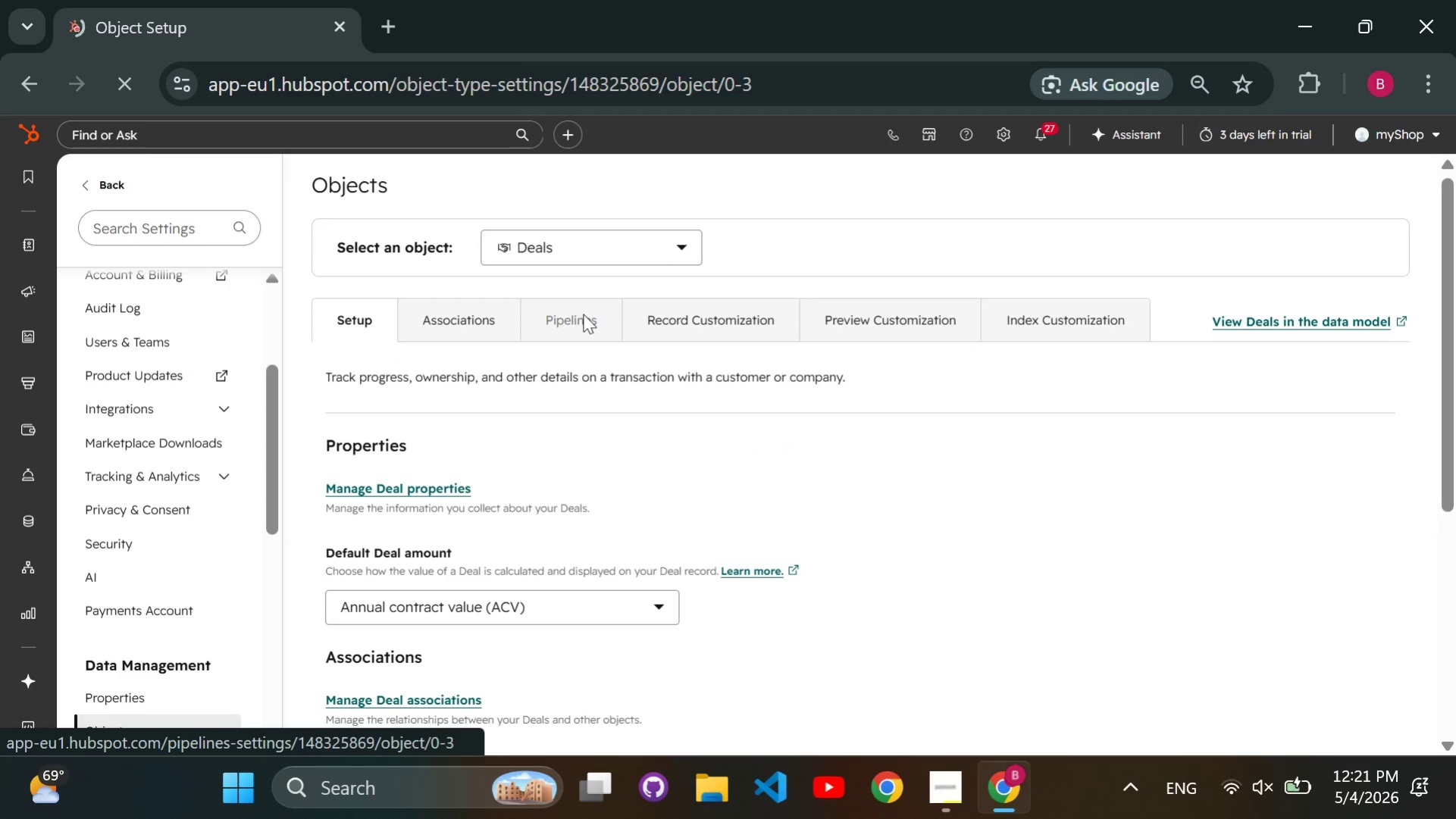 
mouse_move([596, 332])
 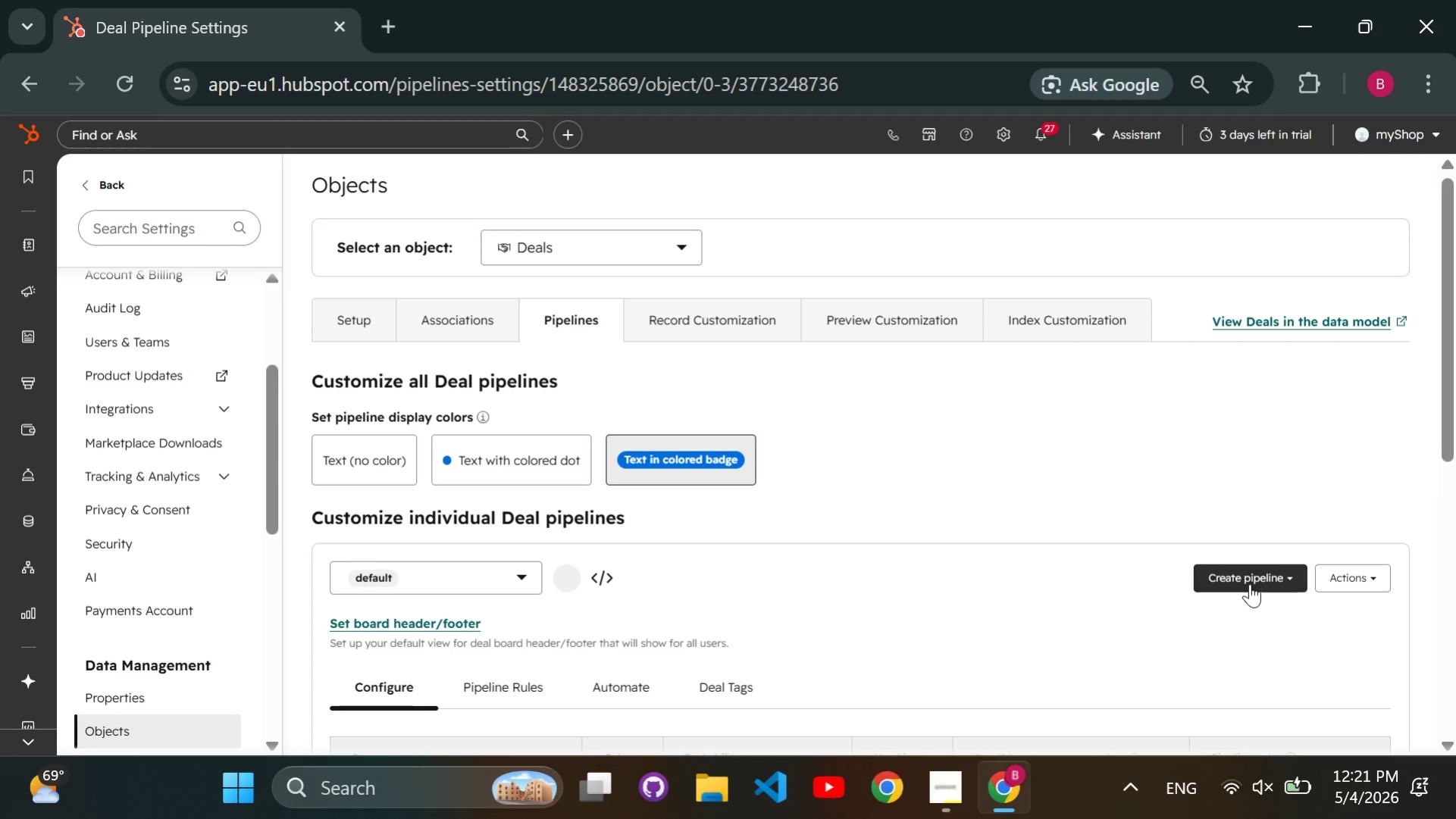 
left_click([1249, 583])
 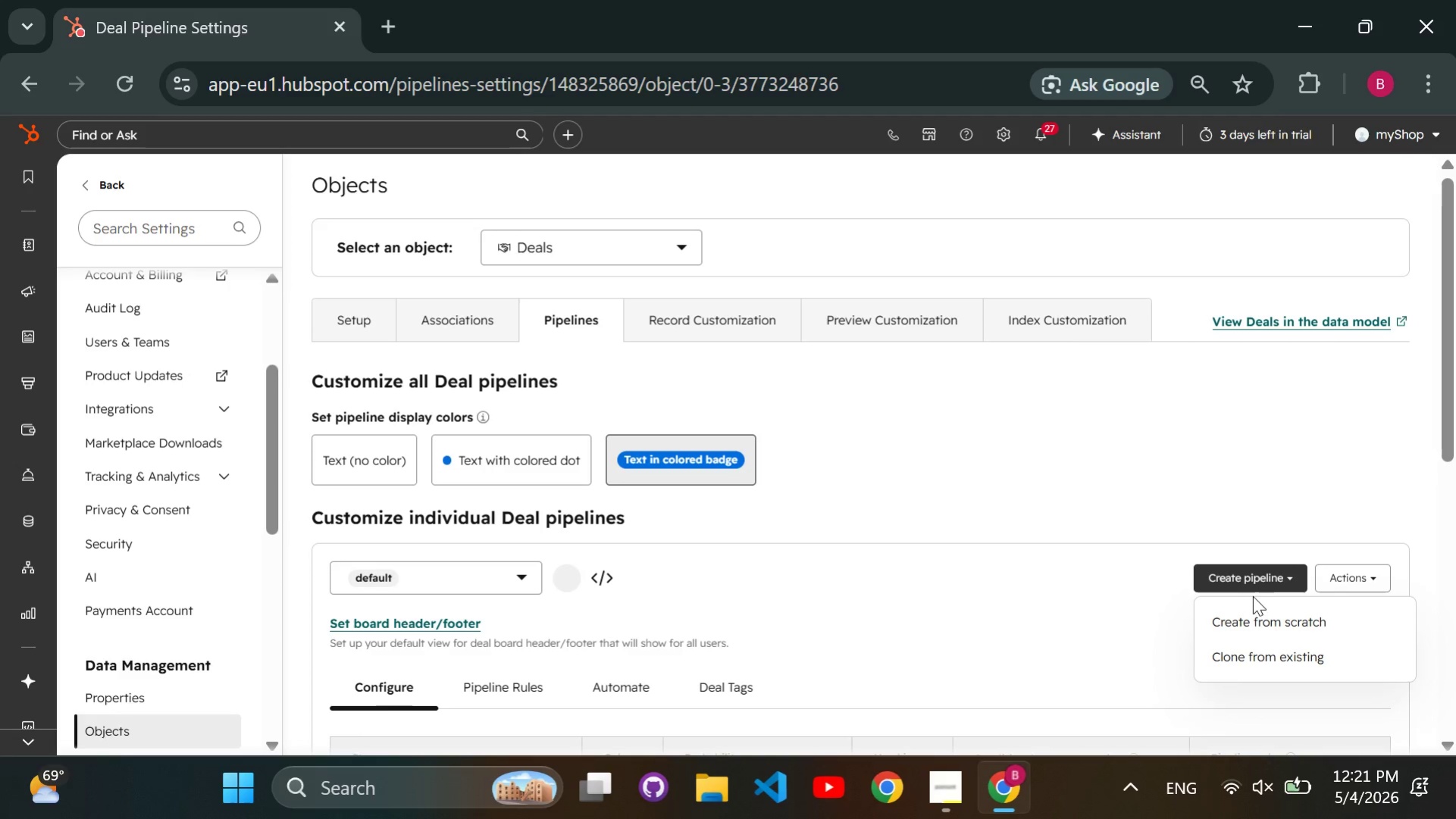 
left_click([1254, 613])
 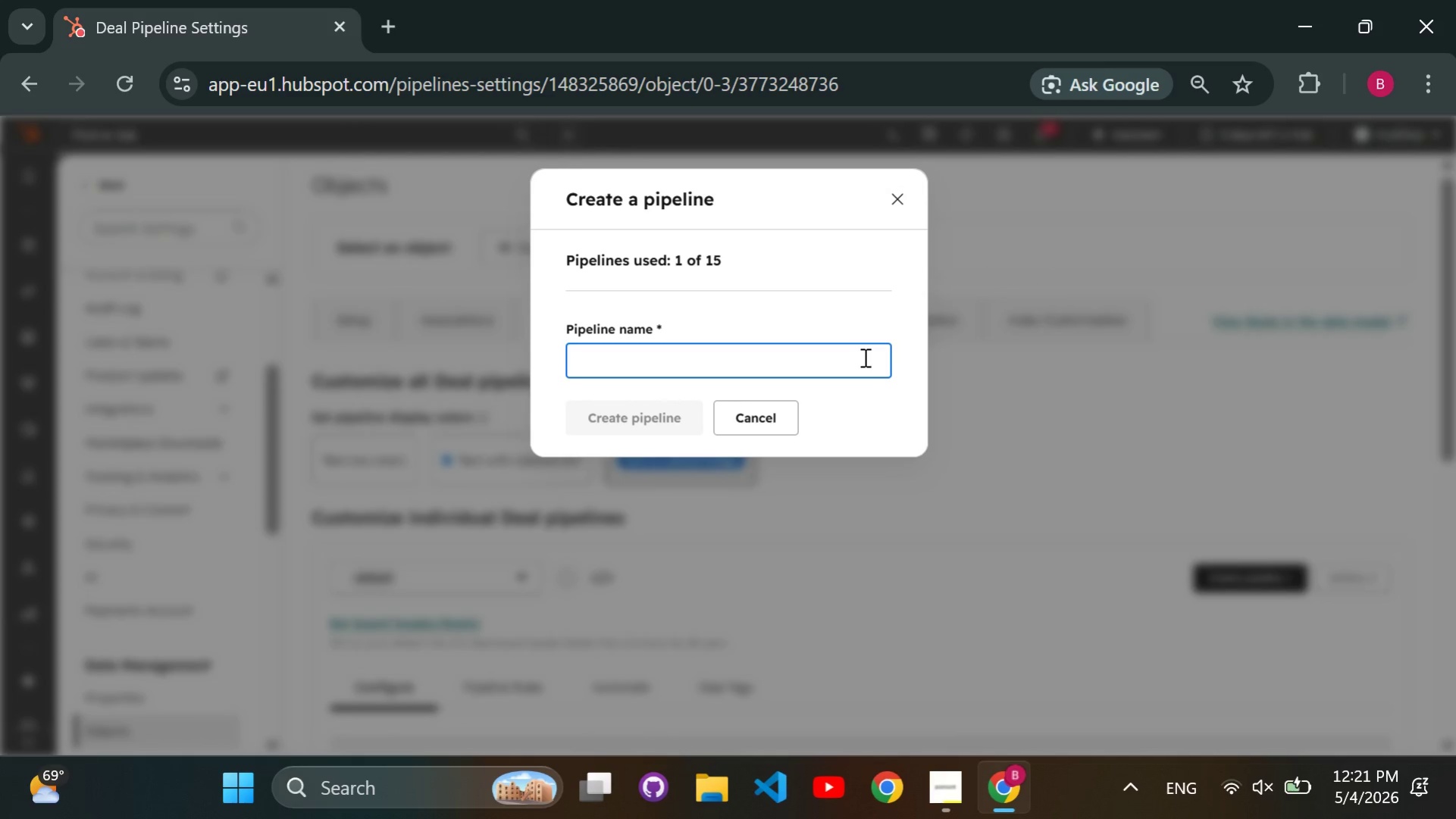 
key(CapsLock)
 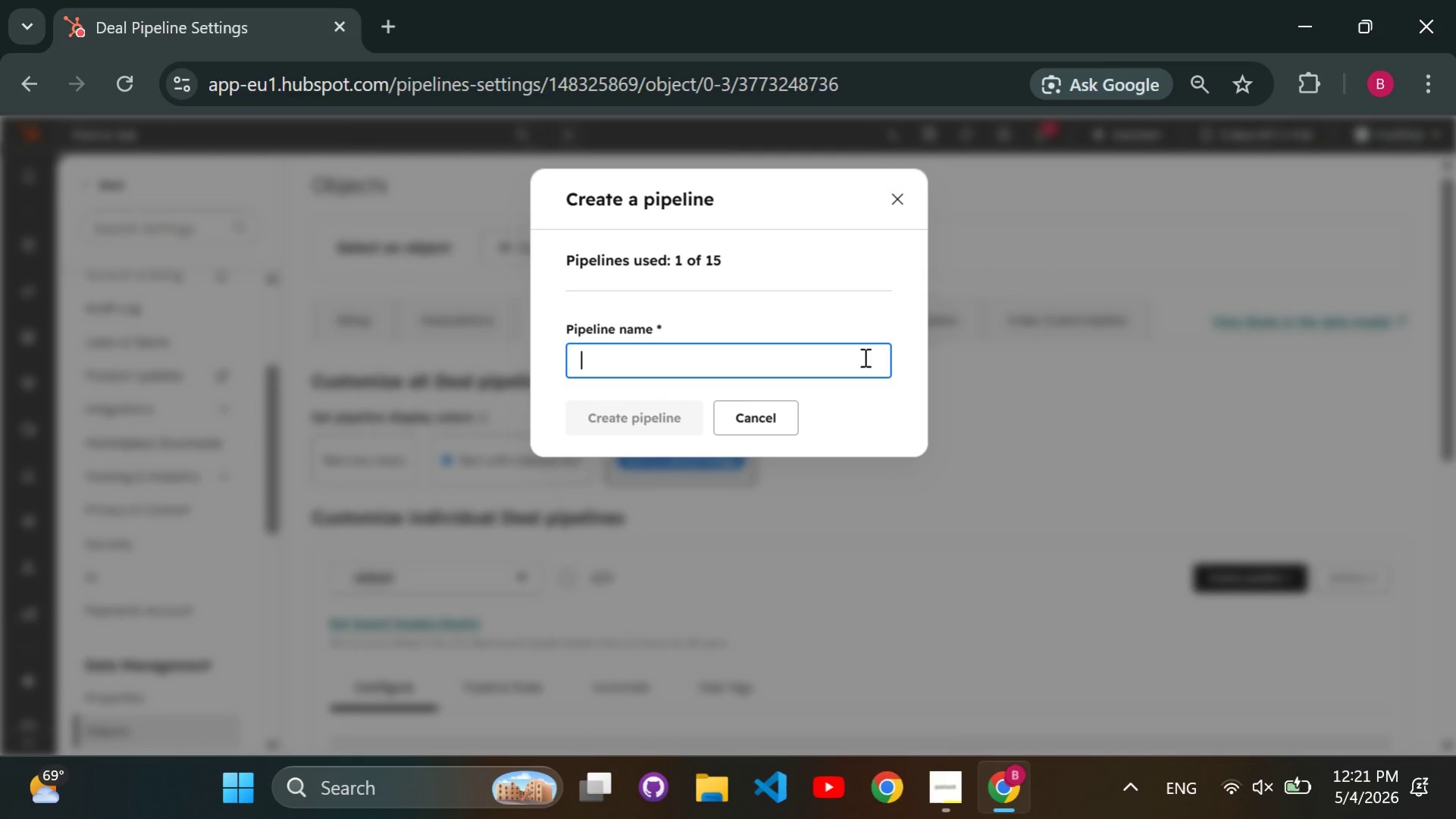 
key(P)
 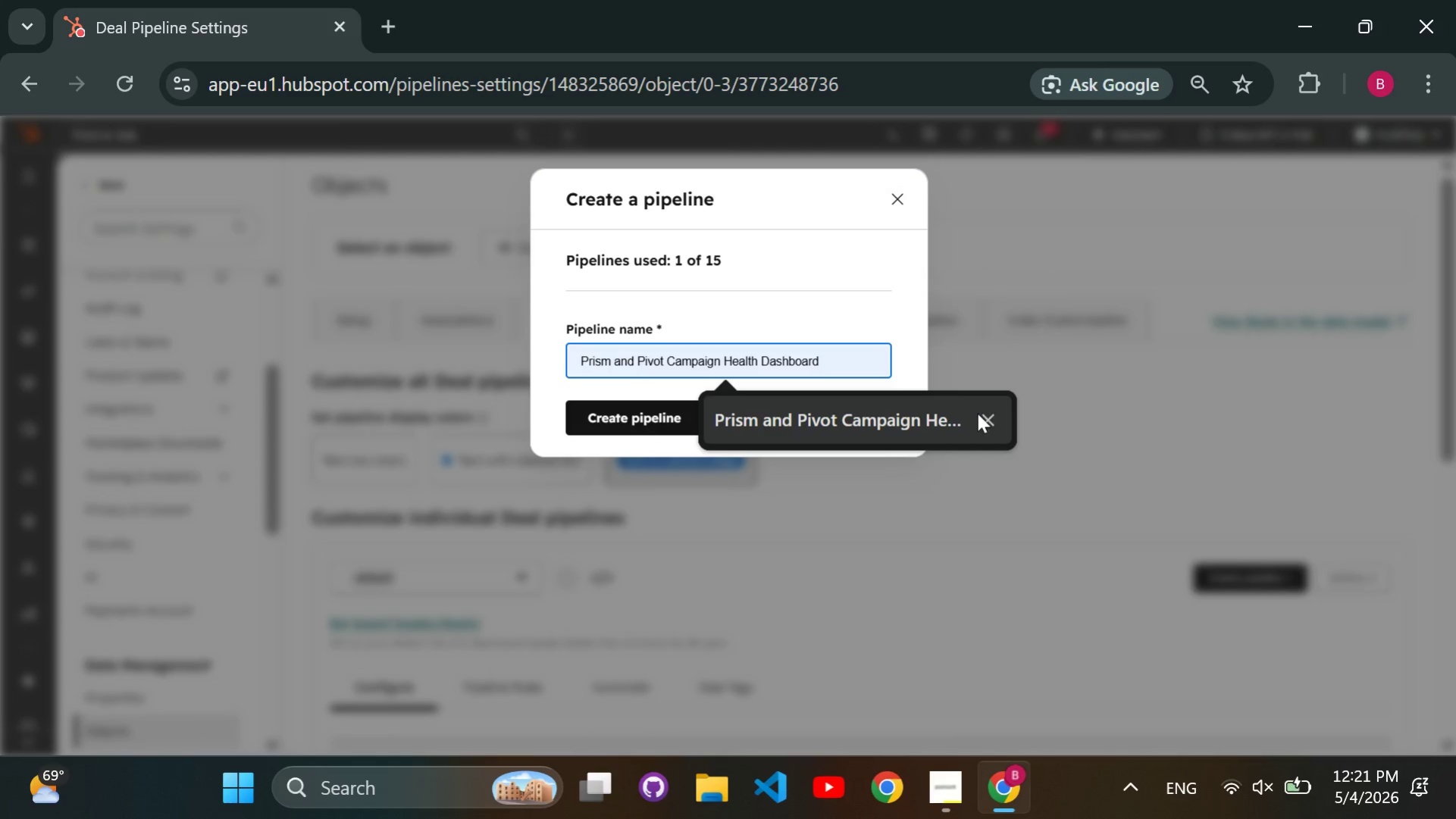 
left_click([994, 417])
 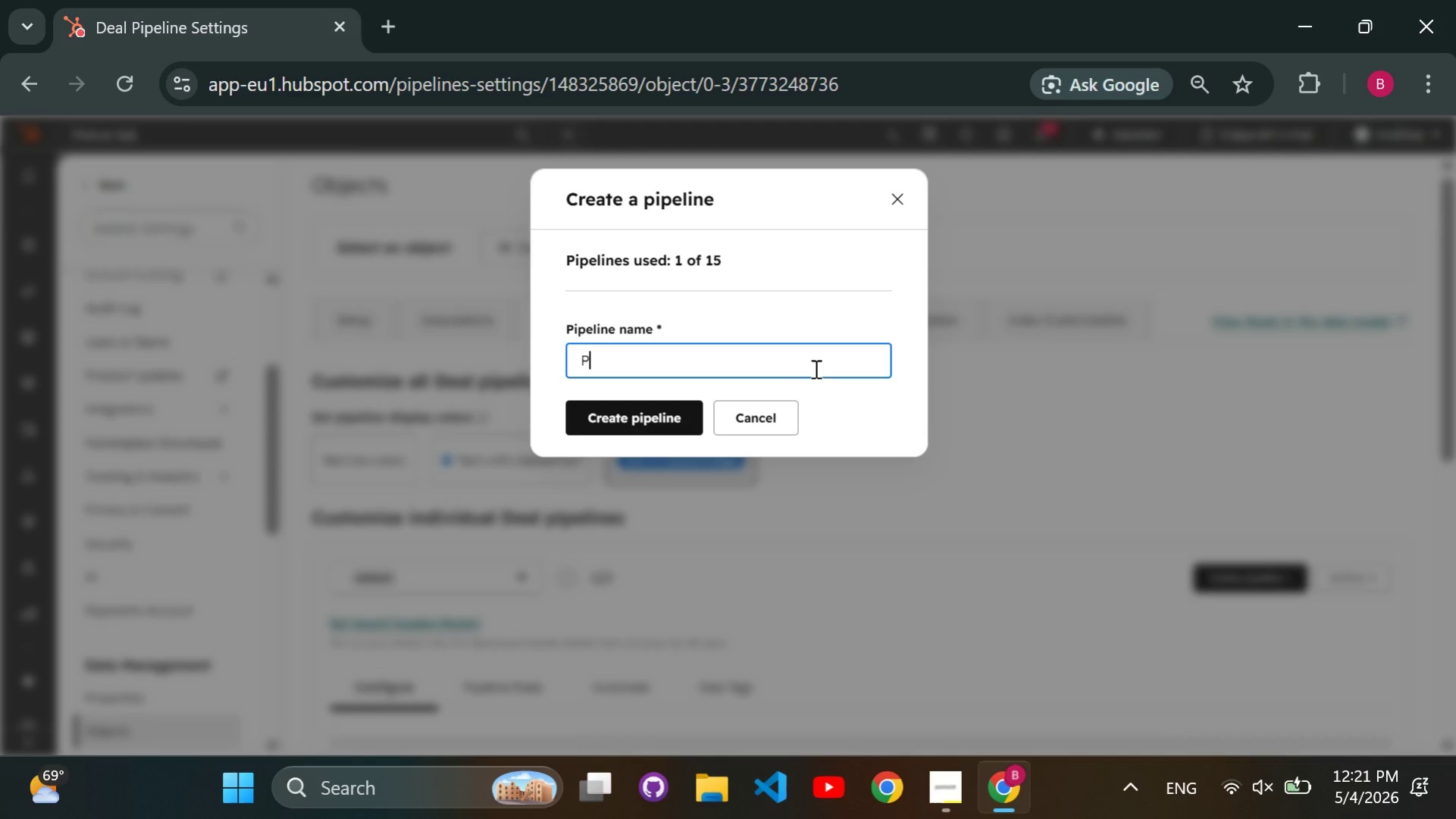 
type(re-C)
 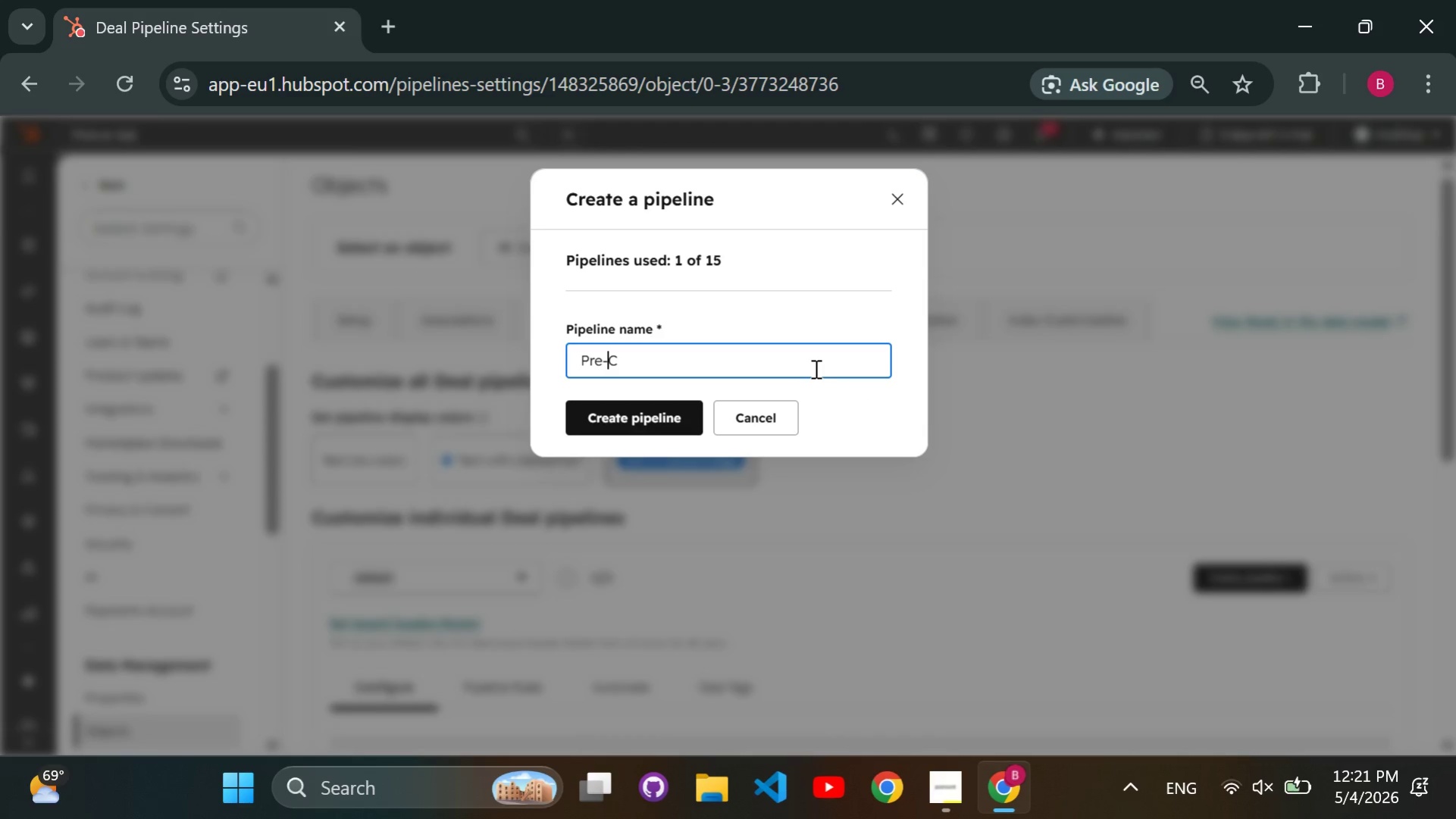 
key(ArrowLeft)
 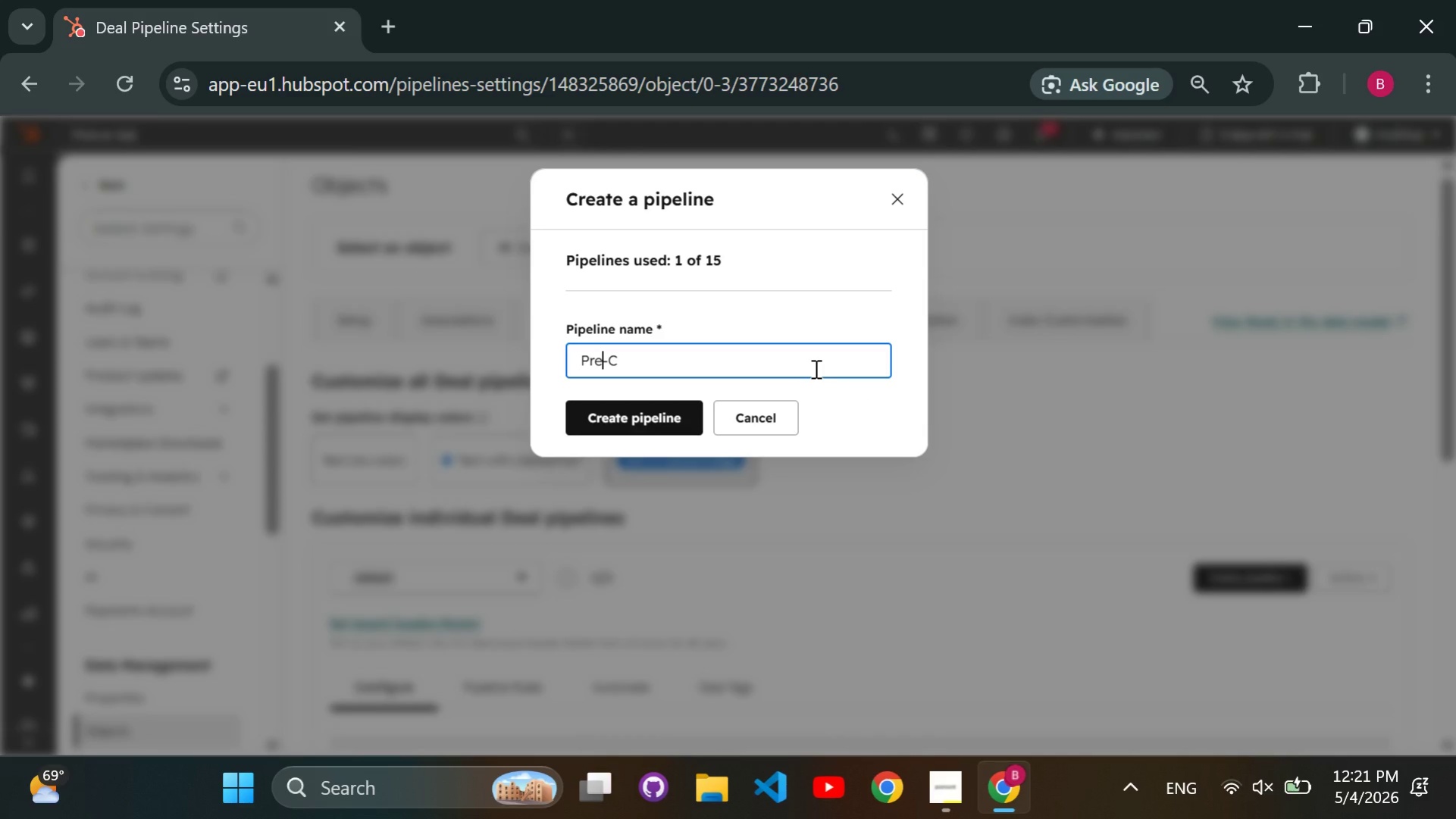 
key(ArrowLeft)
 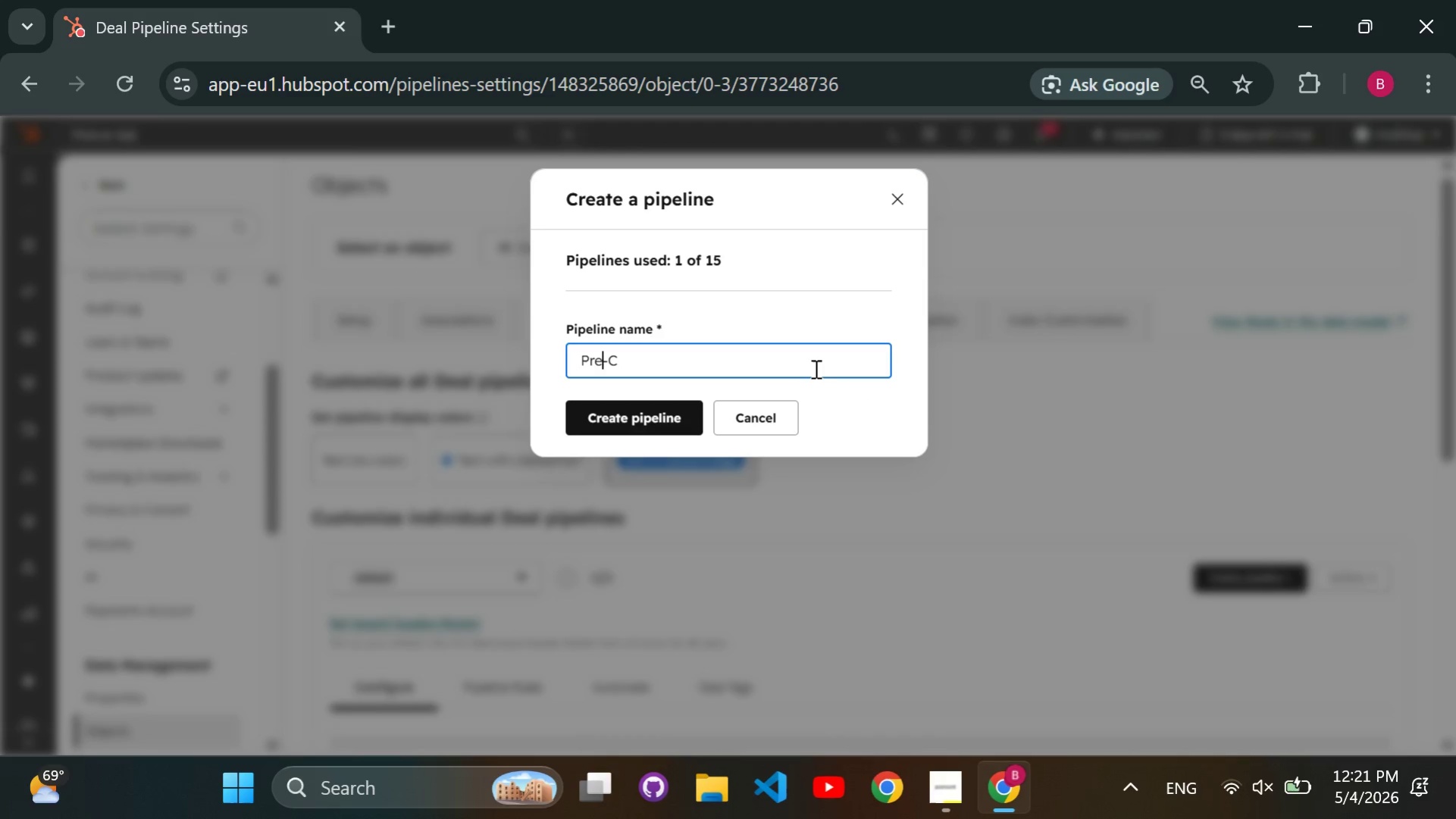 
key(ArrowLeft)
 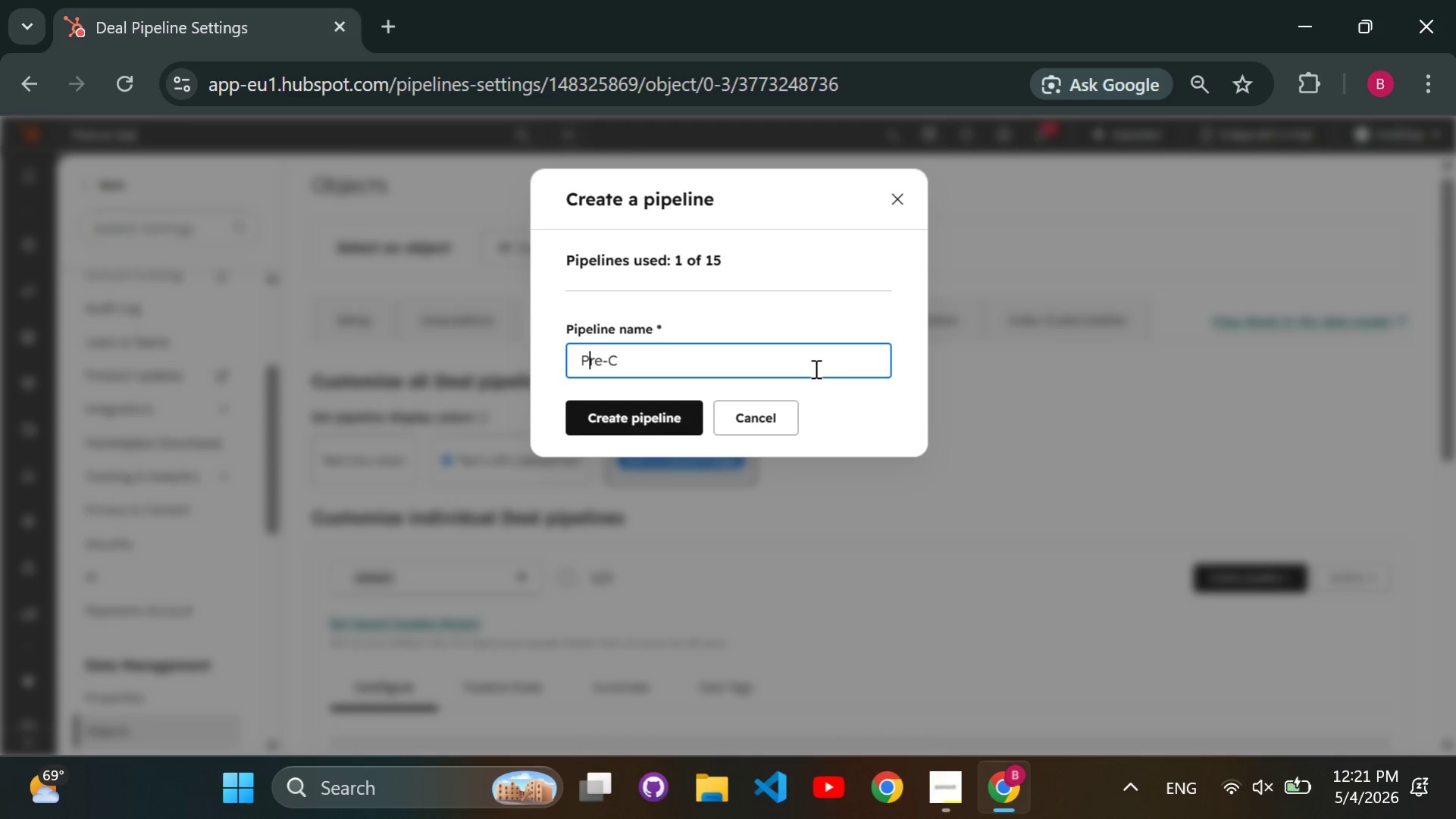 
key(ArrowLeft)
 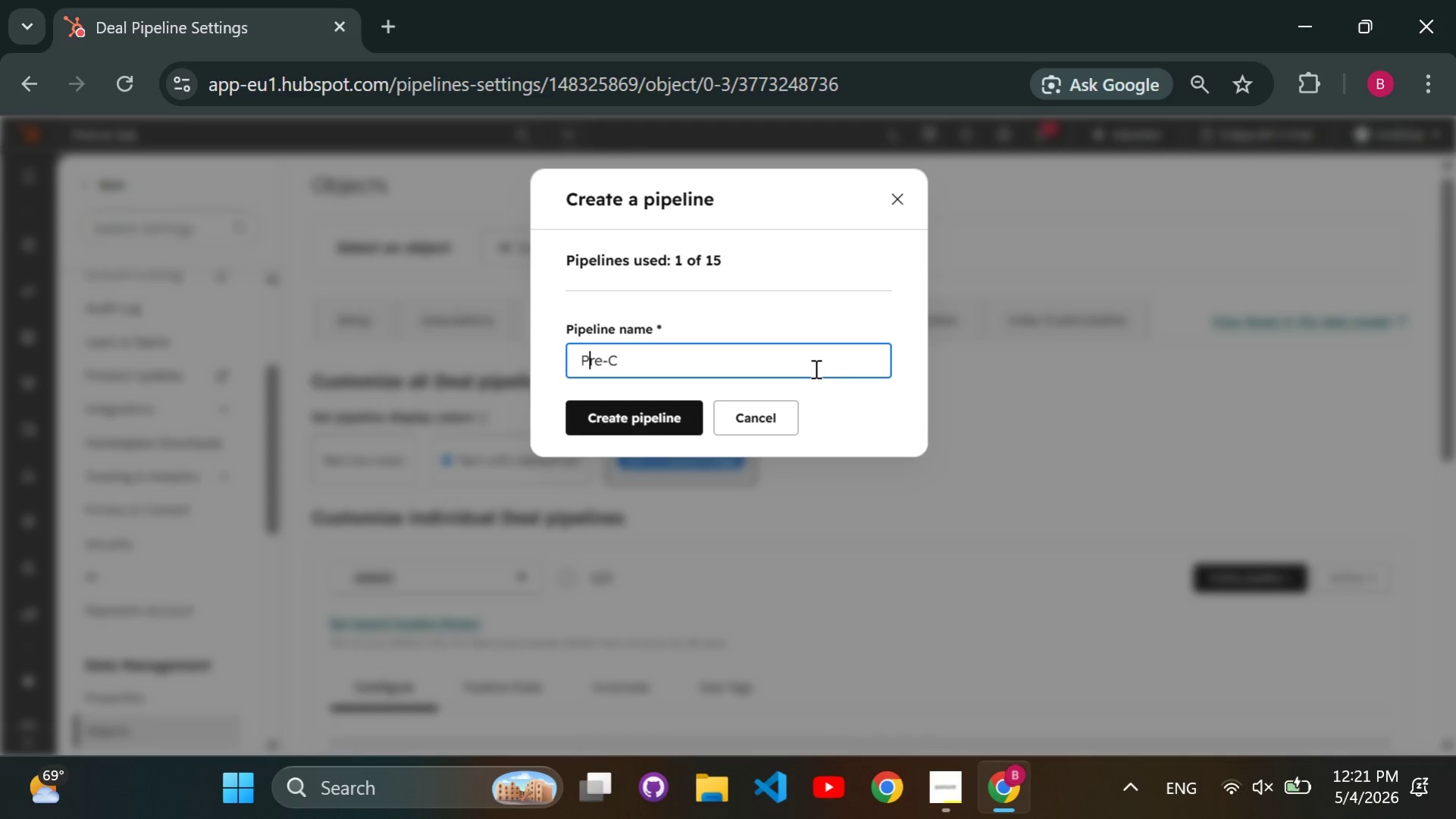 
key(Backspace)
 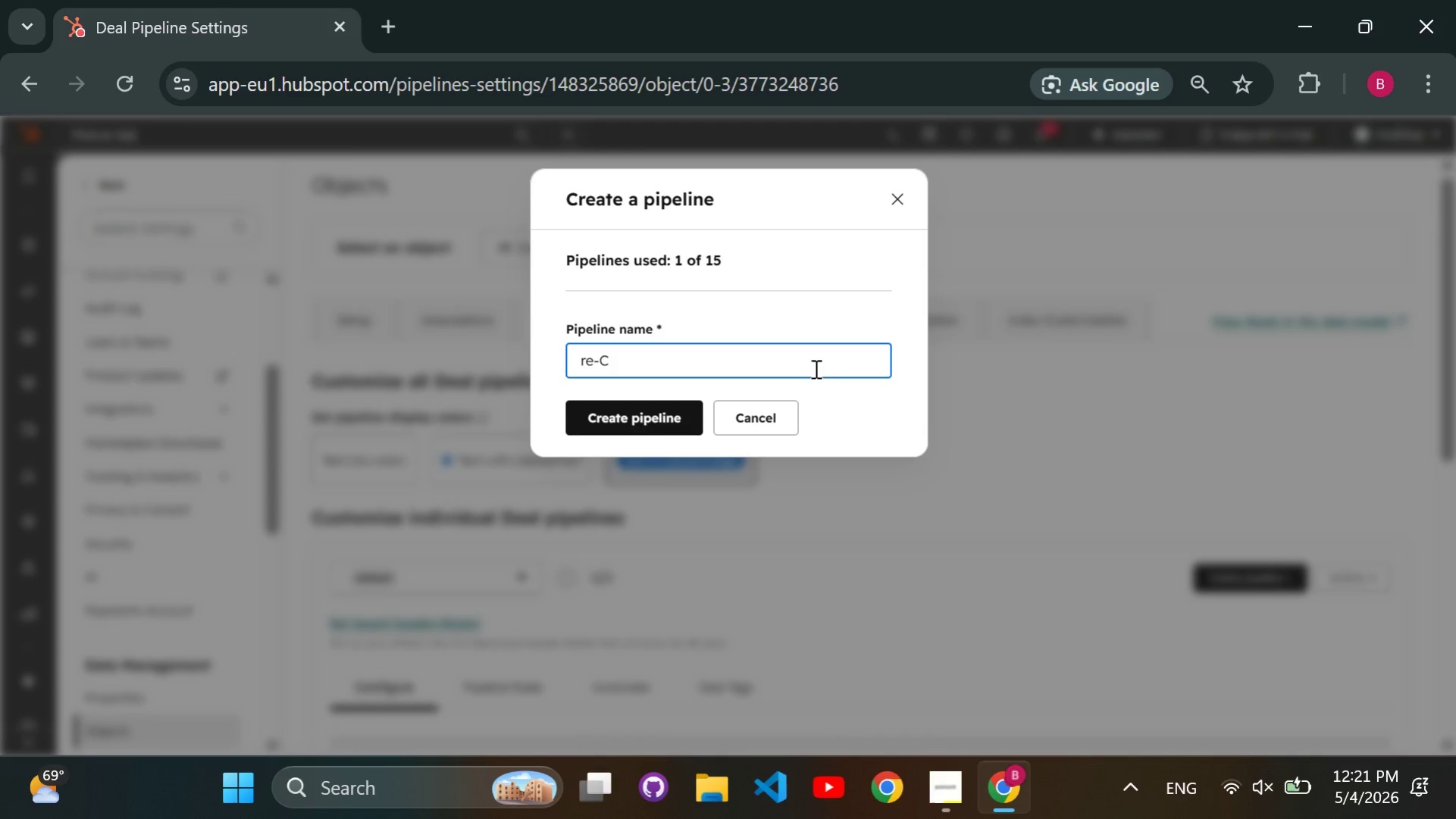 
key(CapsLock)
 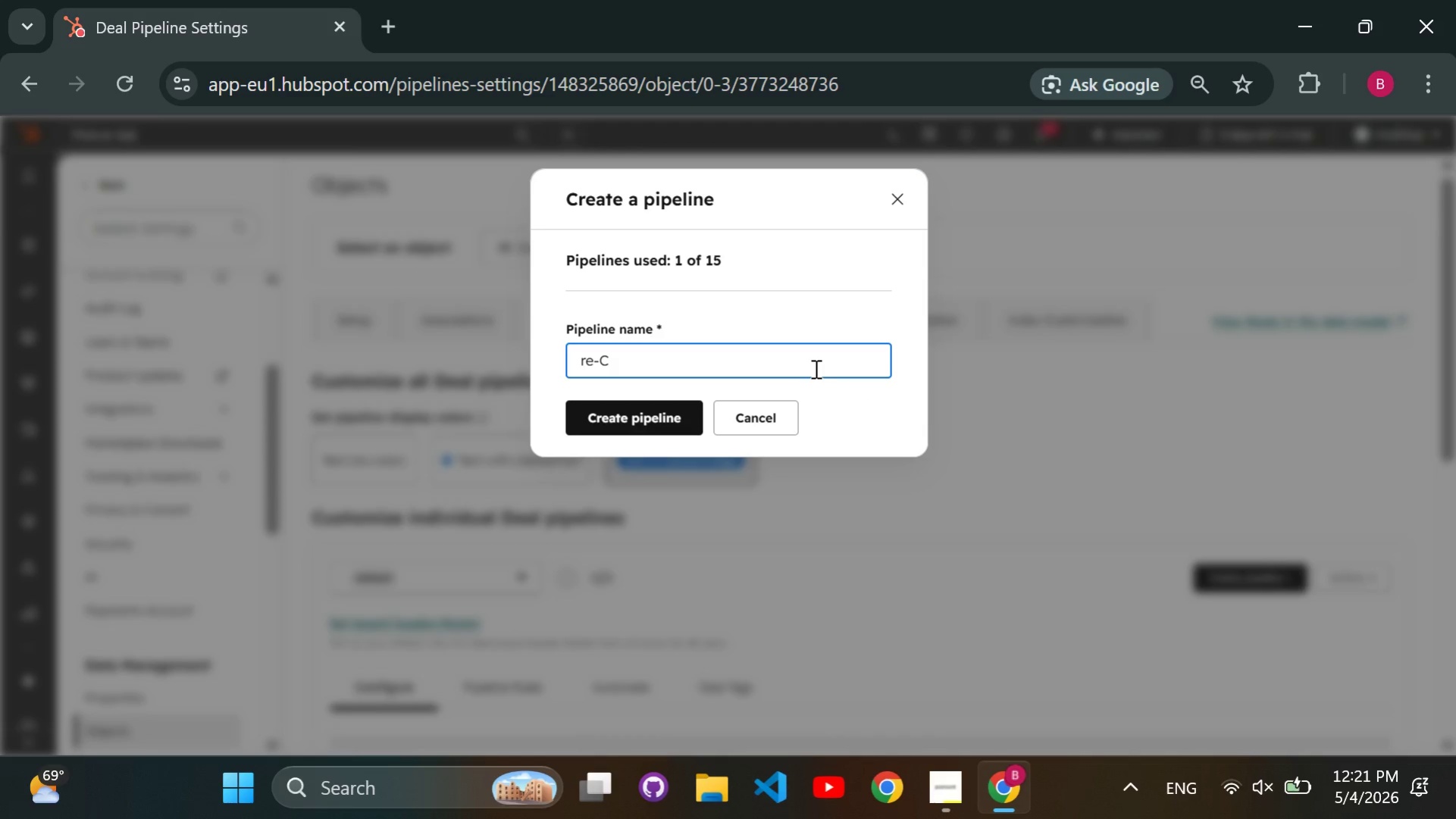 
key(CapsLock)
 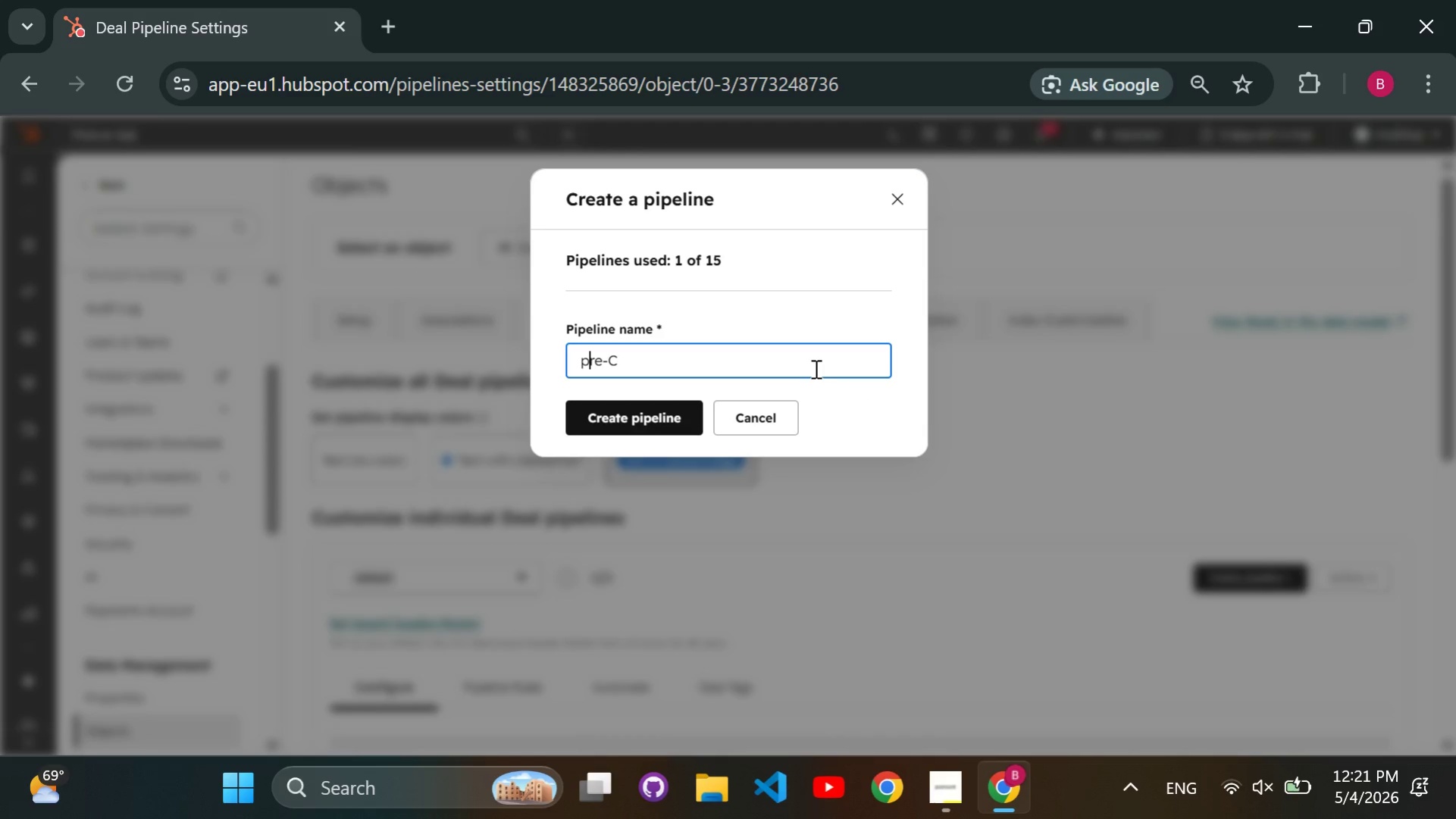 
key(P)
 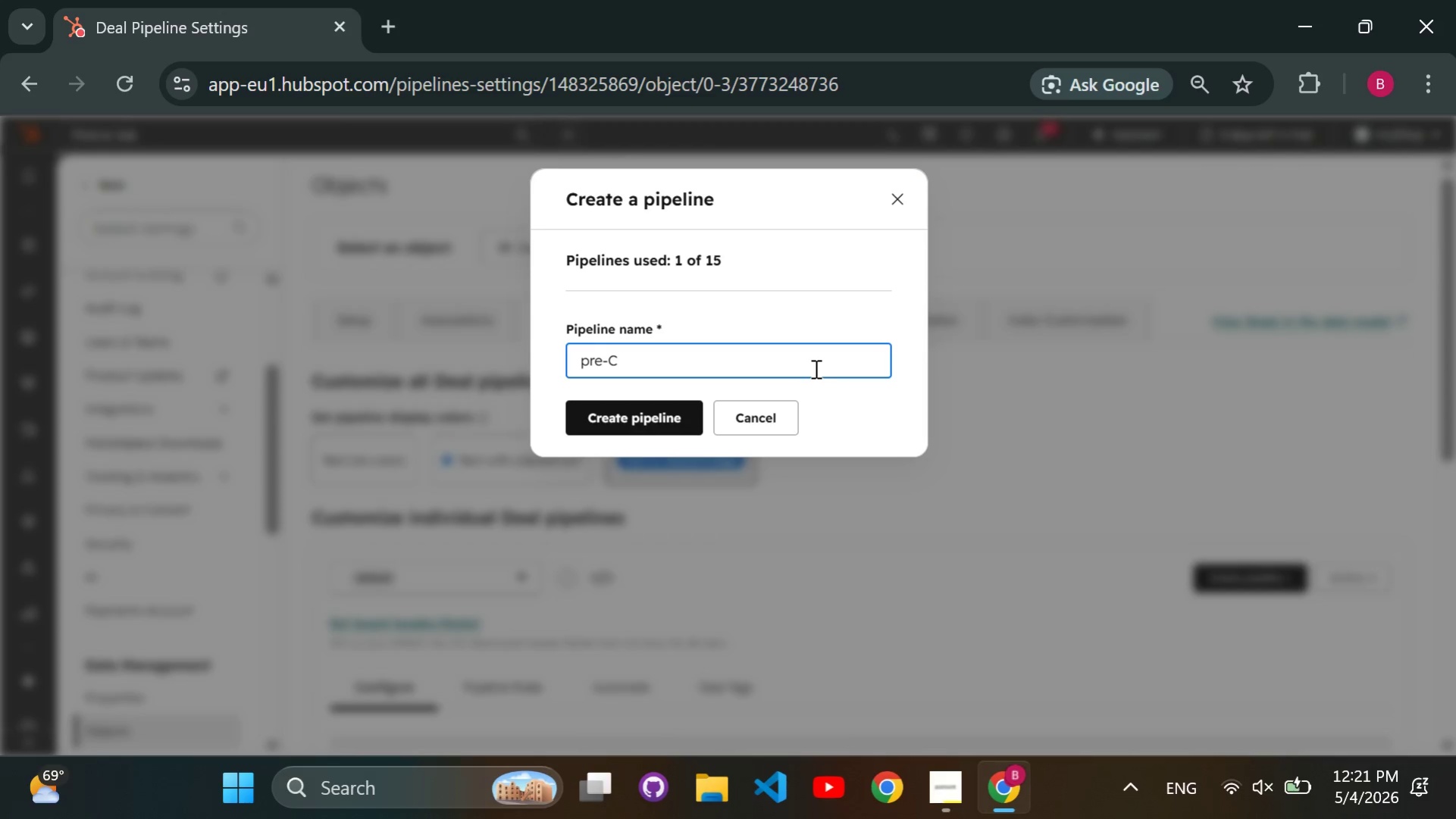 
key(ArrowRight)
 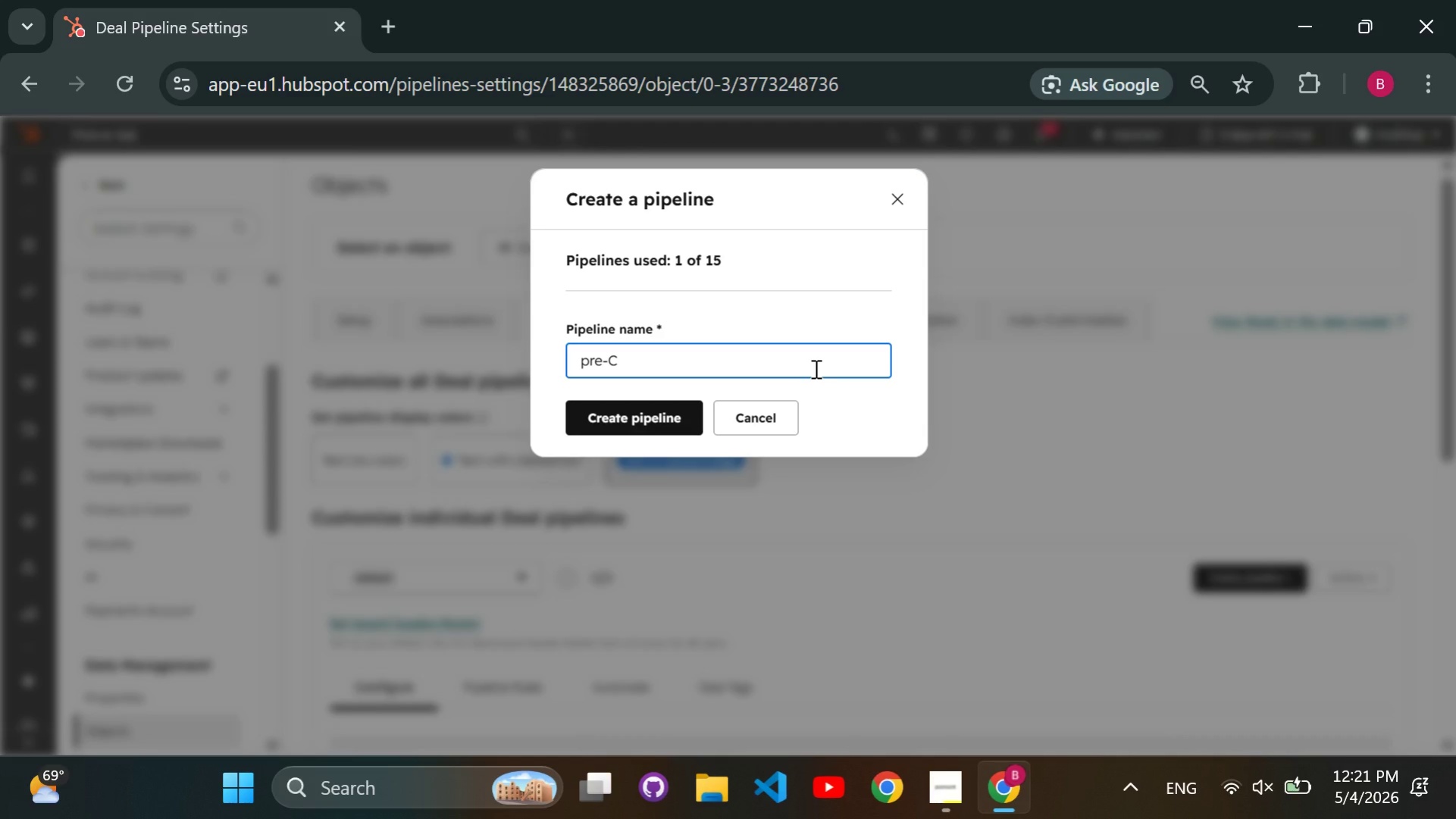 
key(ArrowLeft)
 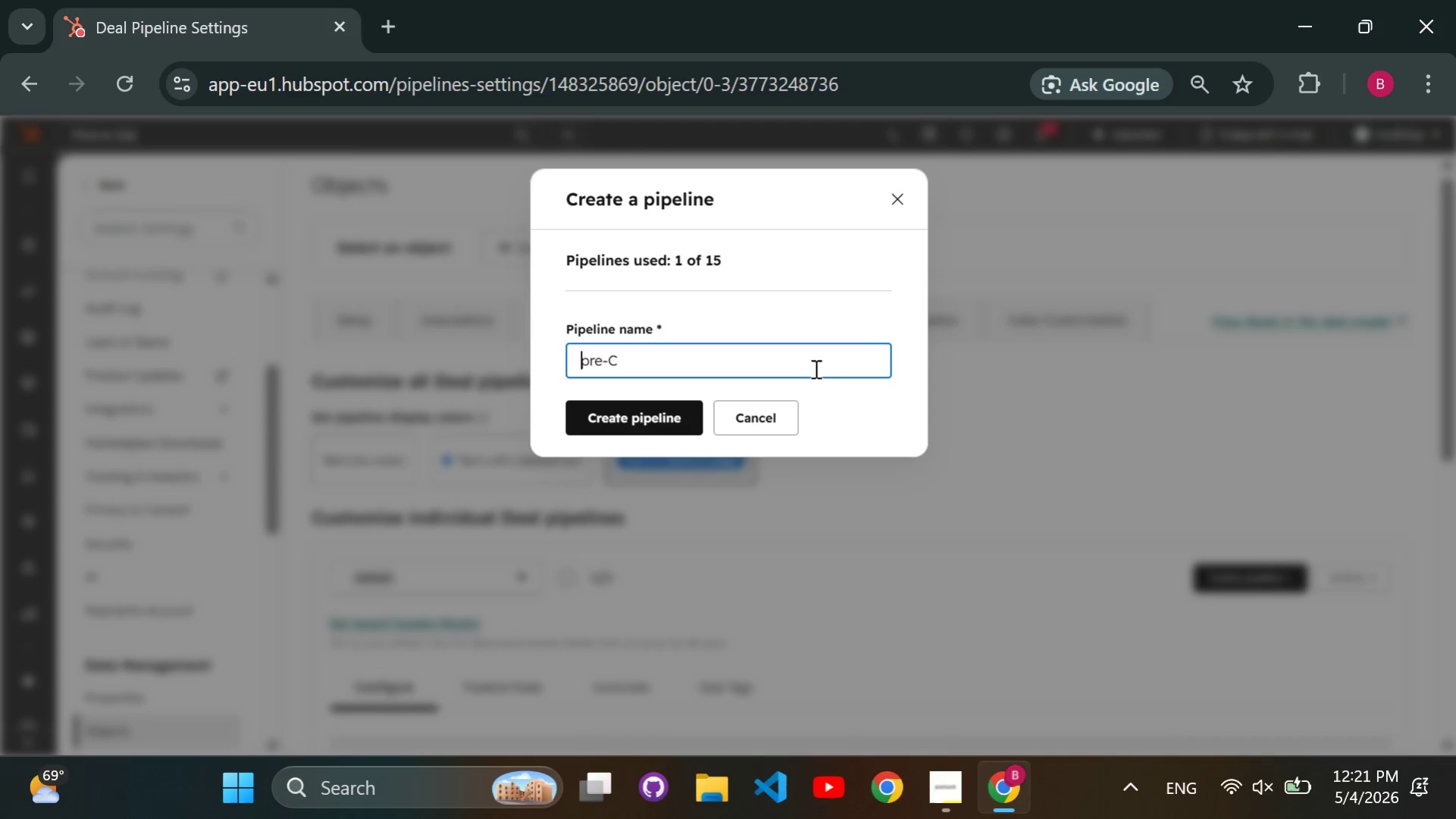 
key(ArrowLeft)
 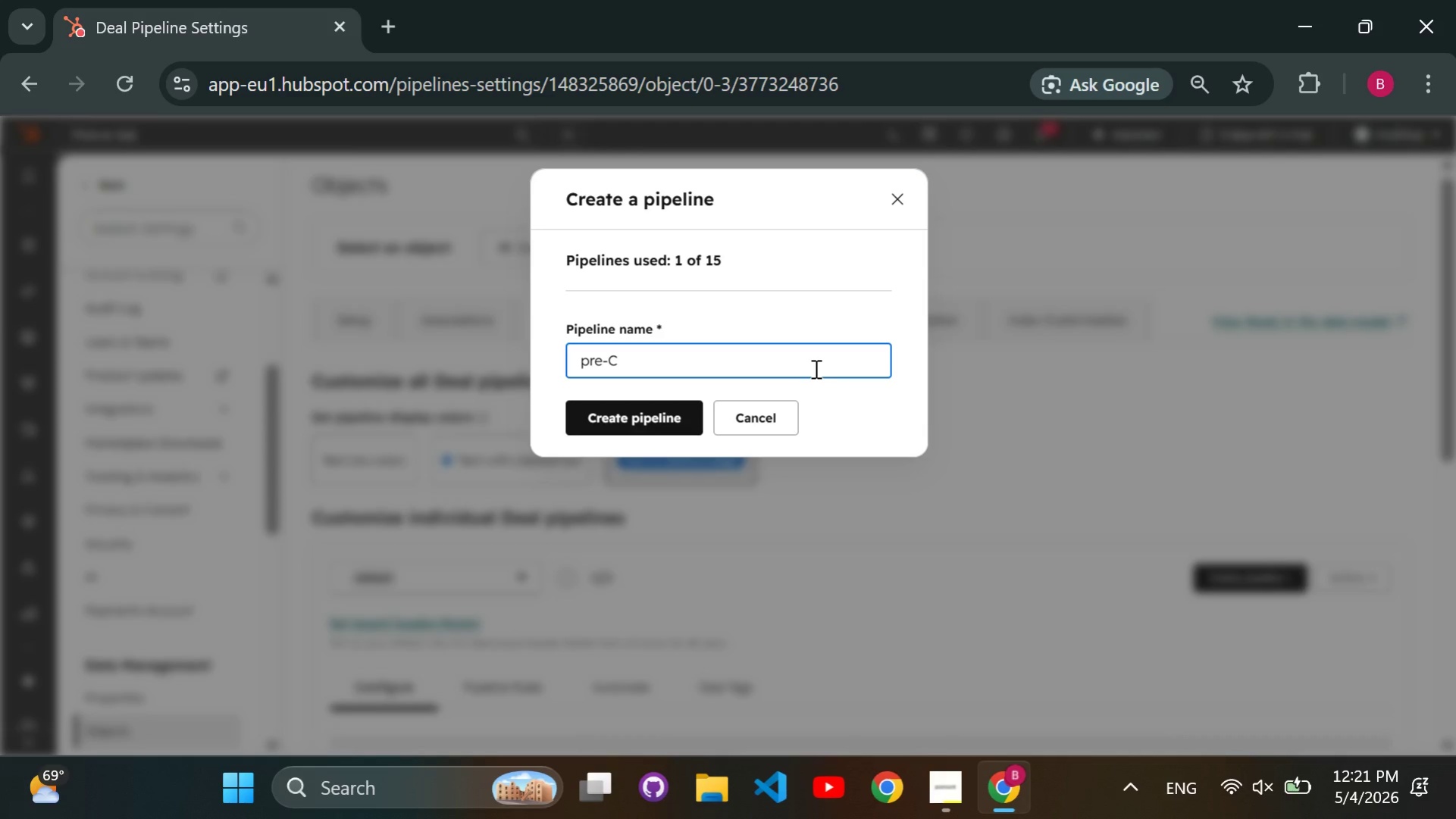 
key(ArrowRight)
 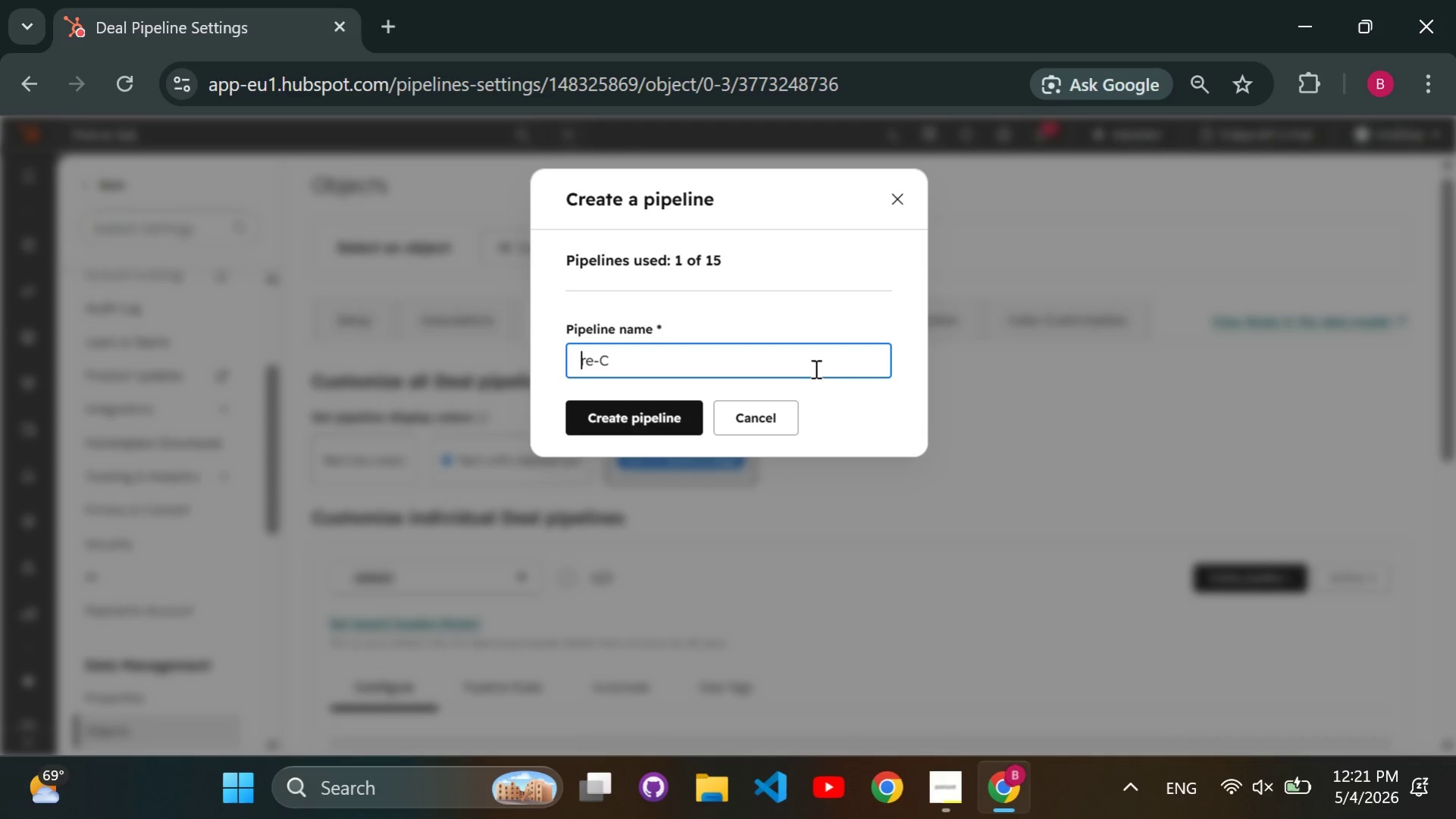 
key(Backspace)
 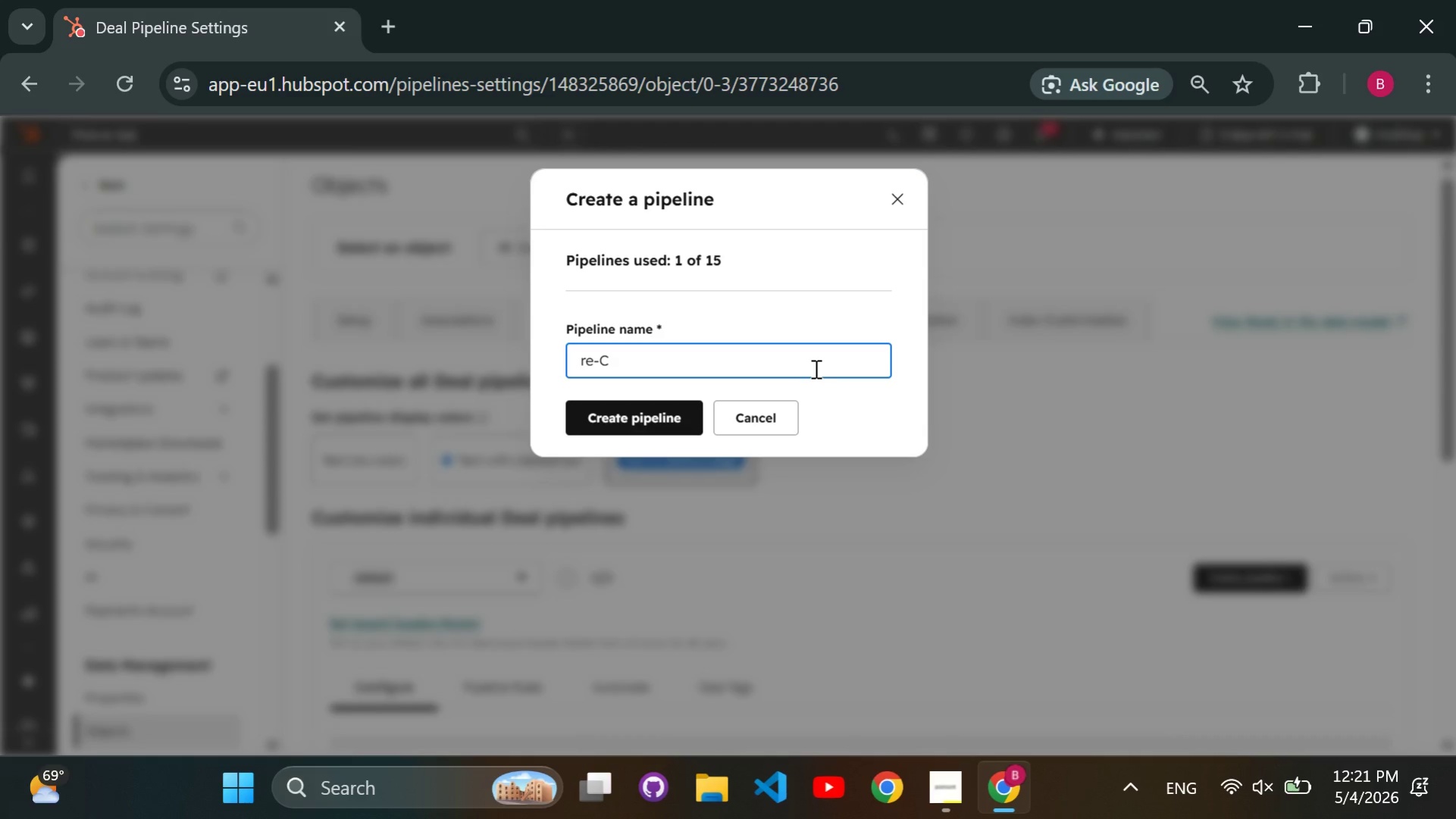 
key(CapsLock)
 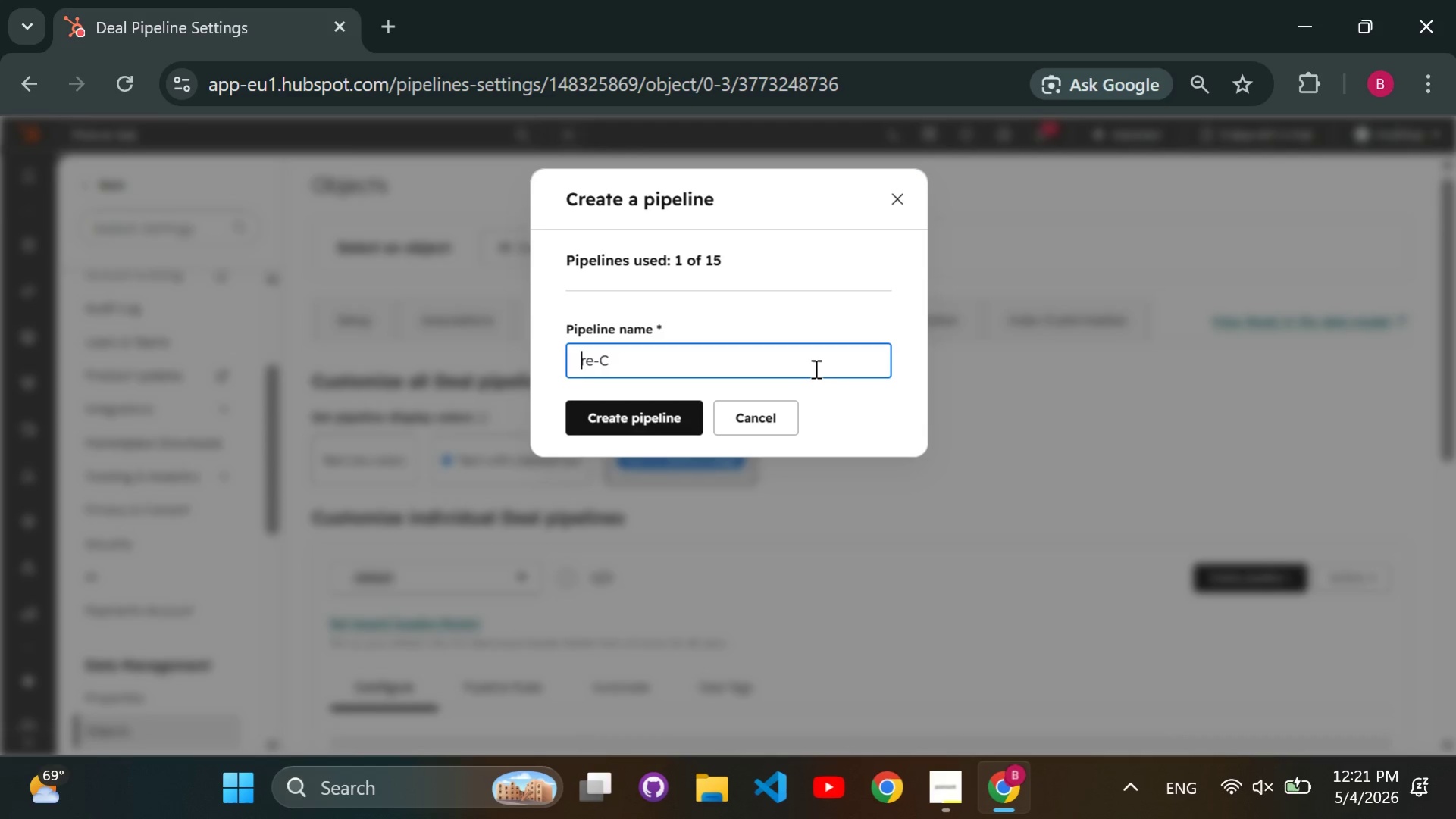 
key(P)
 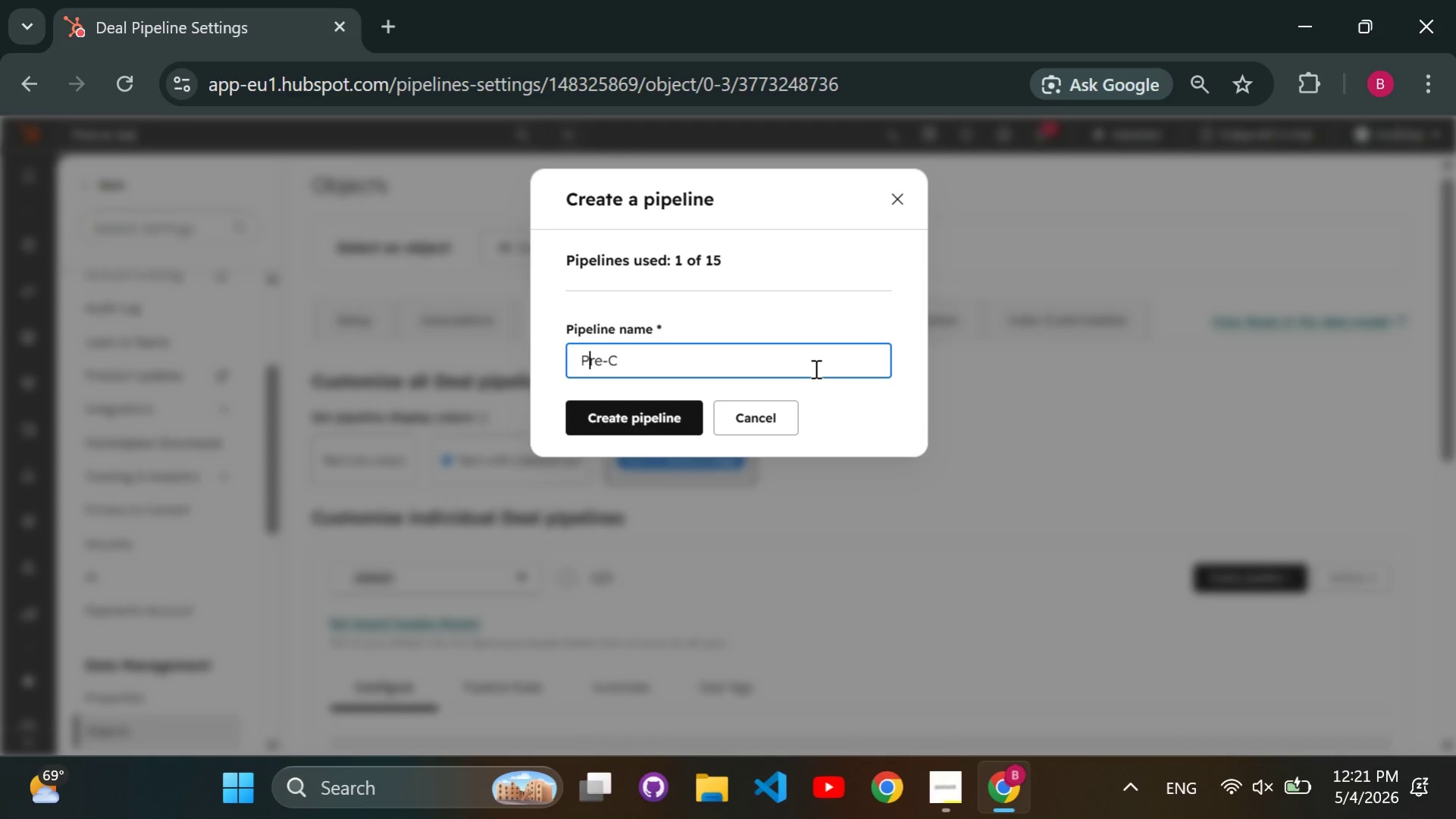 
key(CapsLock)
 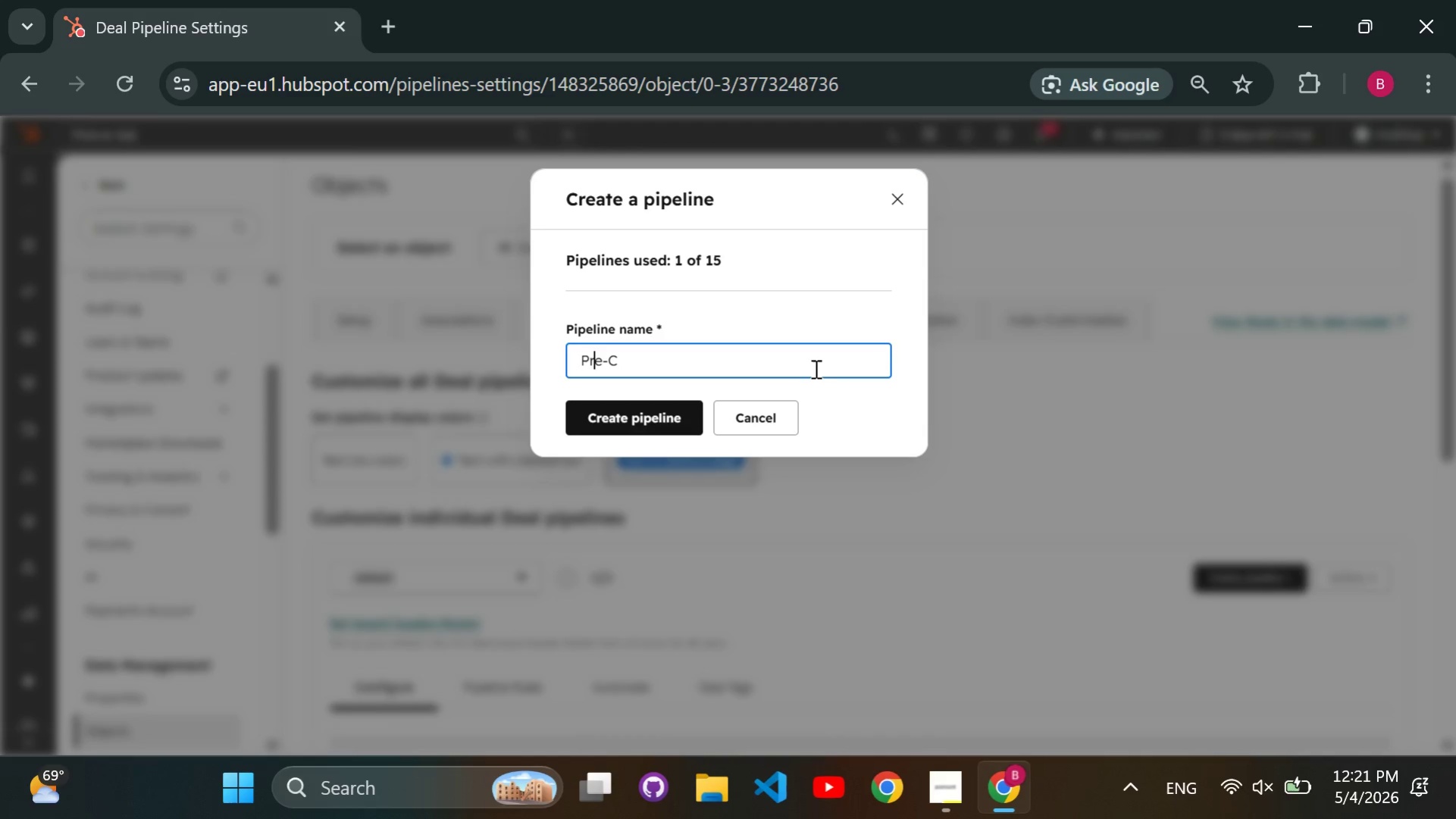 
key(ArrowRight)
 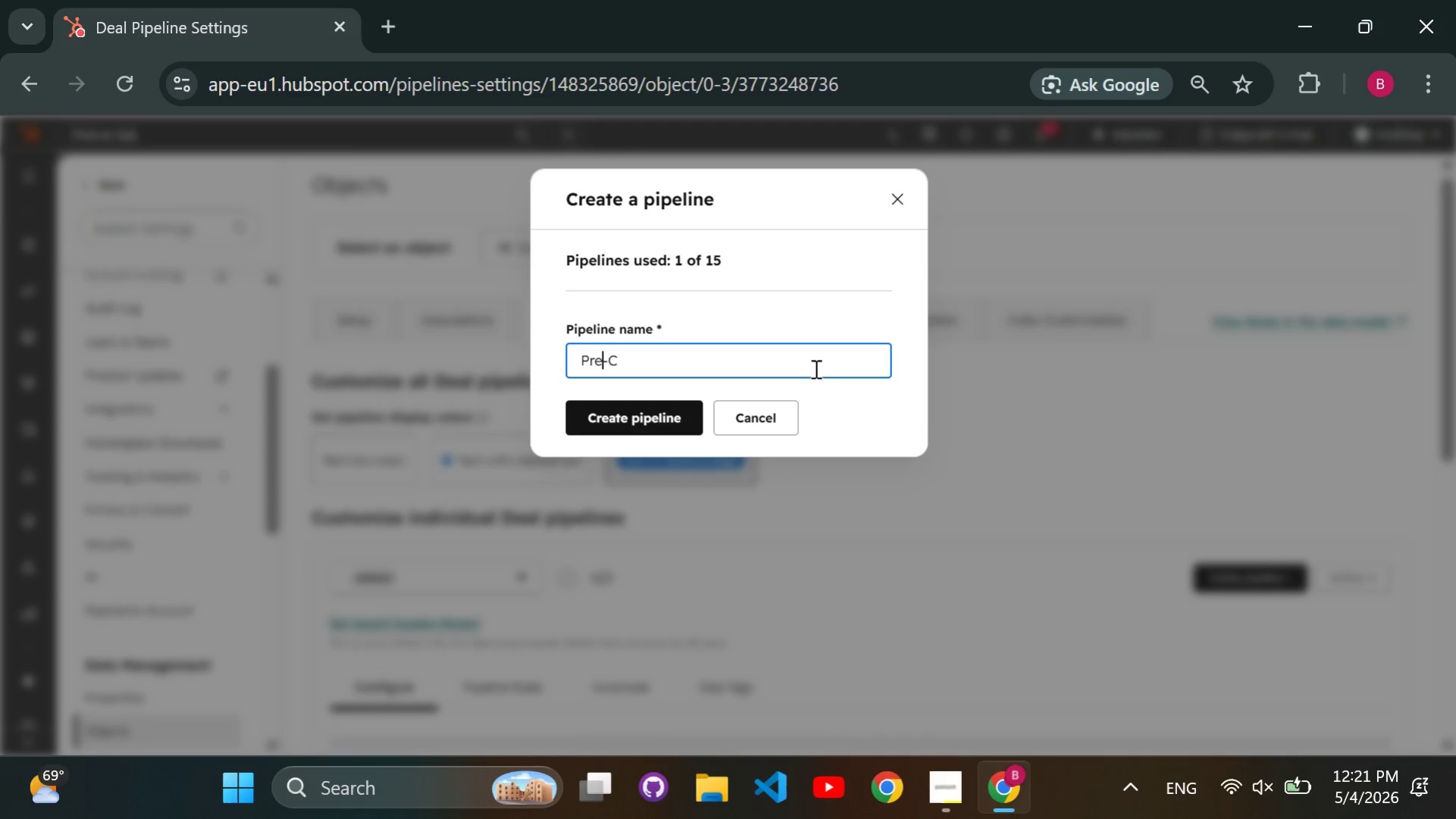 
key(ArrowRight)
 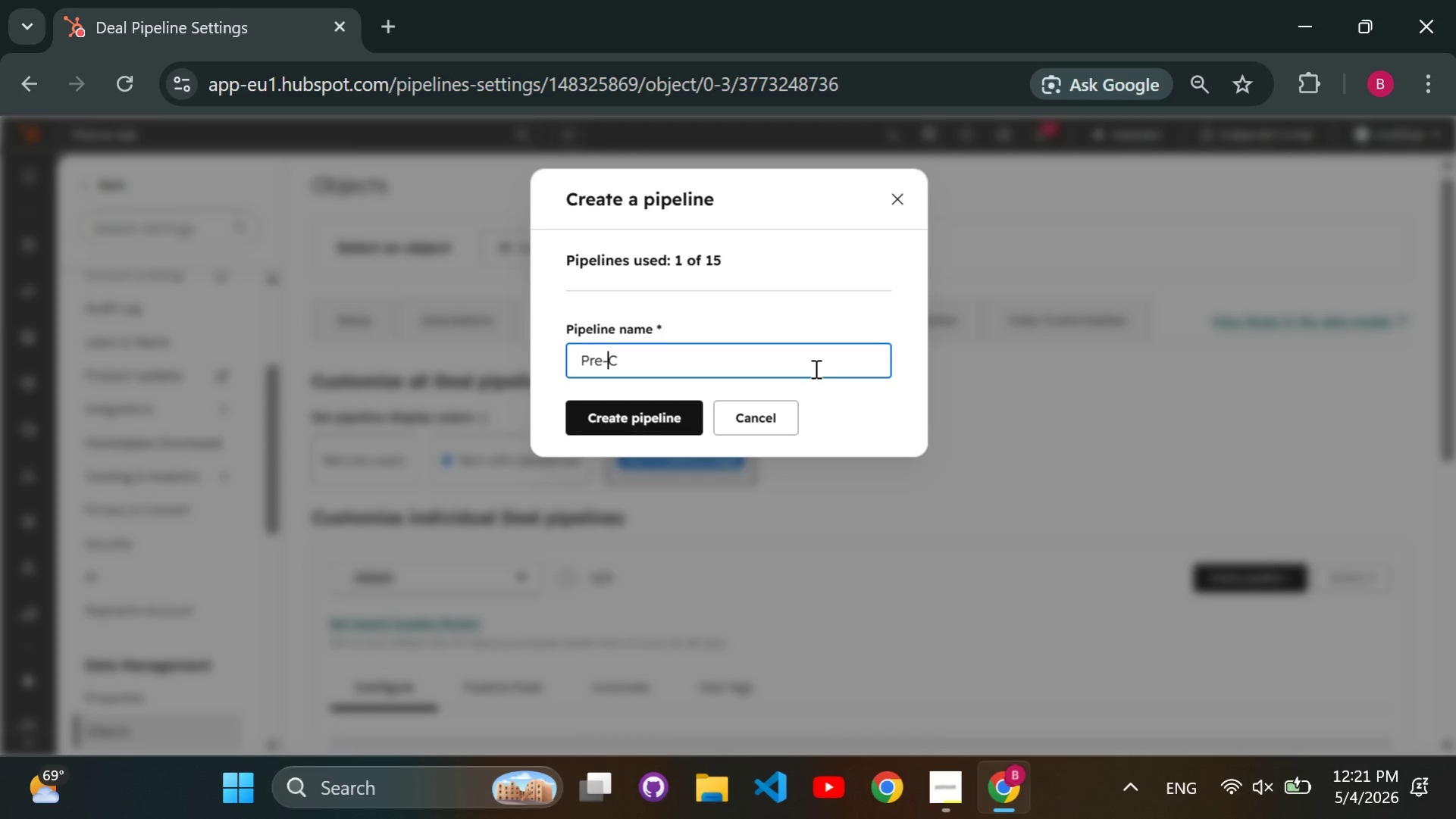 
key(ArrowRight)
 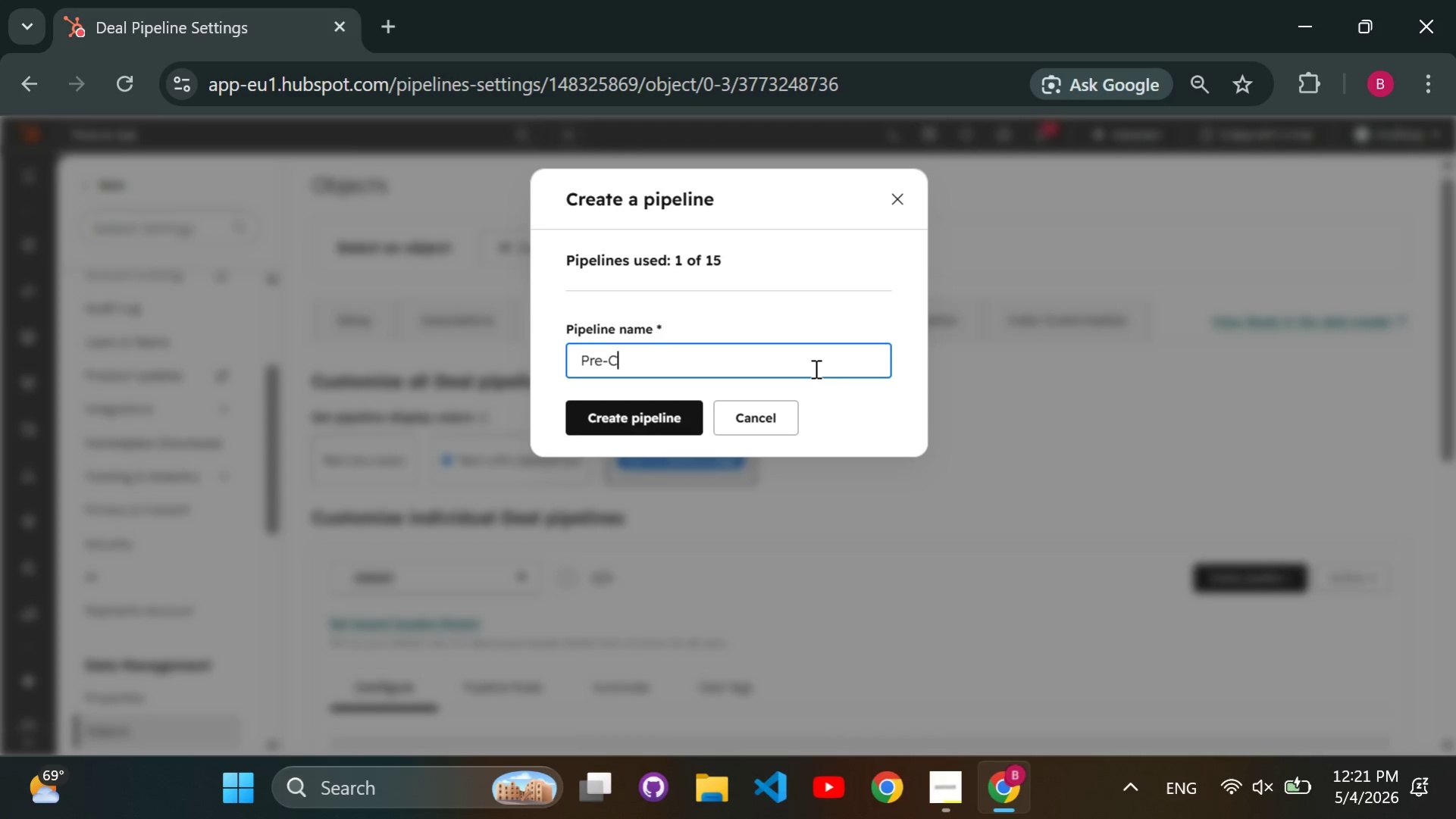 
key(ArrowRight)
 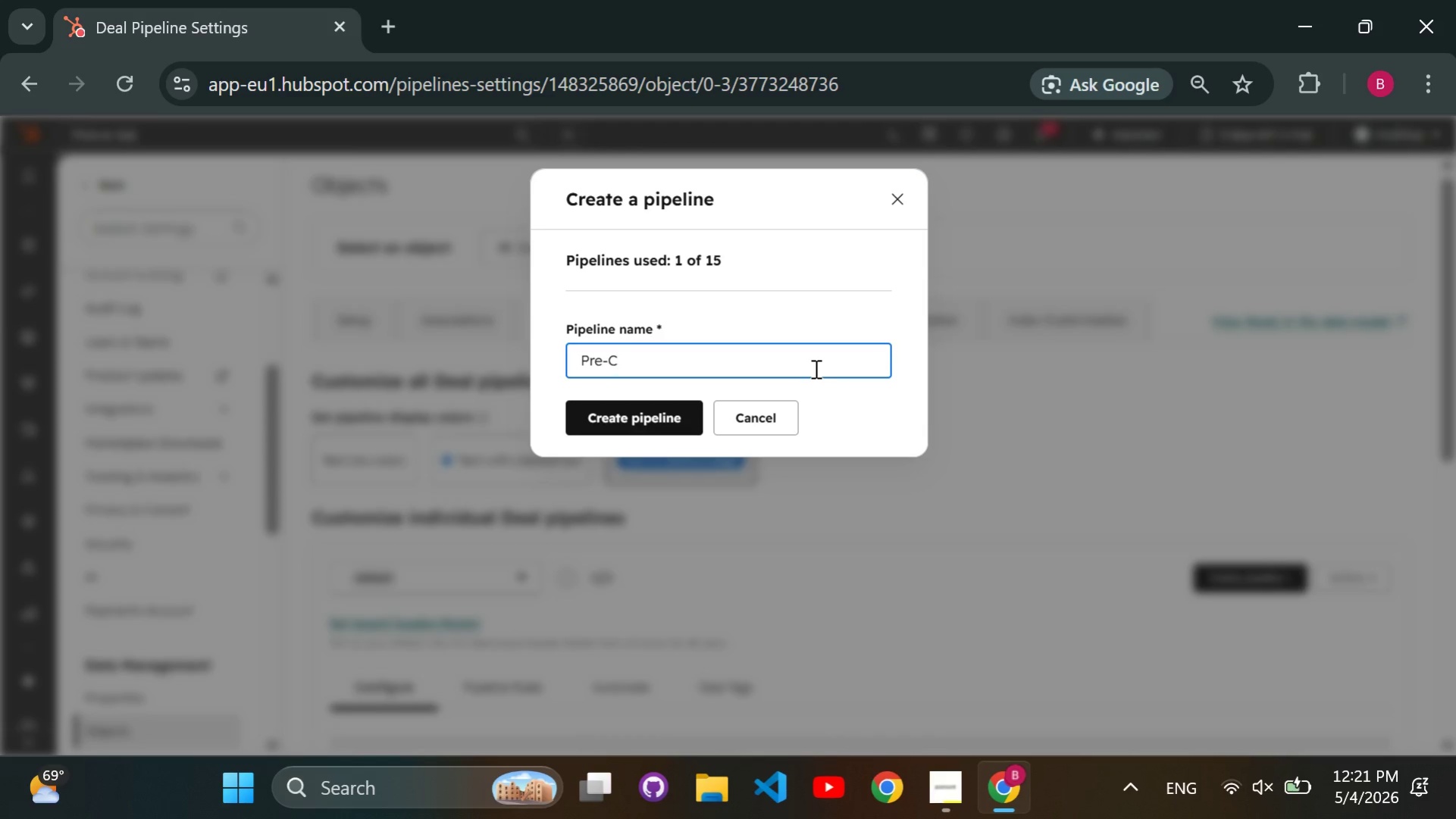 
type(onstruction Sales Pipeline)
 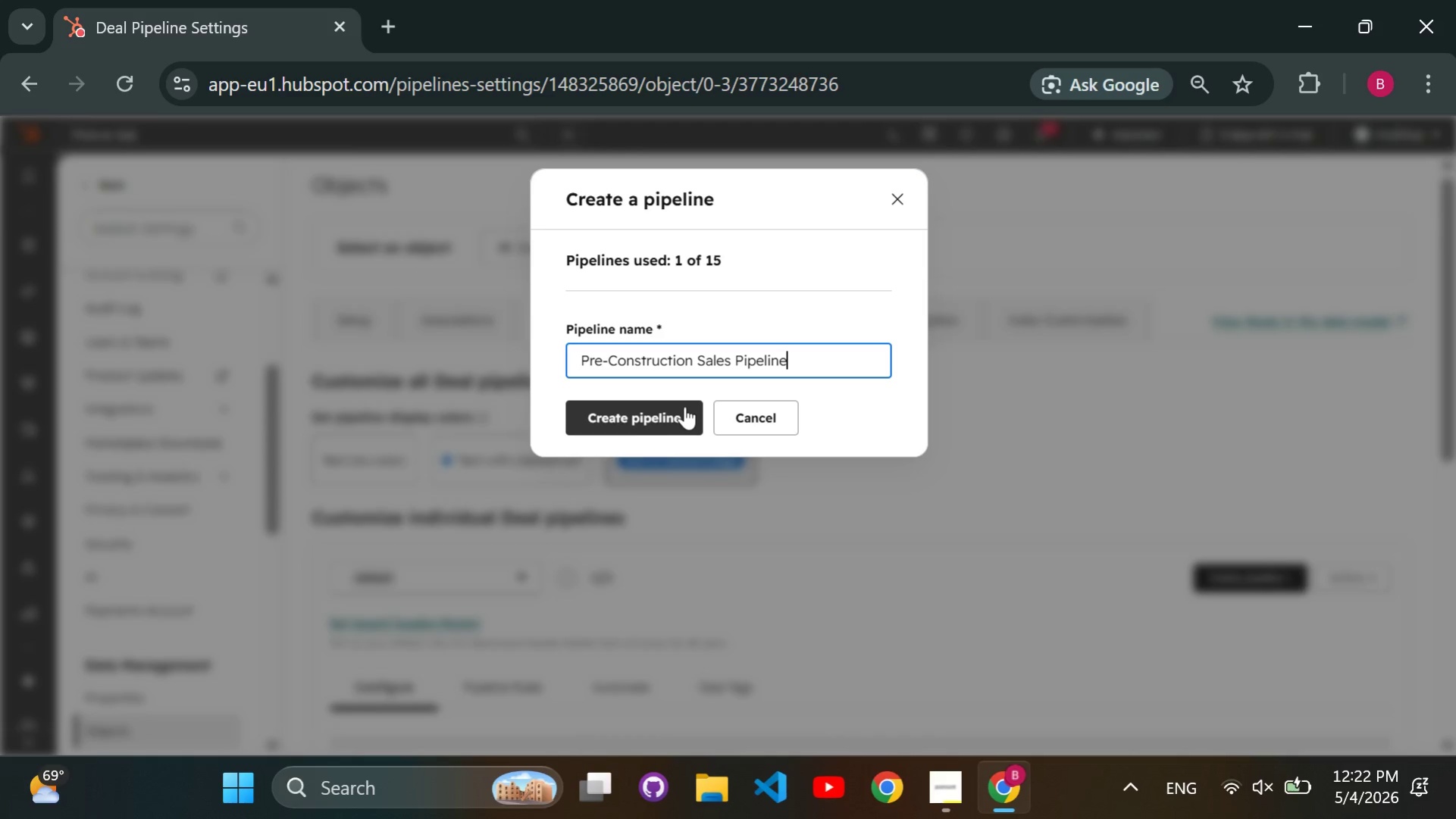 
left_click([679, 410])
 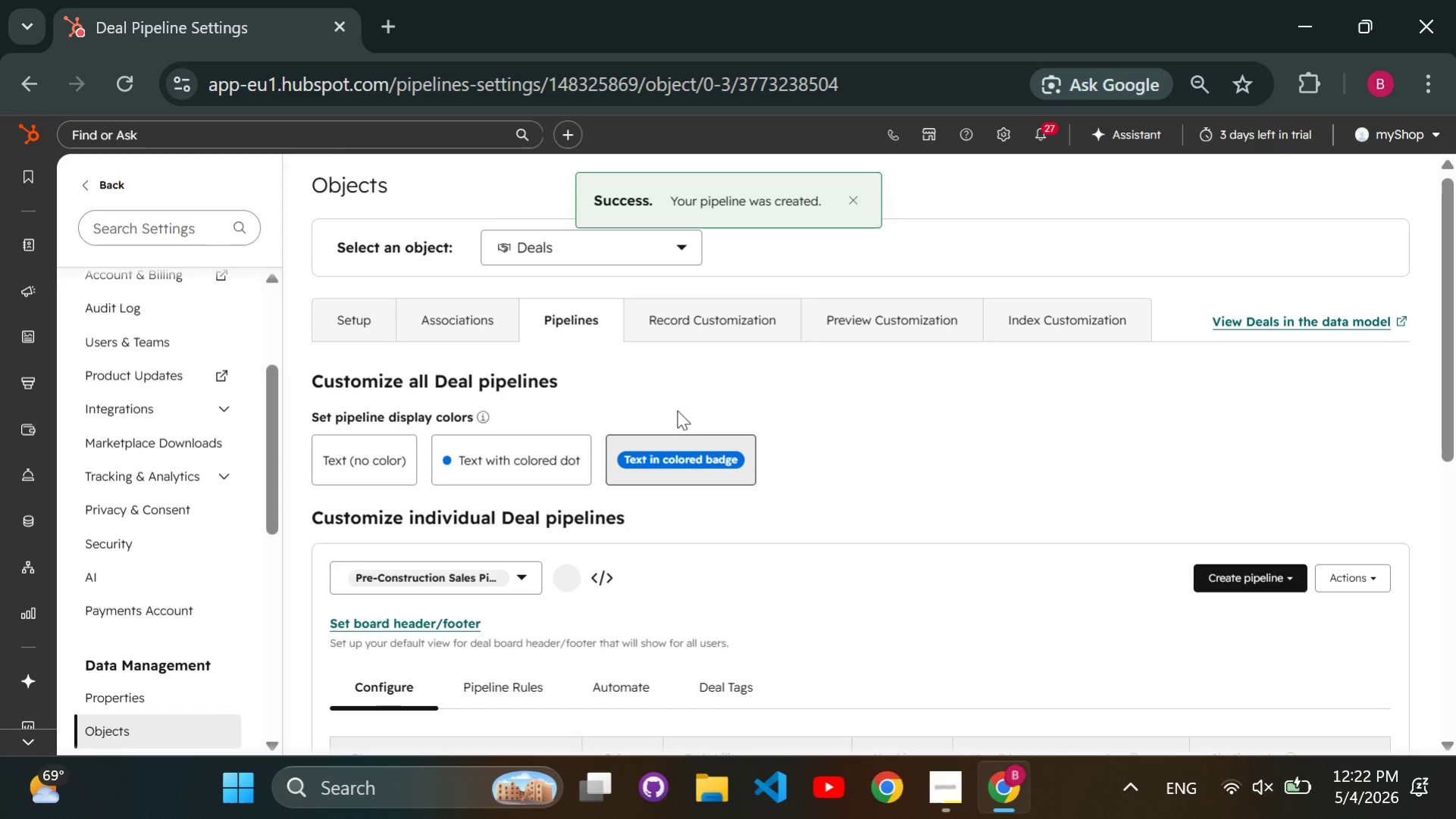 
scroll: coordinate [642, 574], scroll_direction: down, amount: 3.0
 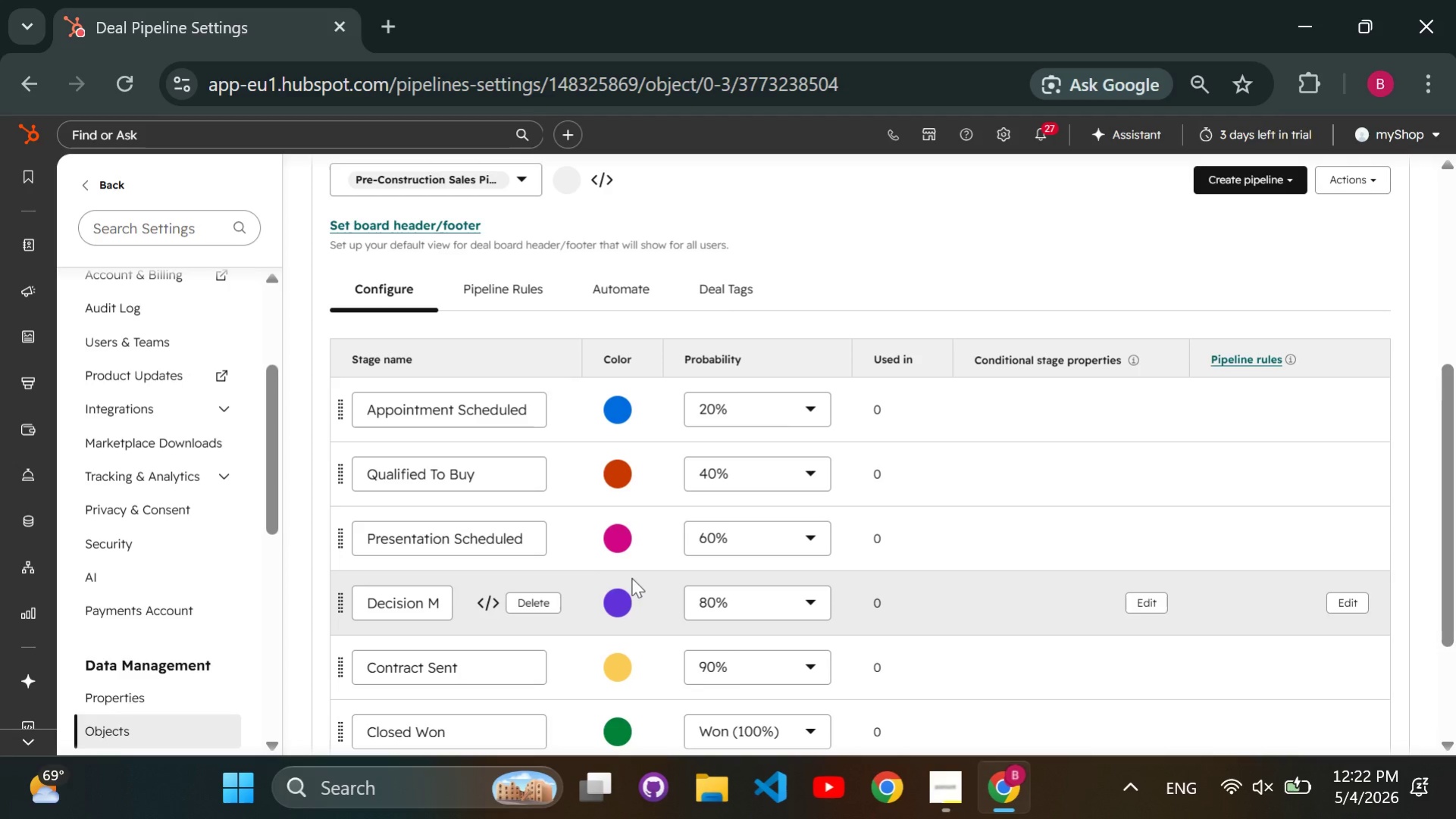 
left_click([401, 411])
 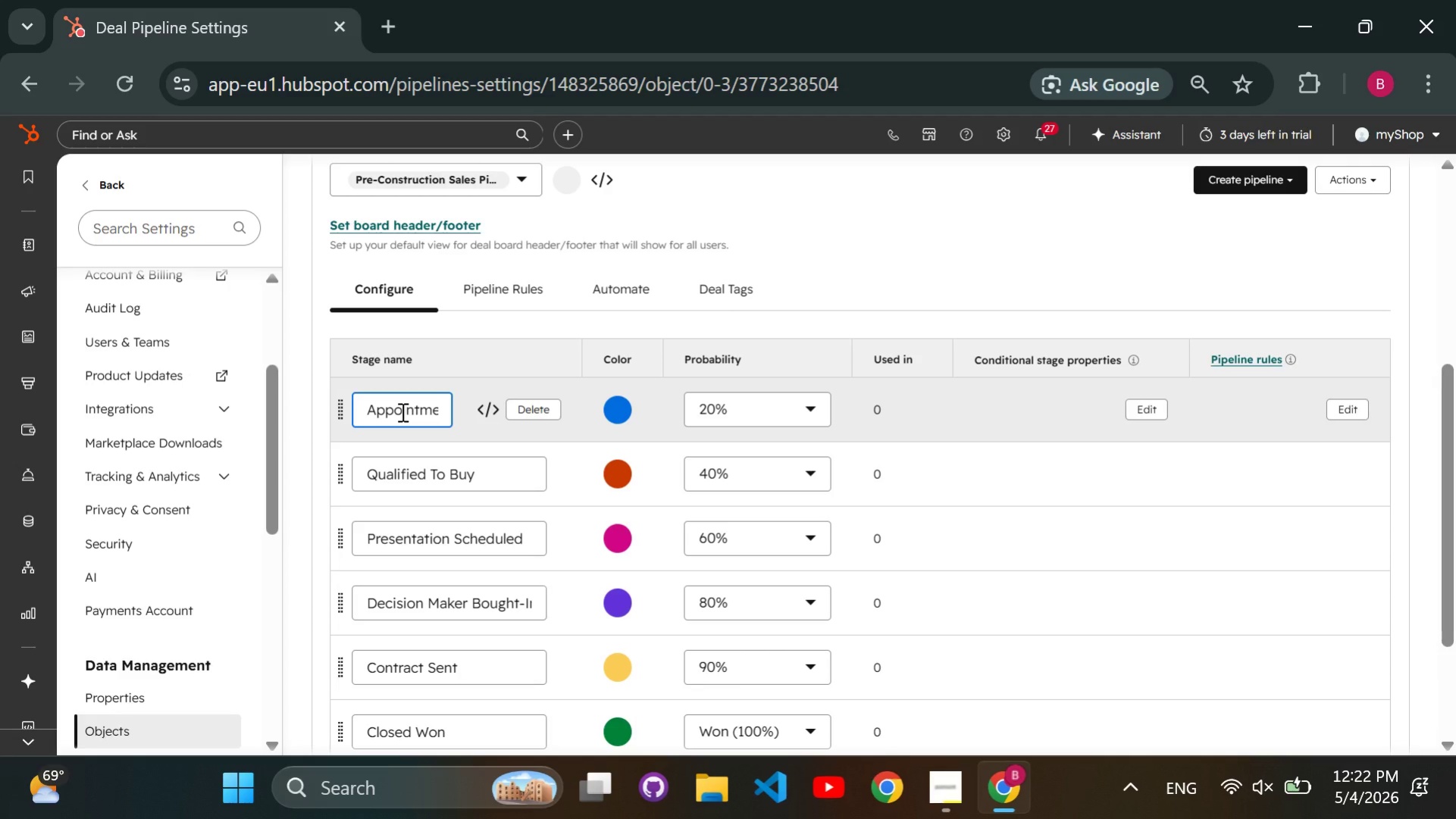 
key(Control+ControlLeft)
 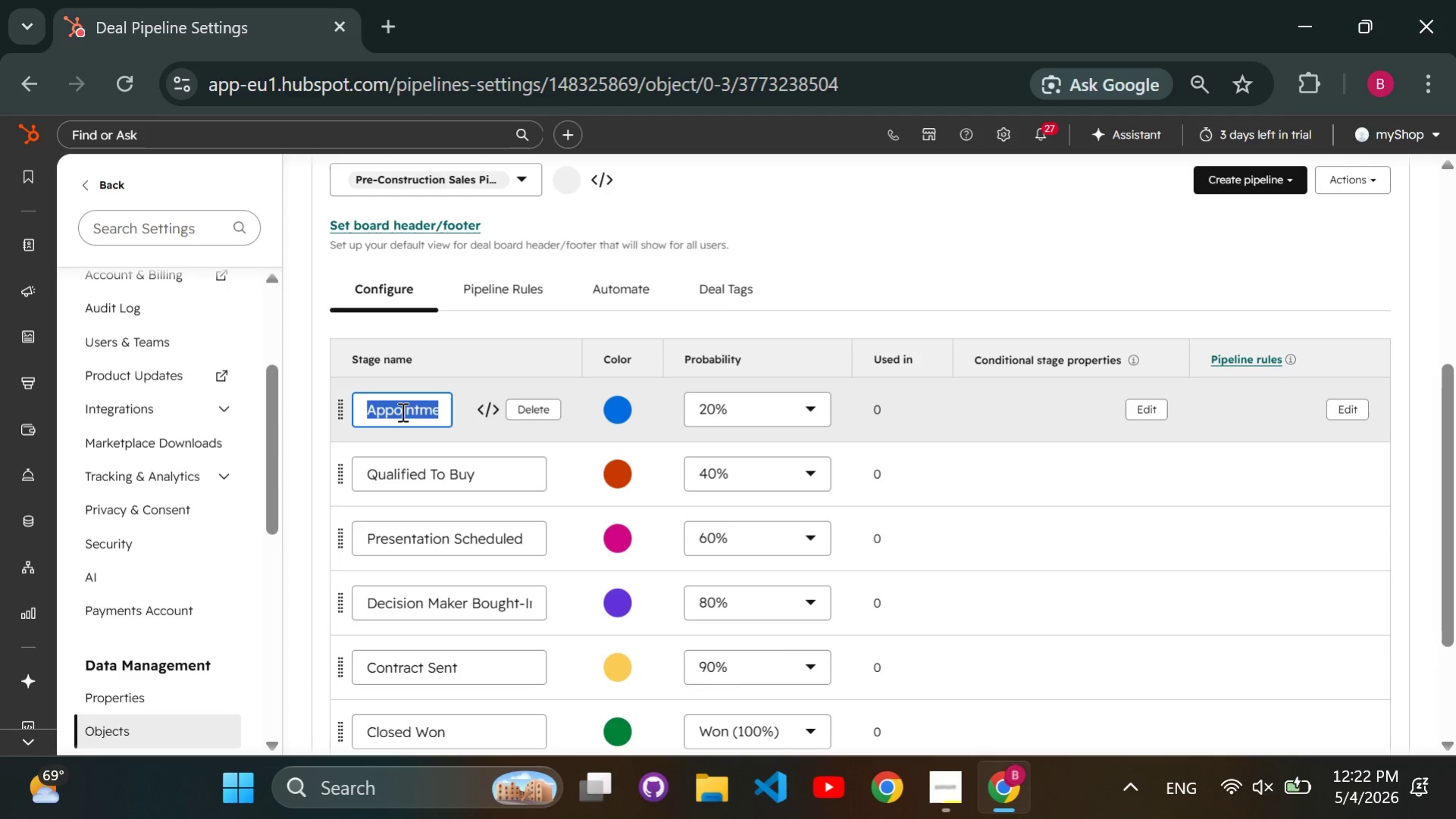 
key(Control+A)
 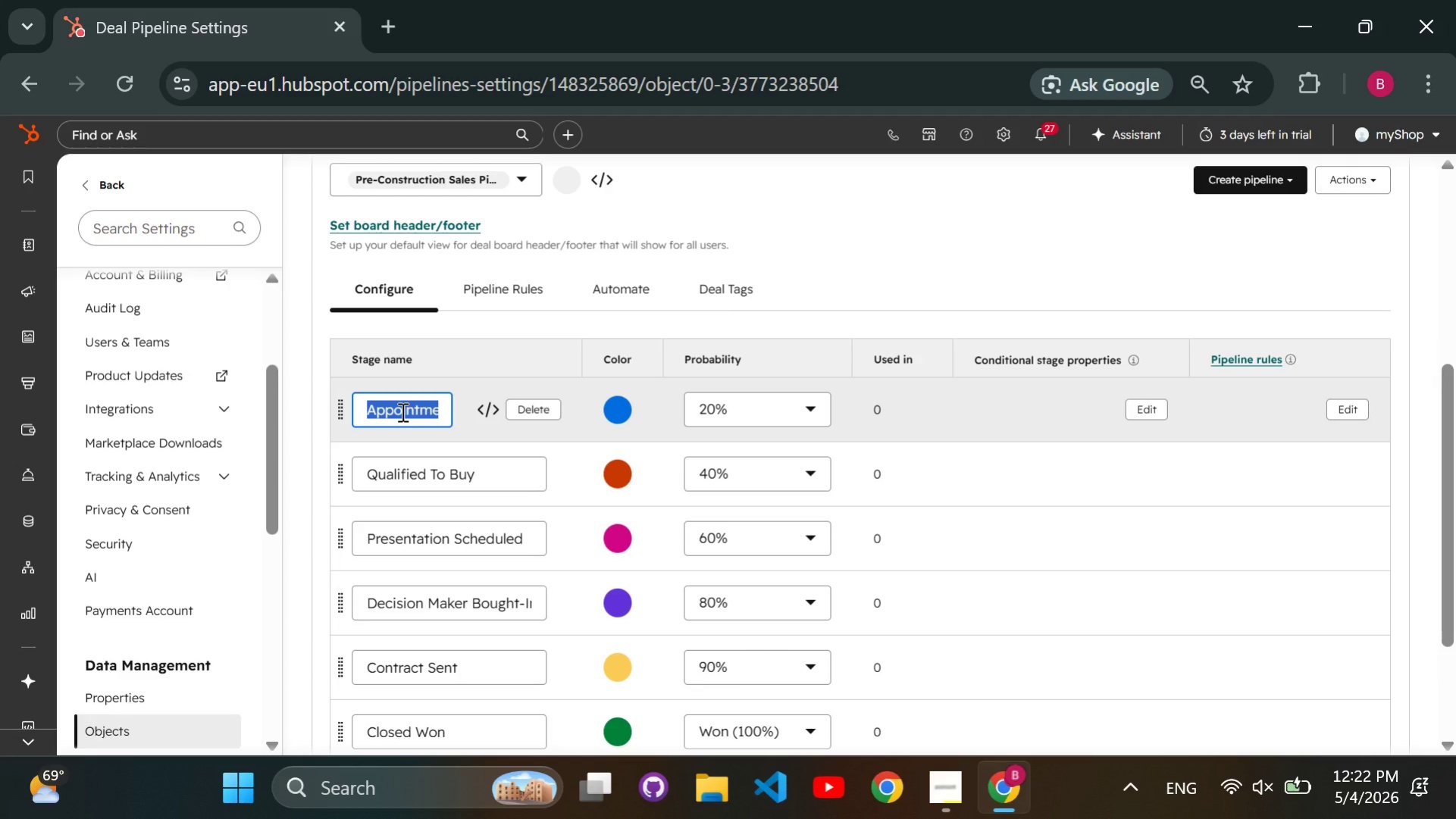 
key(Backspace)
type(Initial Consultation)
 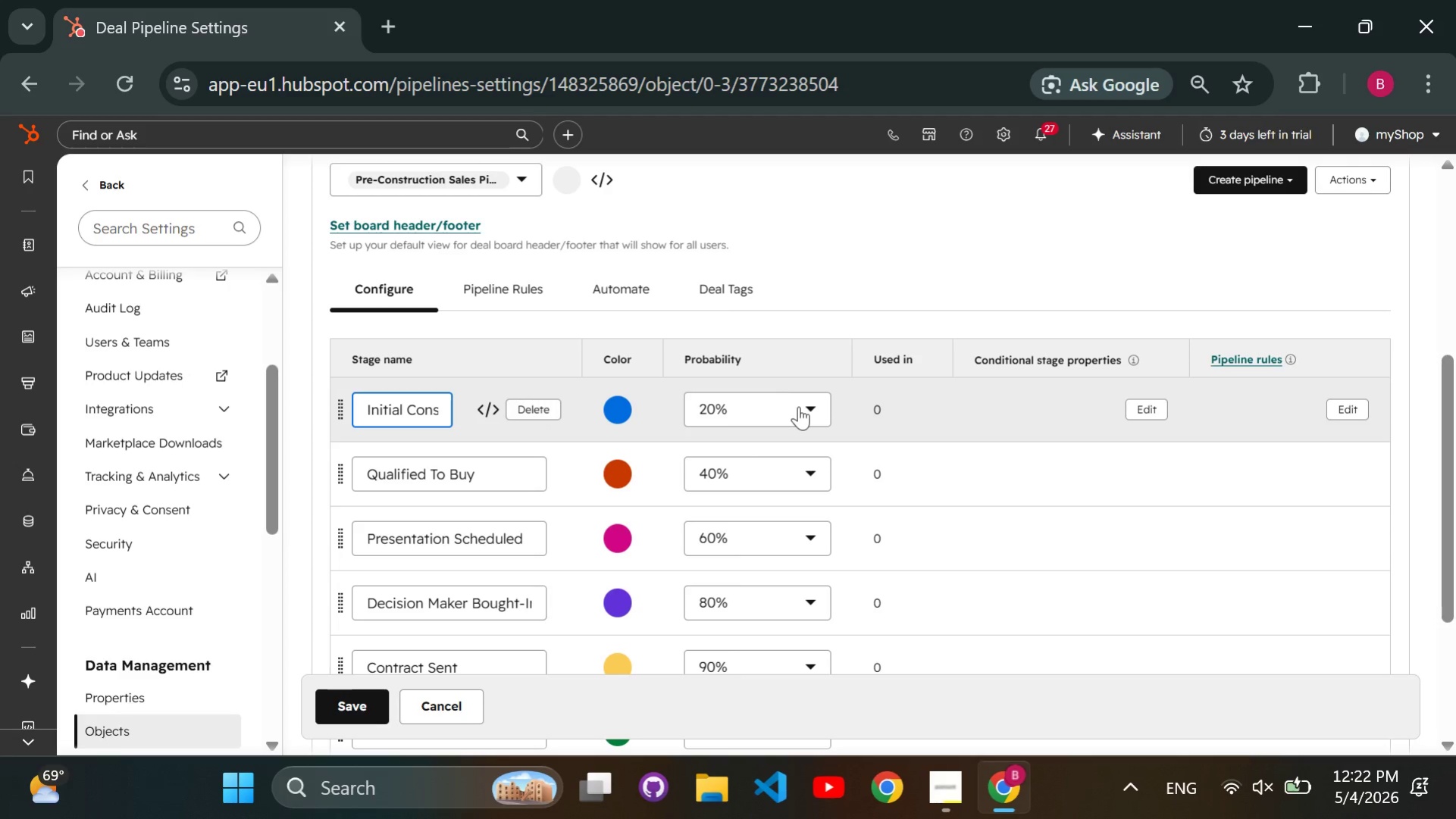 
left_click([809, 410])
 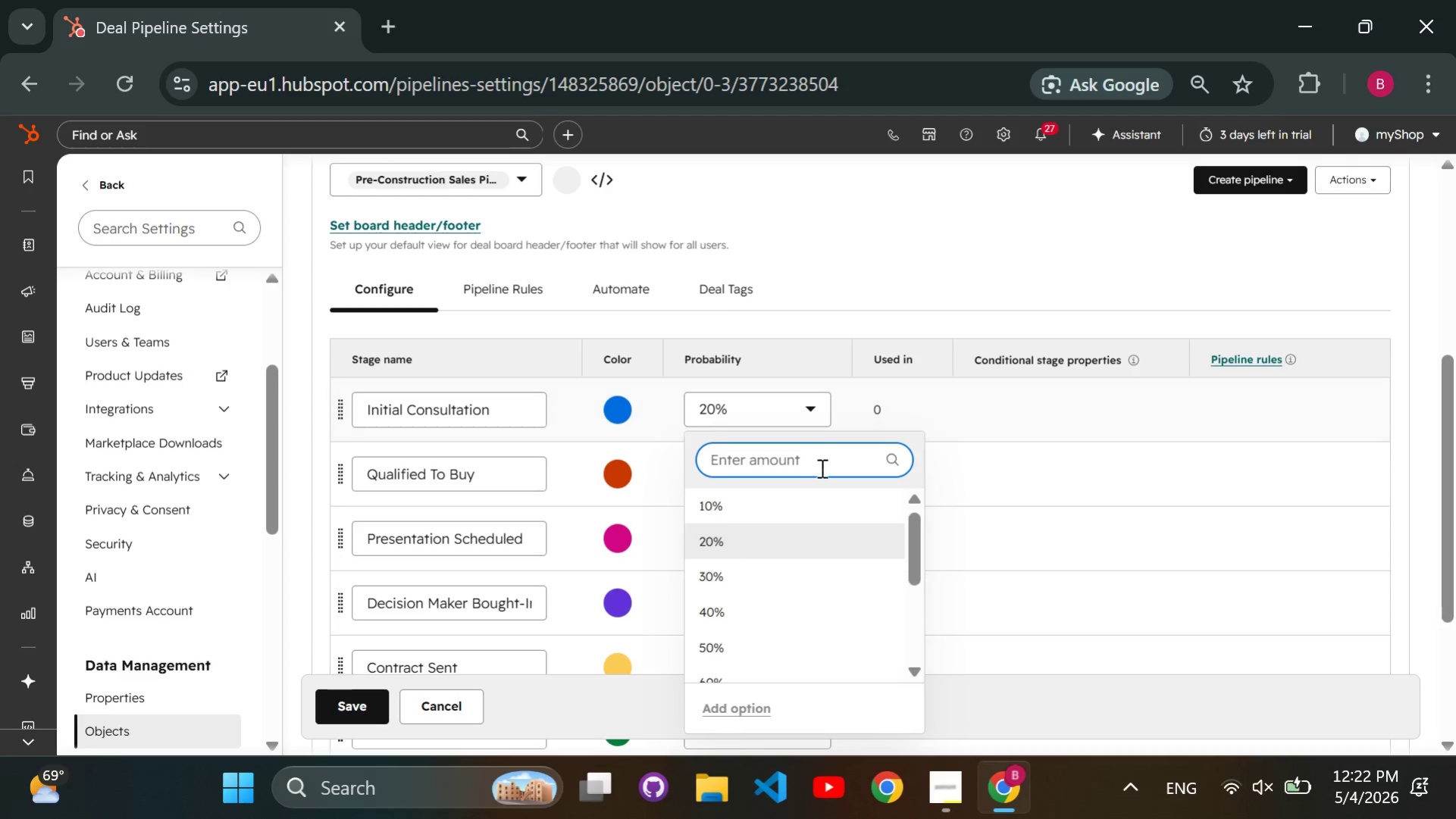 
scroll: coordinate [816, 545], scroll_direction: up, amount: 1.0
 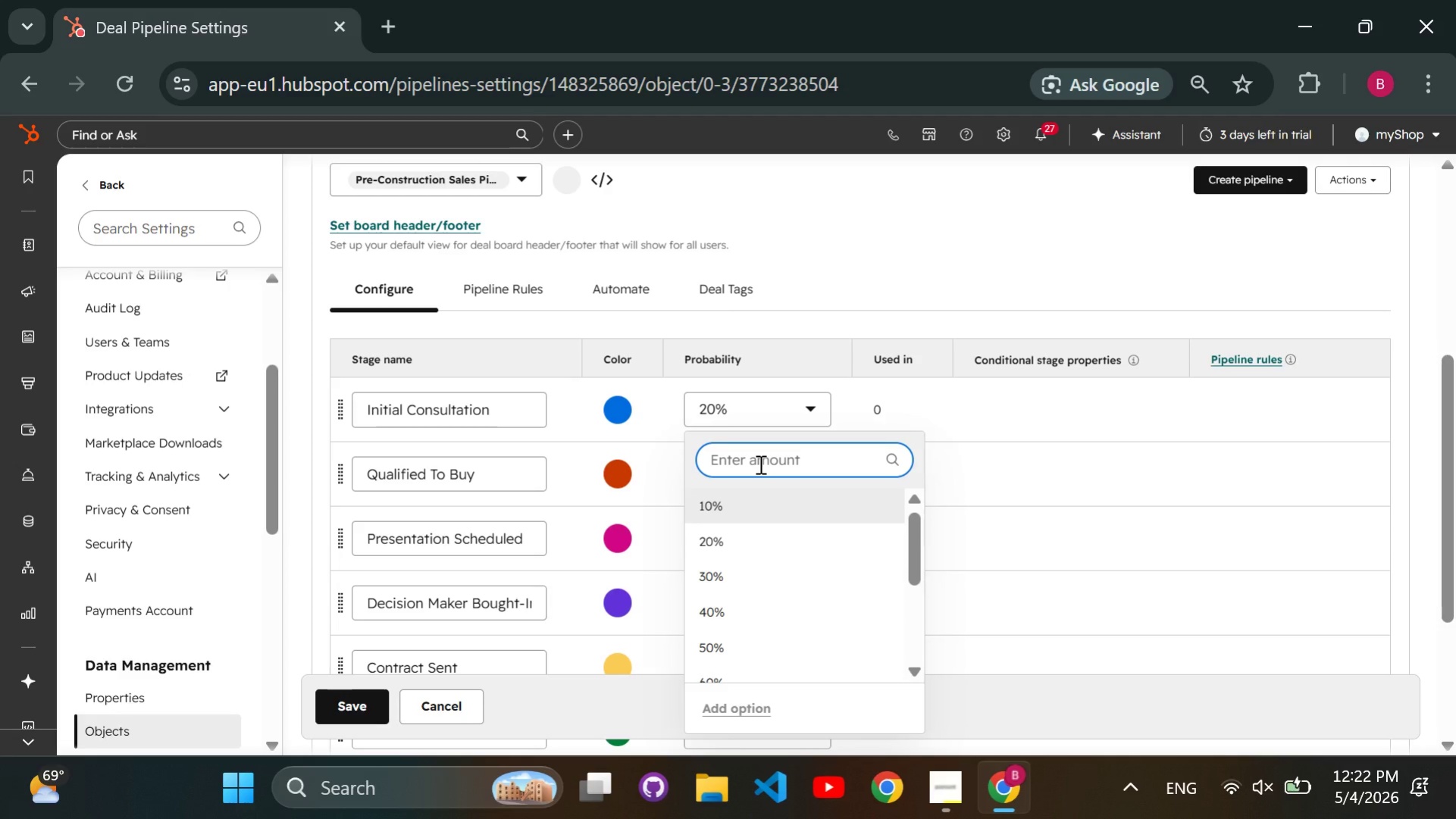 
key(5)
 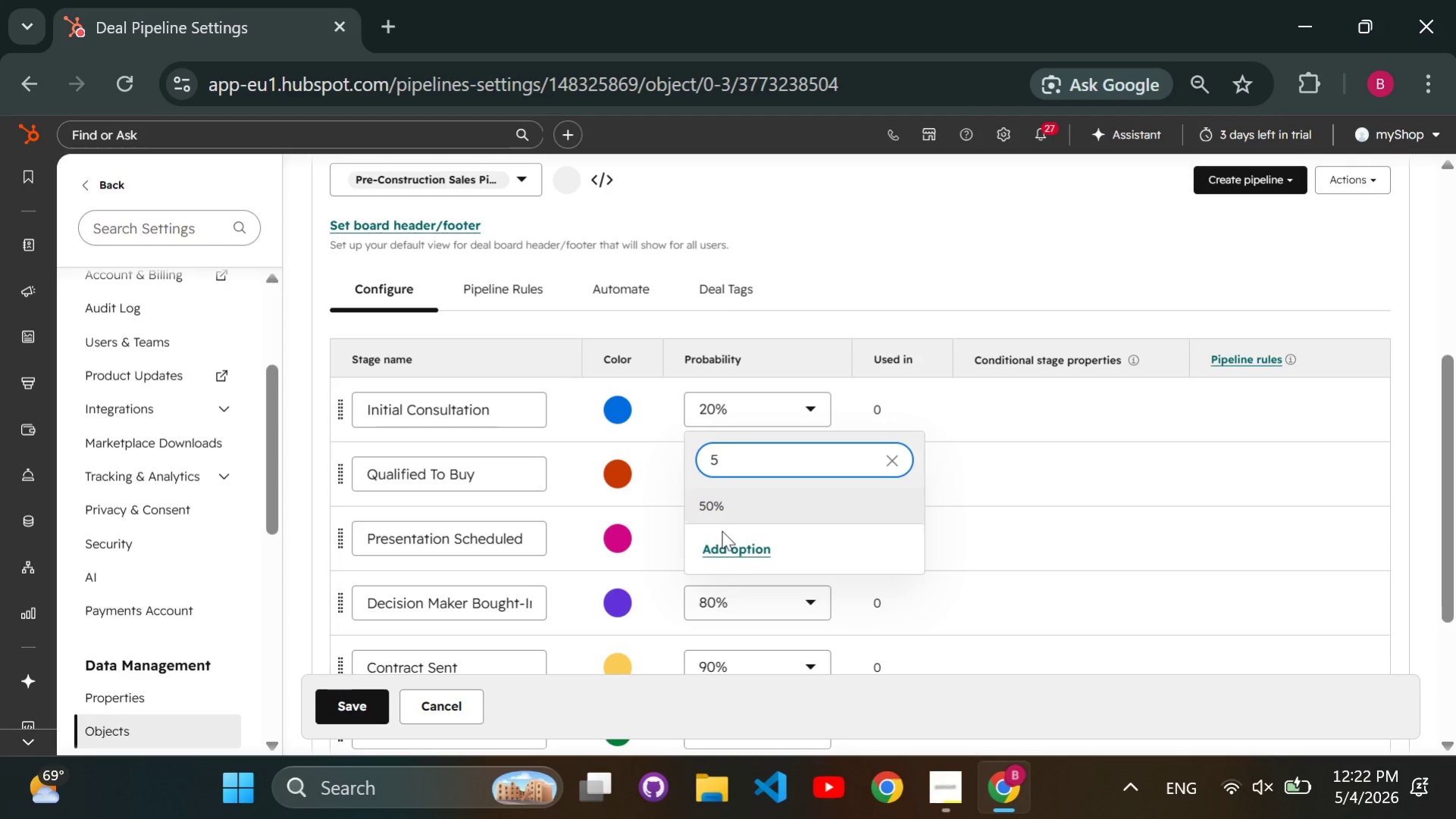 
left_click([721, 547])
 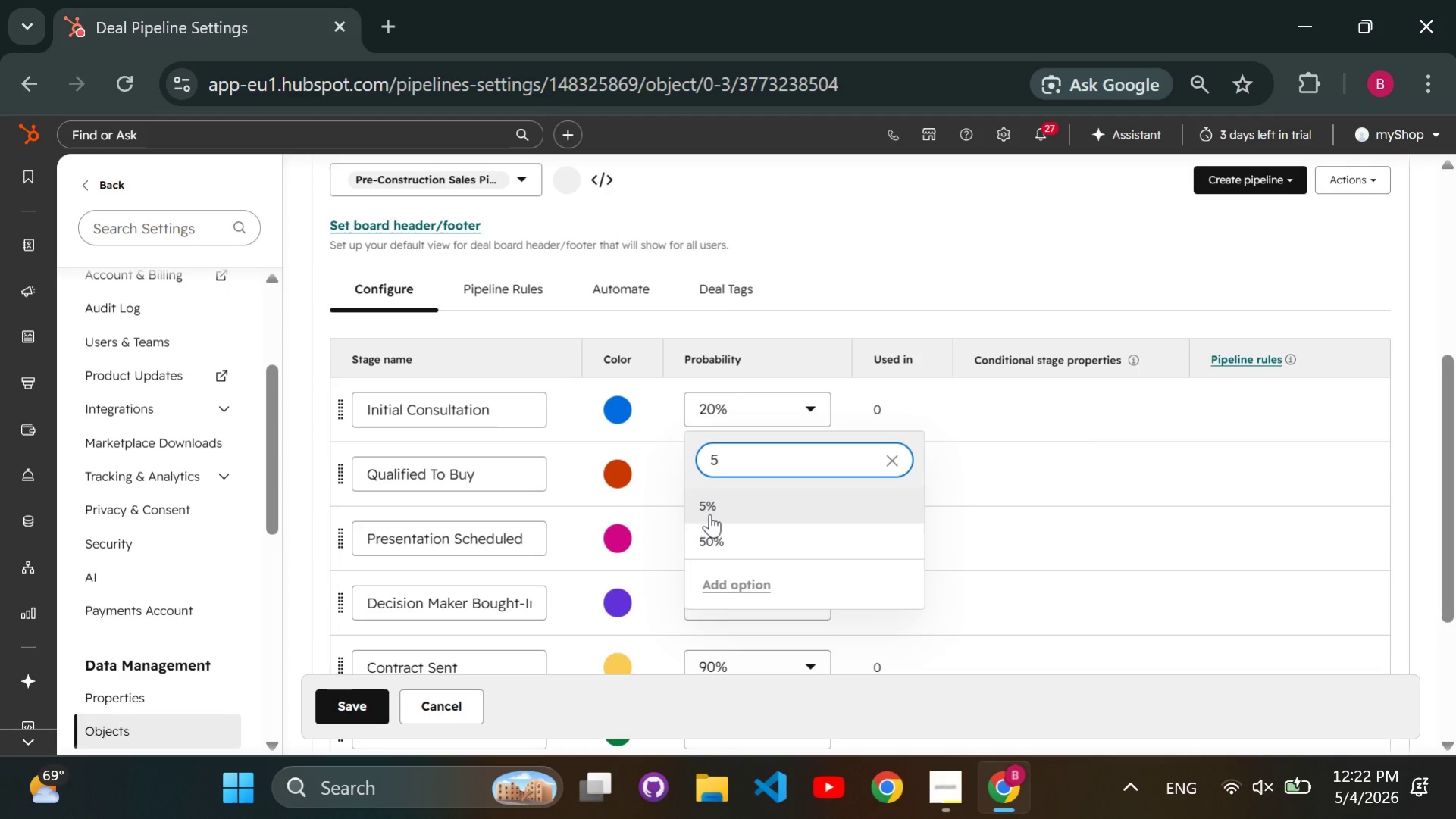 
left_click([708, 511])
 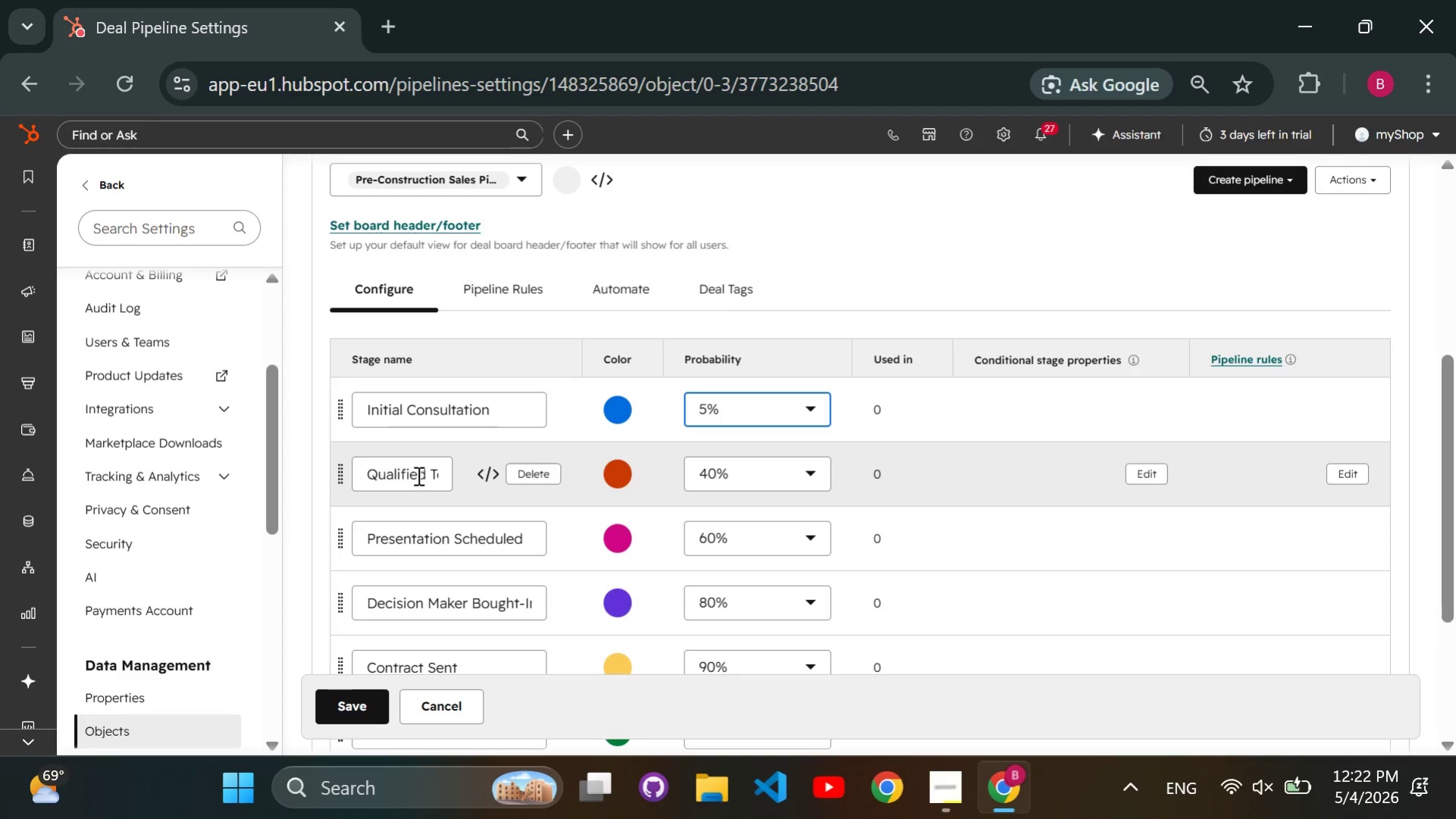 
left_click([394, 470])
 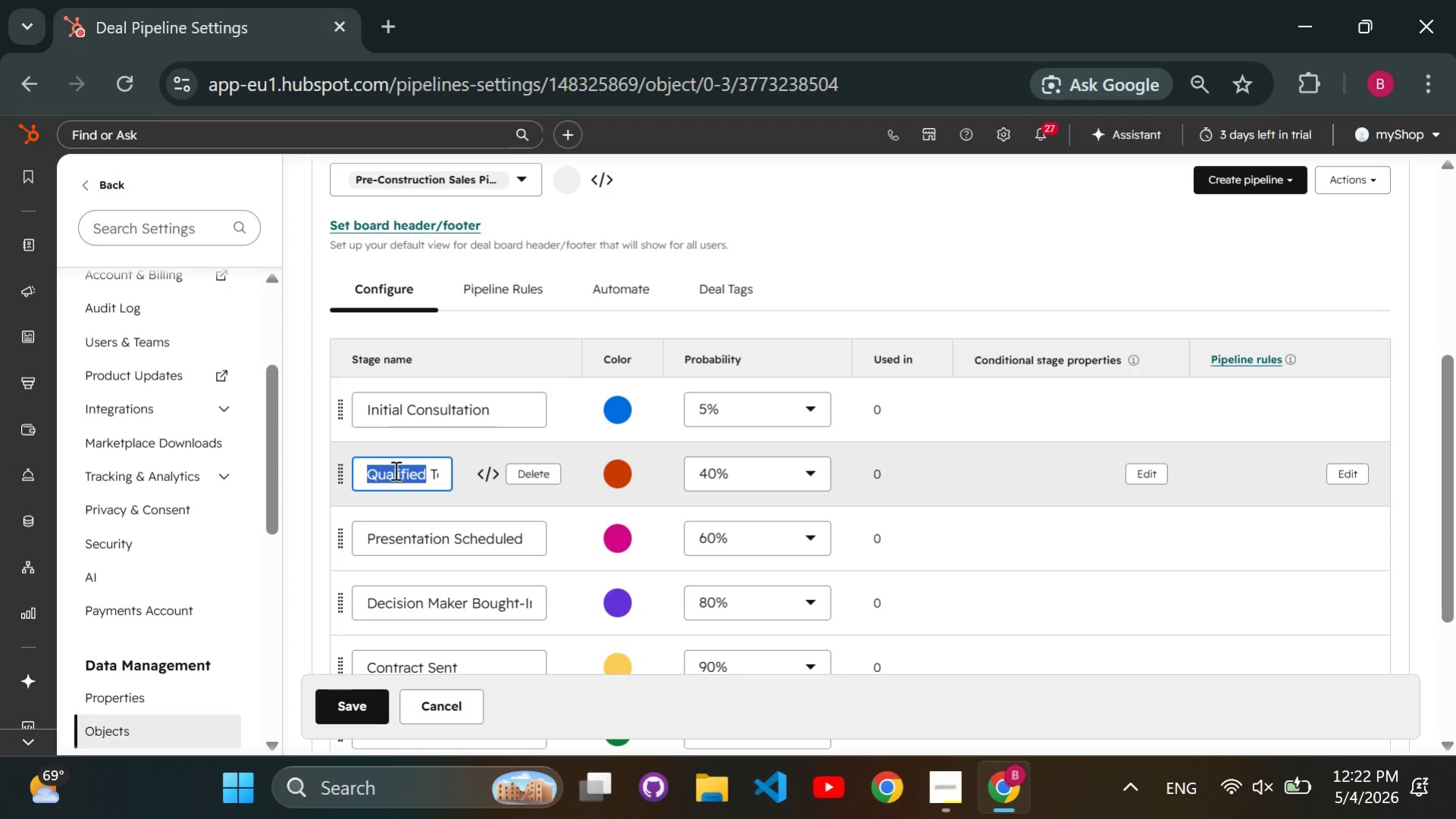 
double_click([394, 470])
 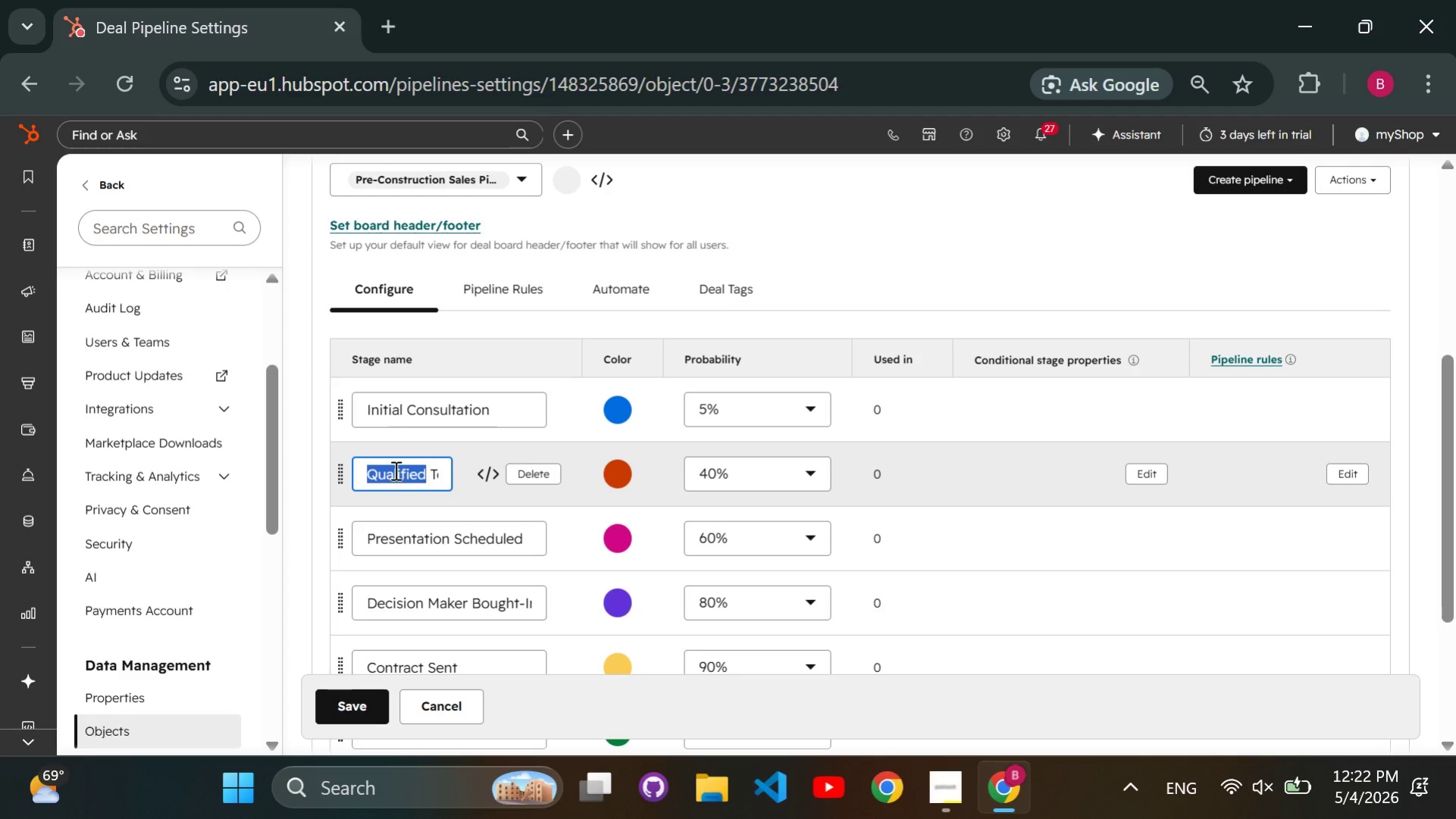 
key(Backspace)
 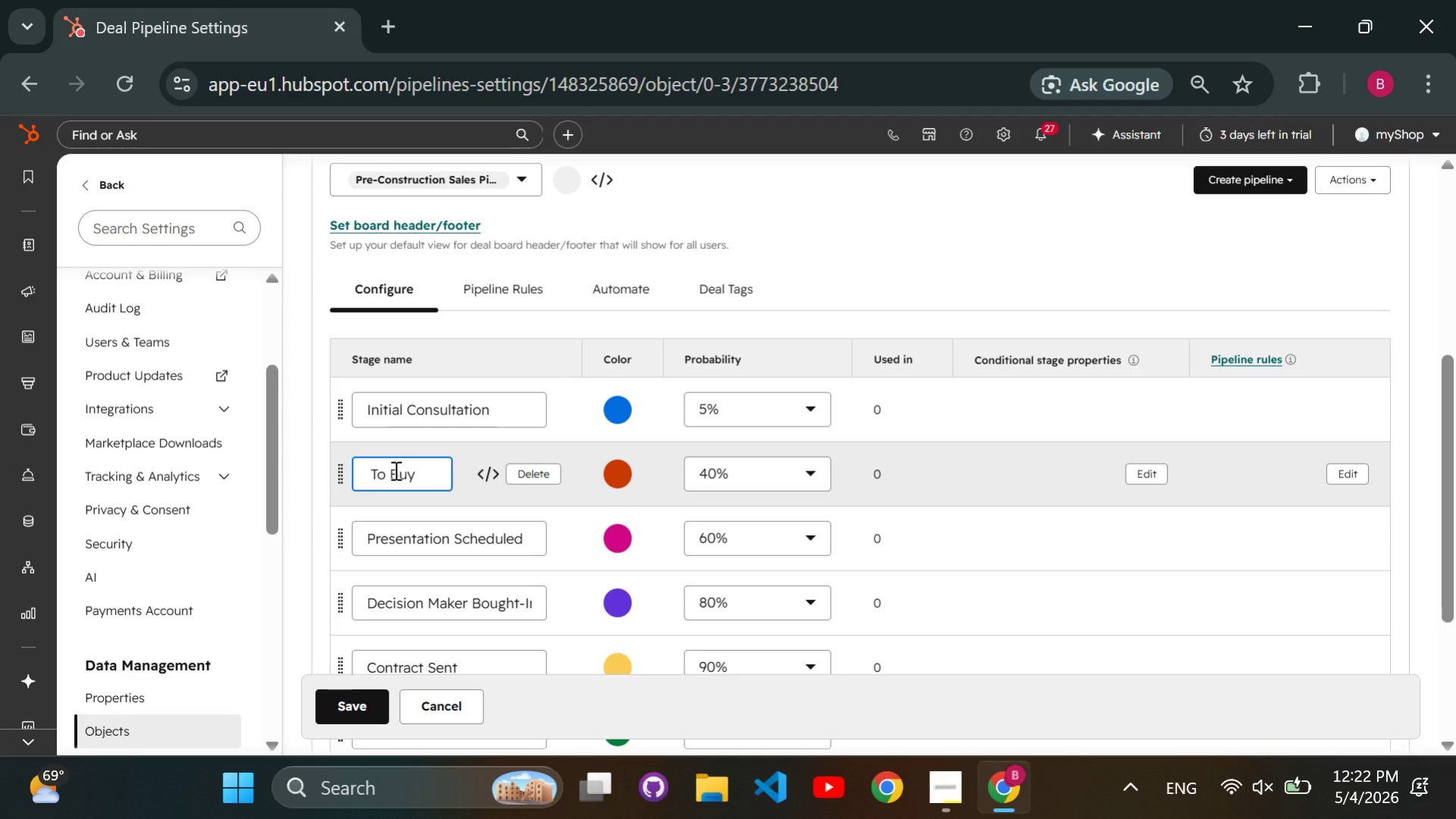 
key(Control+A)
 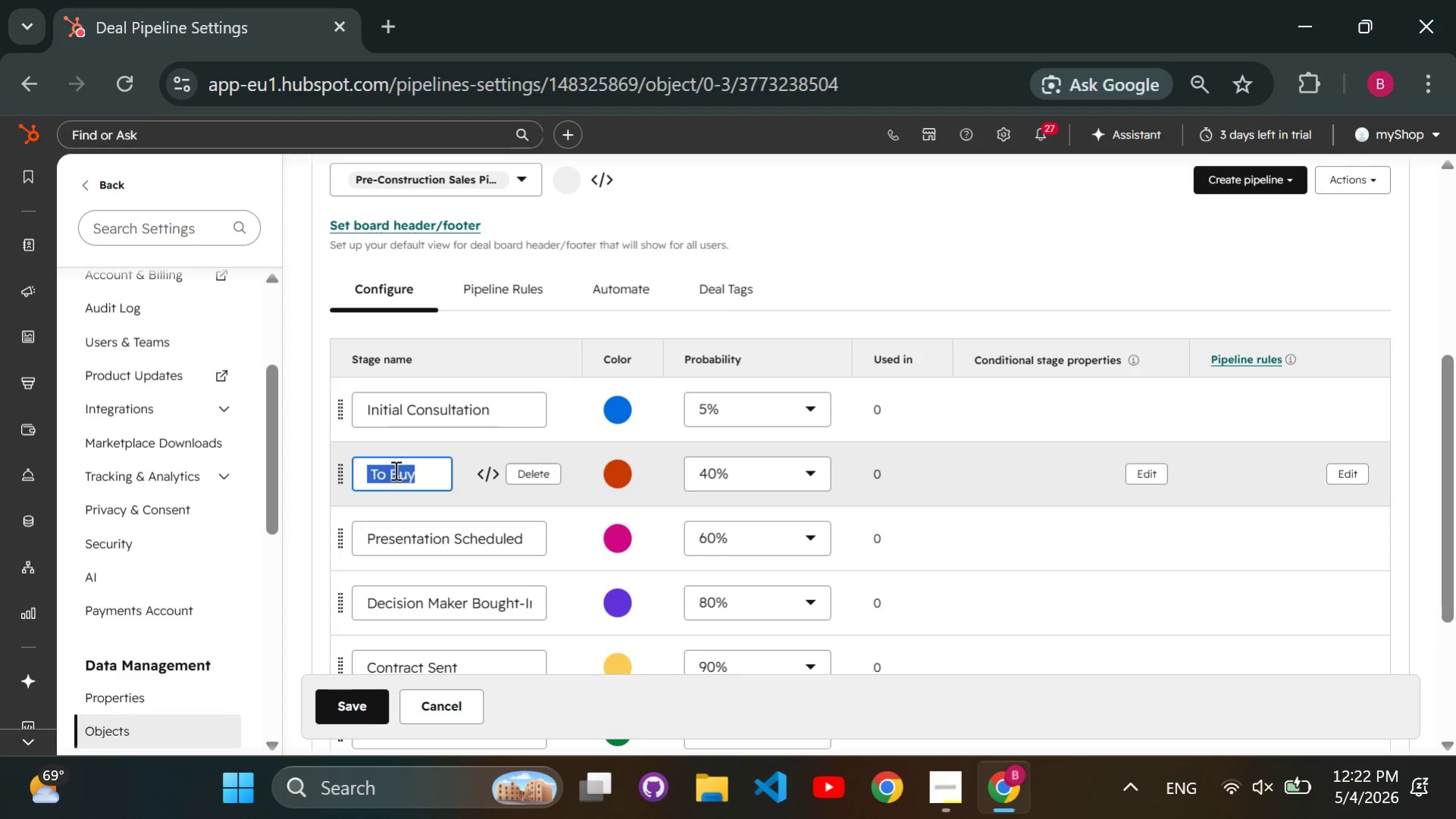 
key(Backspace)
type(Site Feasibility)
 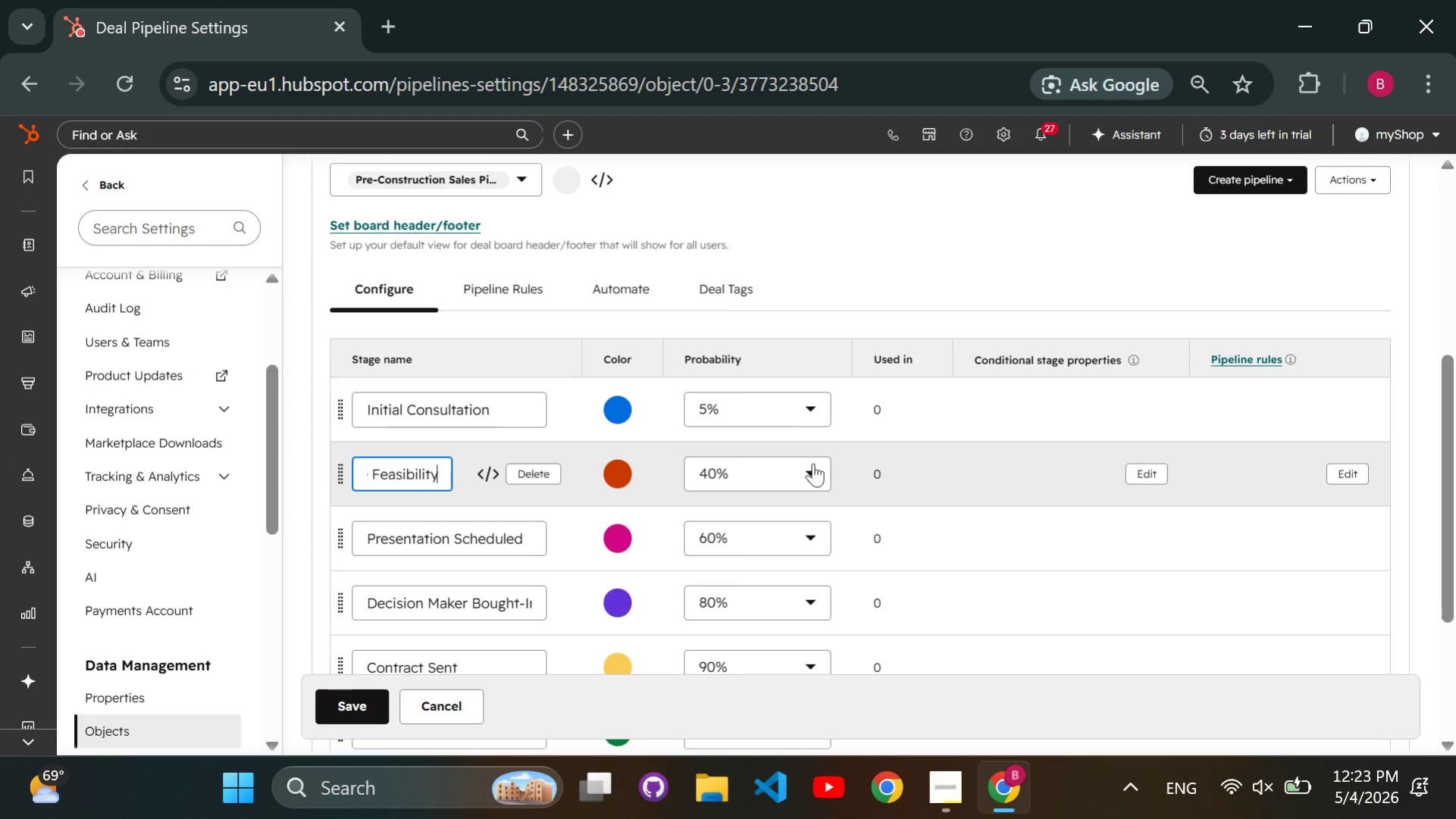 
left_click([808, 467])
 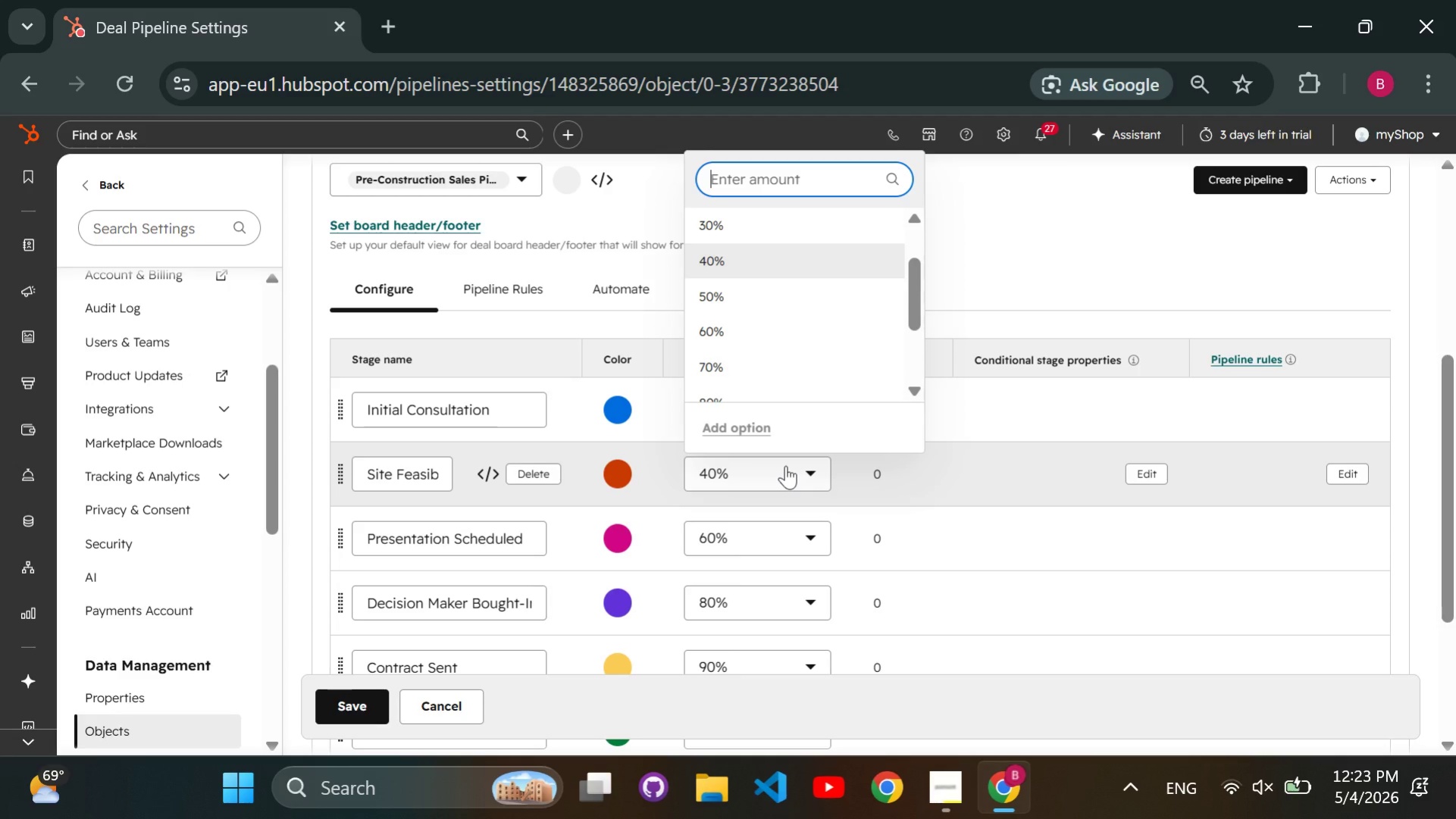 
type(15)
 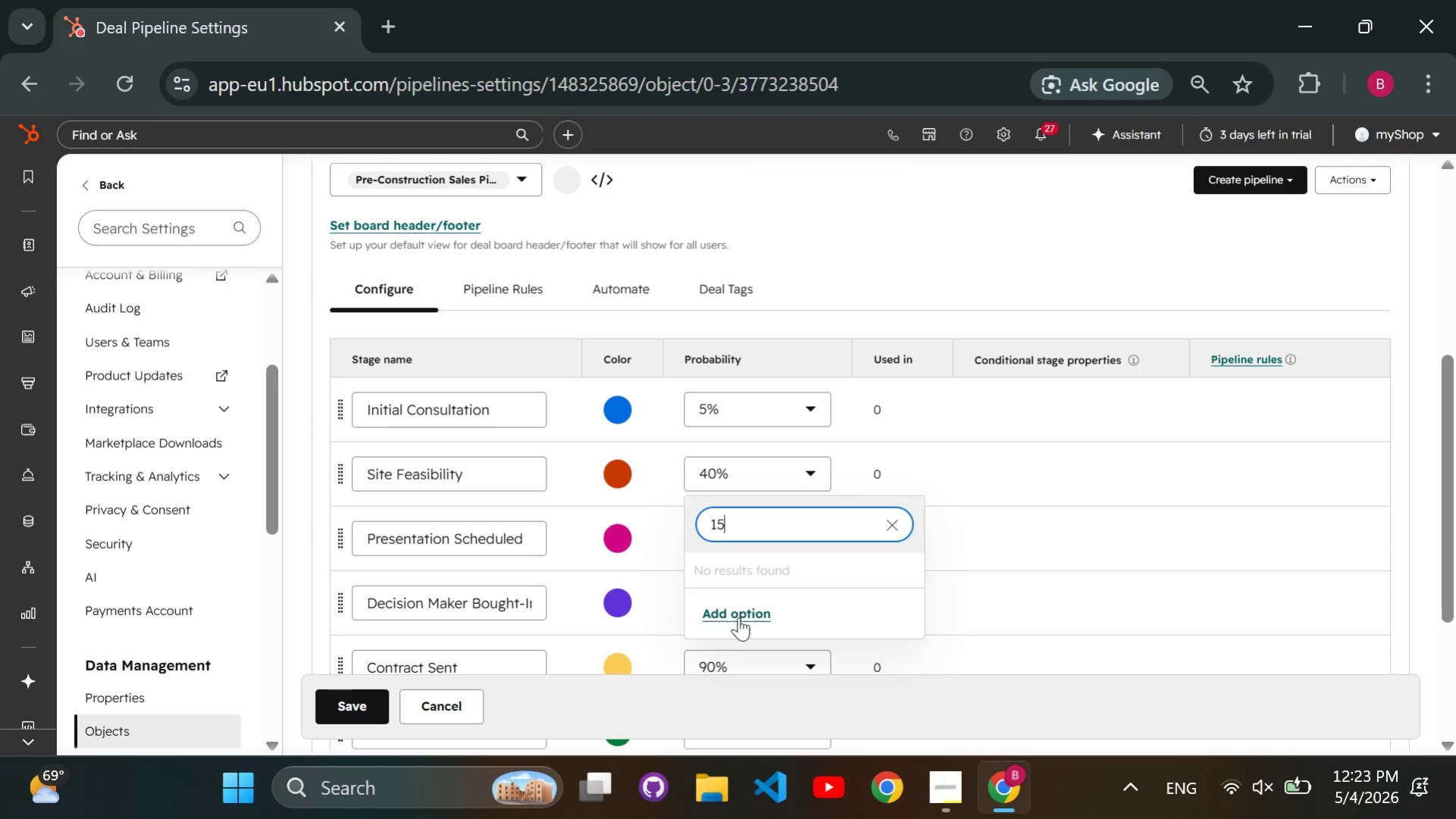 
left_click([732, 618])
 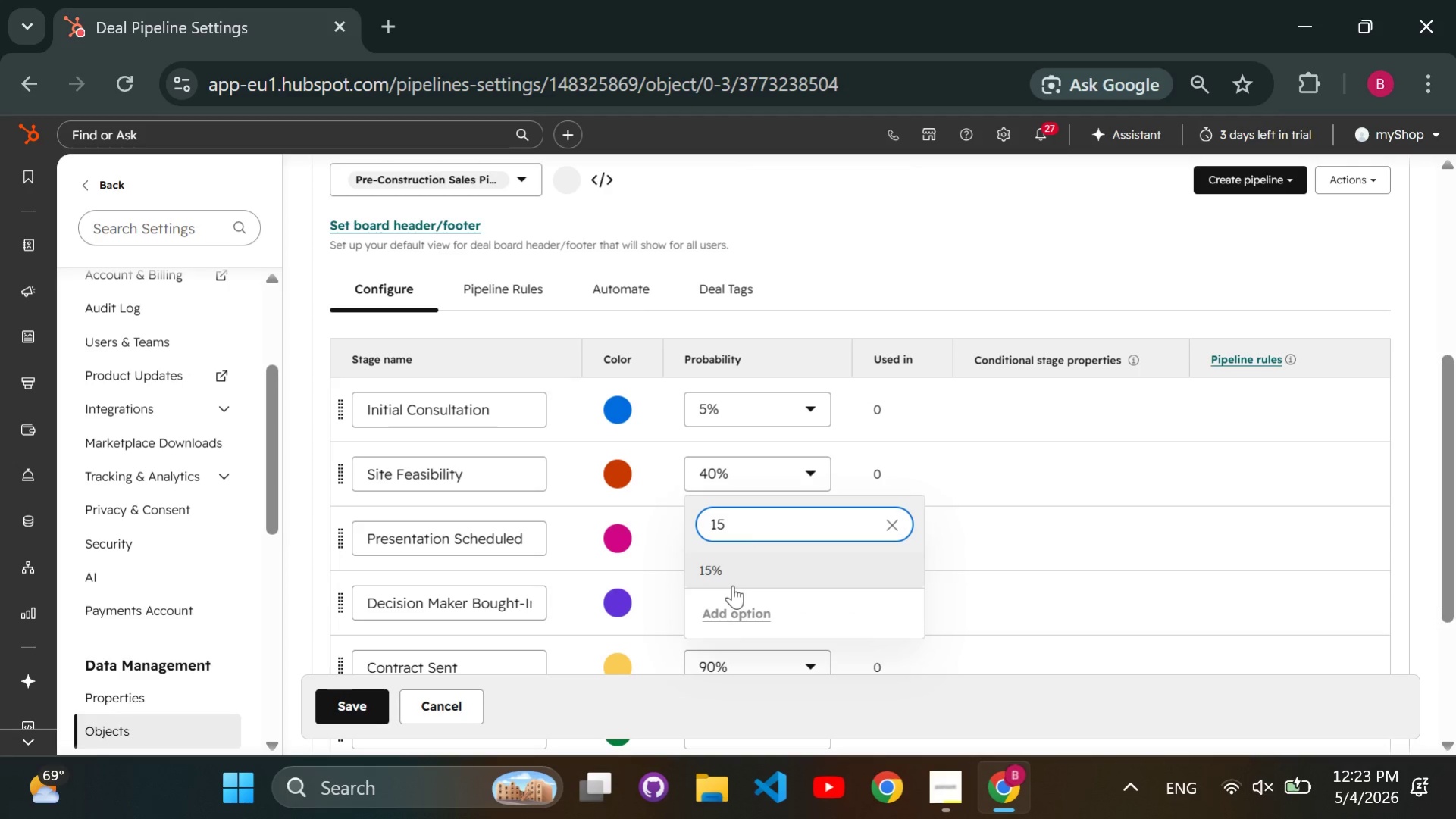 
left_click([729, 575])
 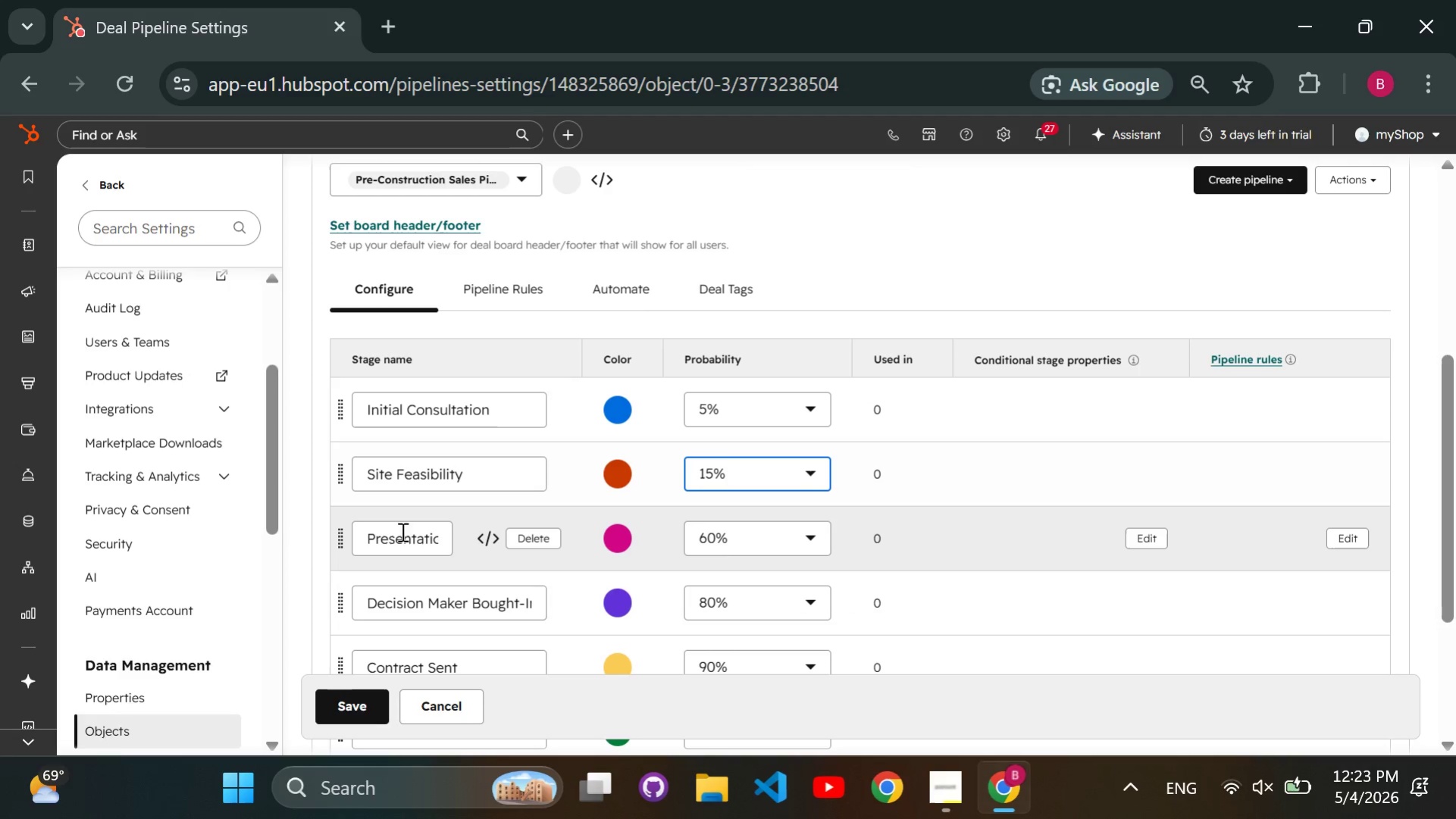 
left_click([405, 546])
 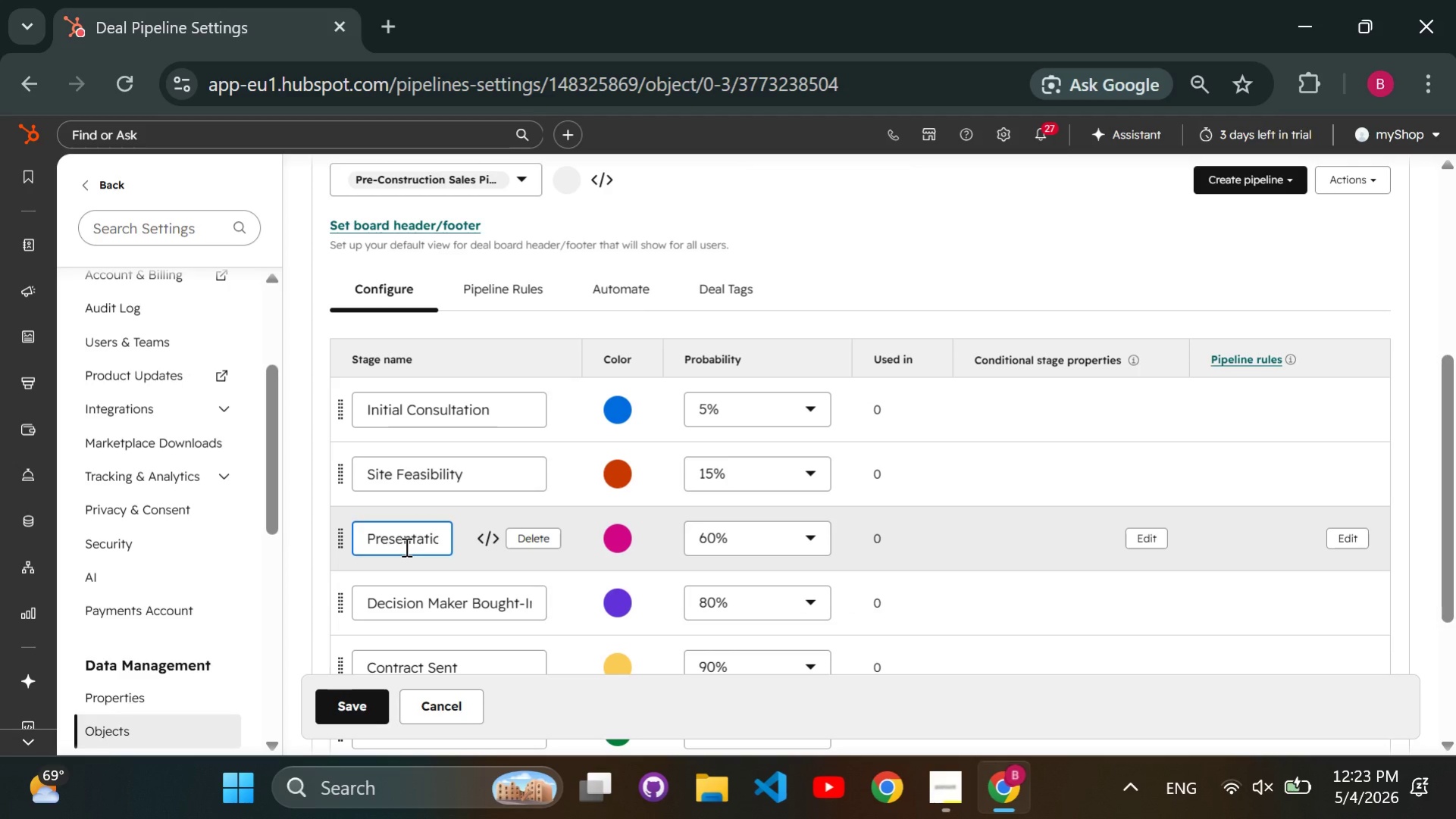 
key(Control+A)
 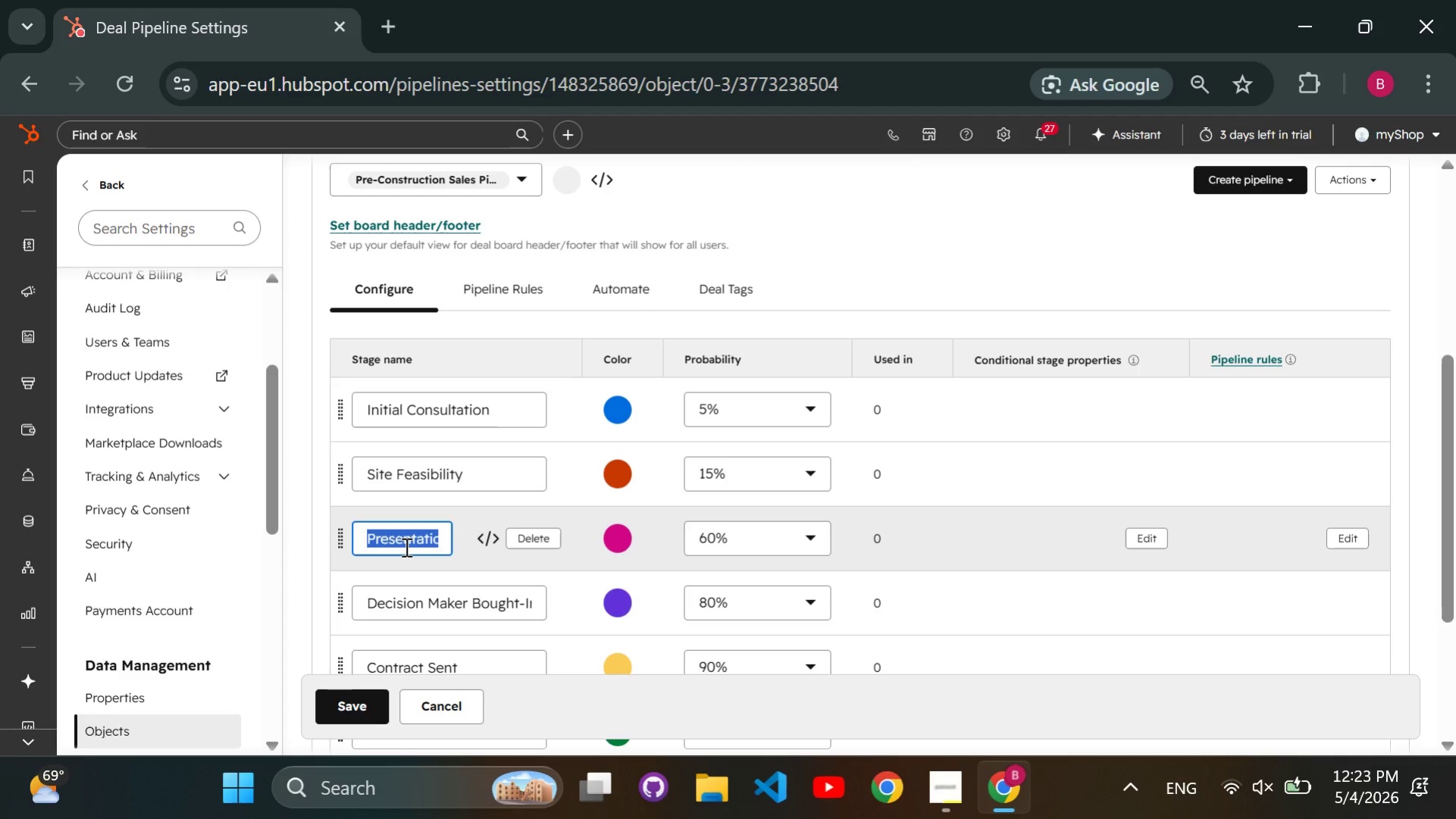 
key(Backspace)
type(Design)
 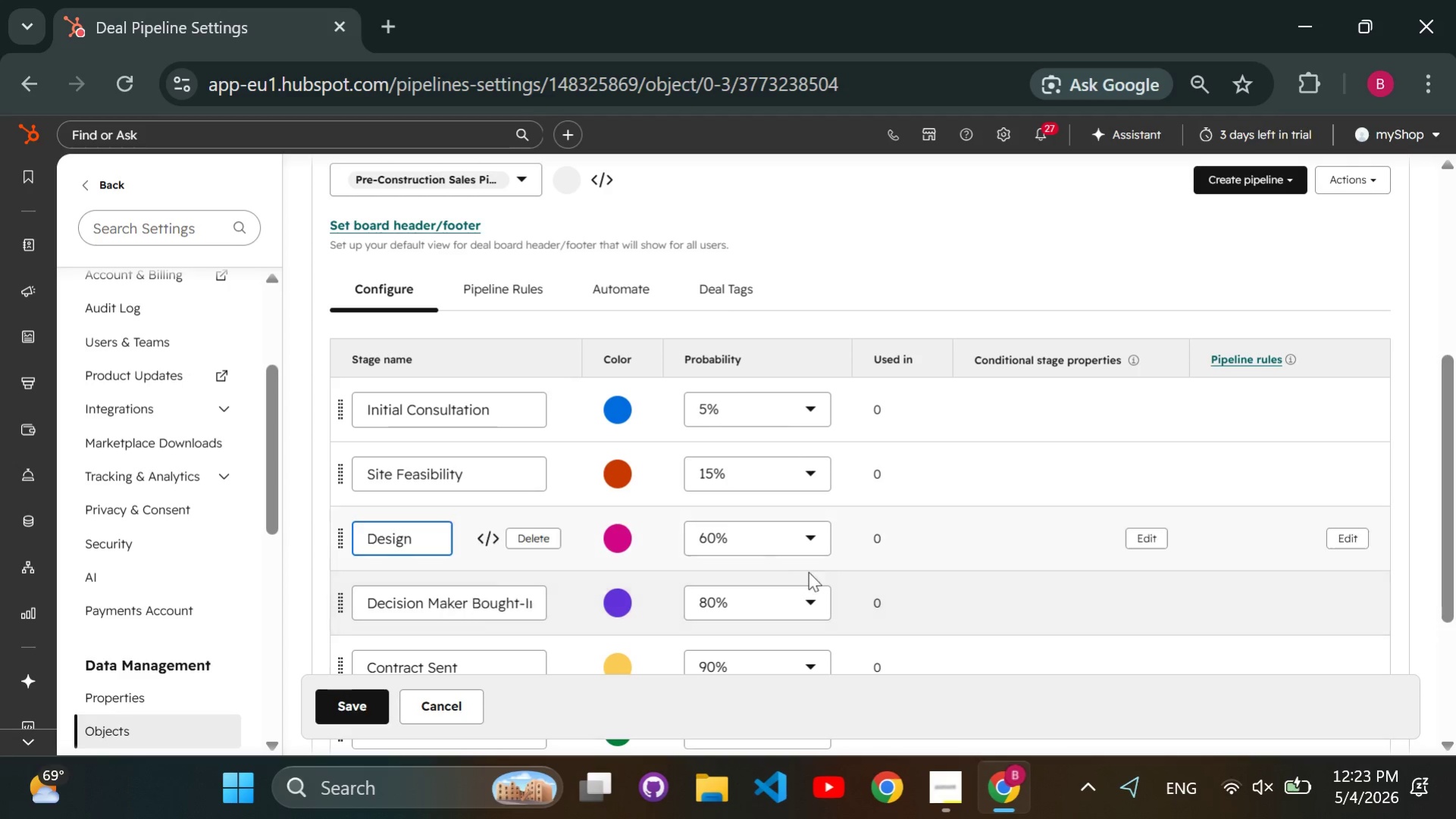 
left_click([805, 536])
 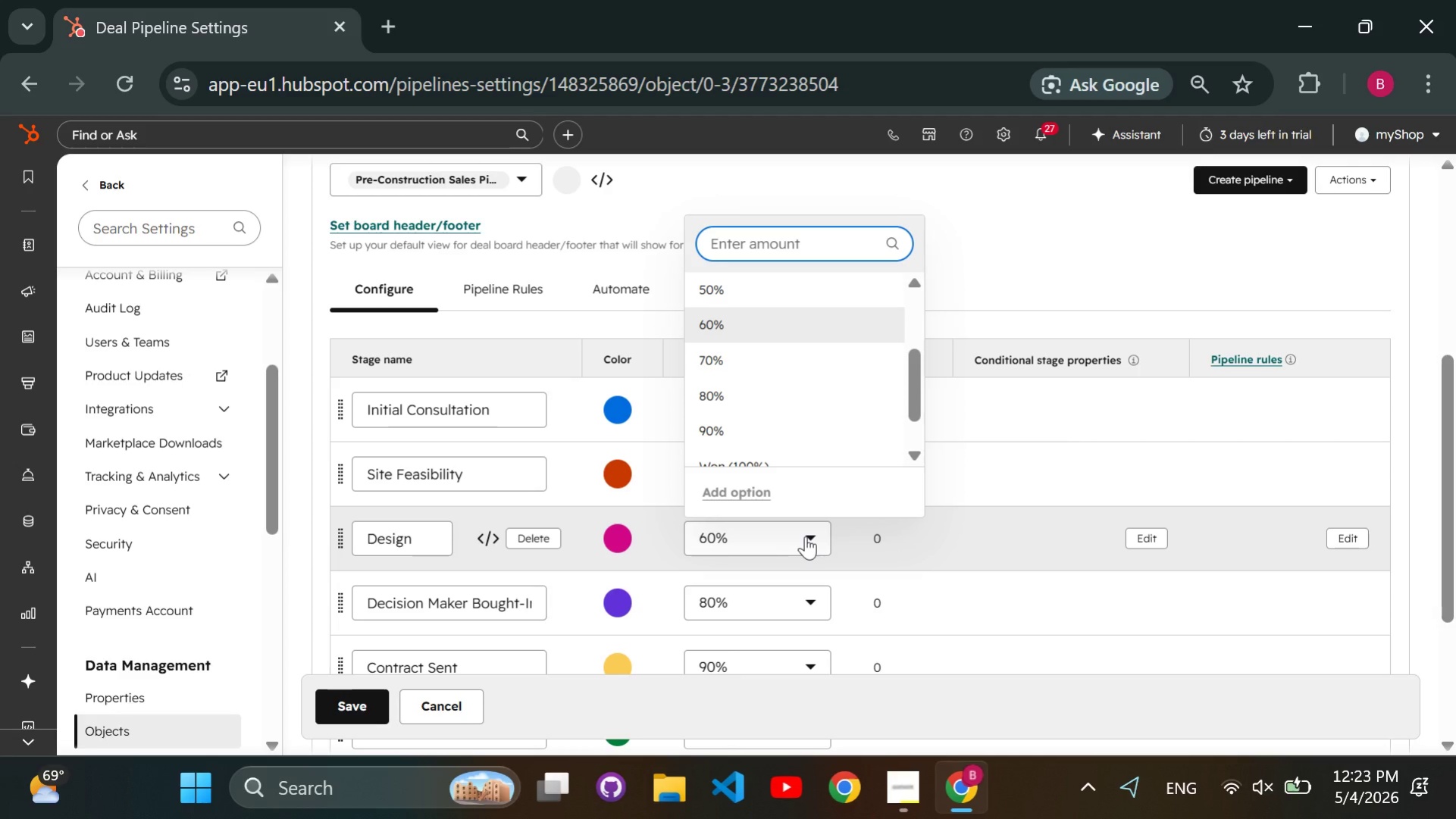 
type(30)
 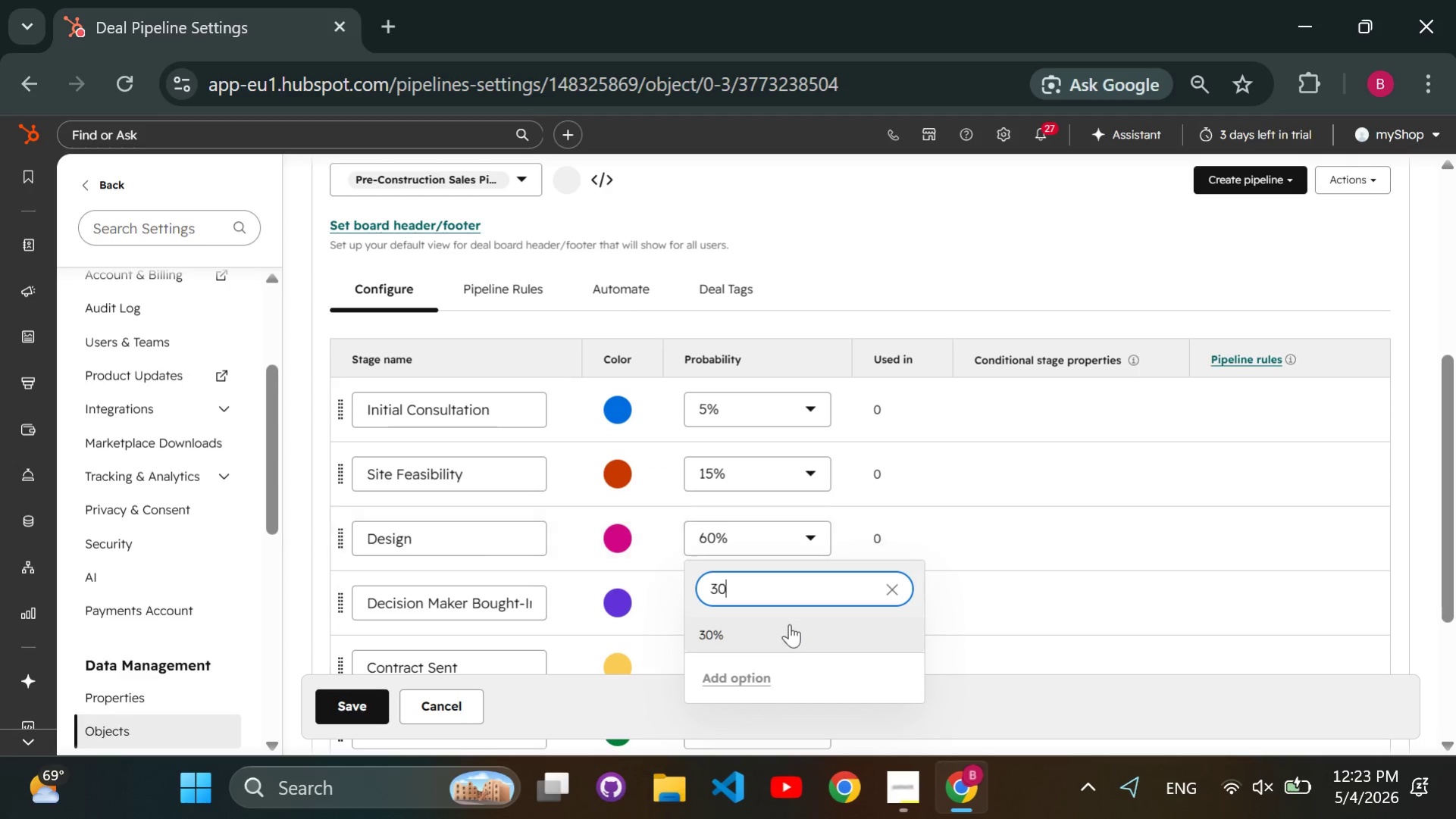 
left_click([780, 628])
 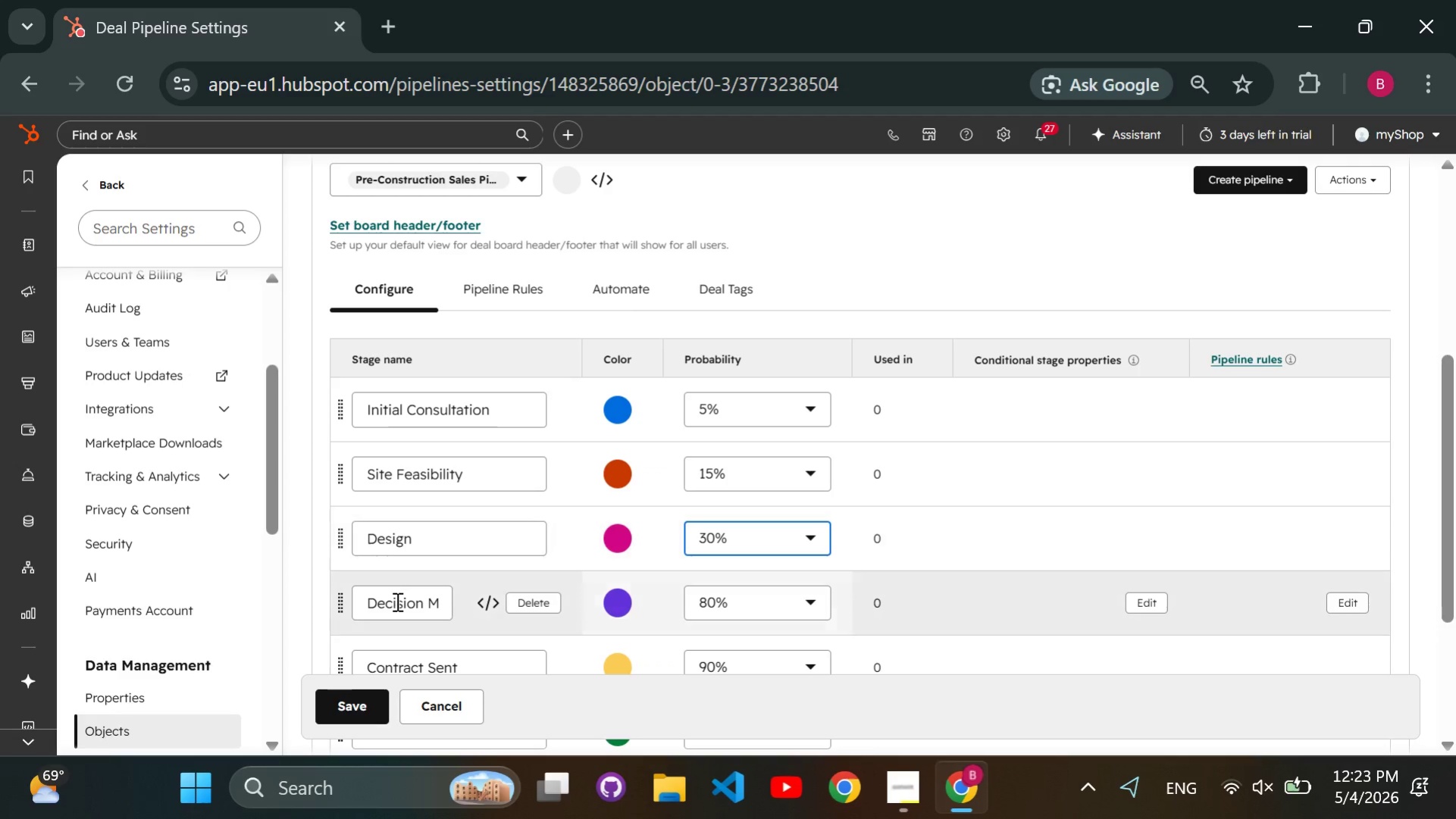 
left_click([396, 601])
 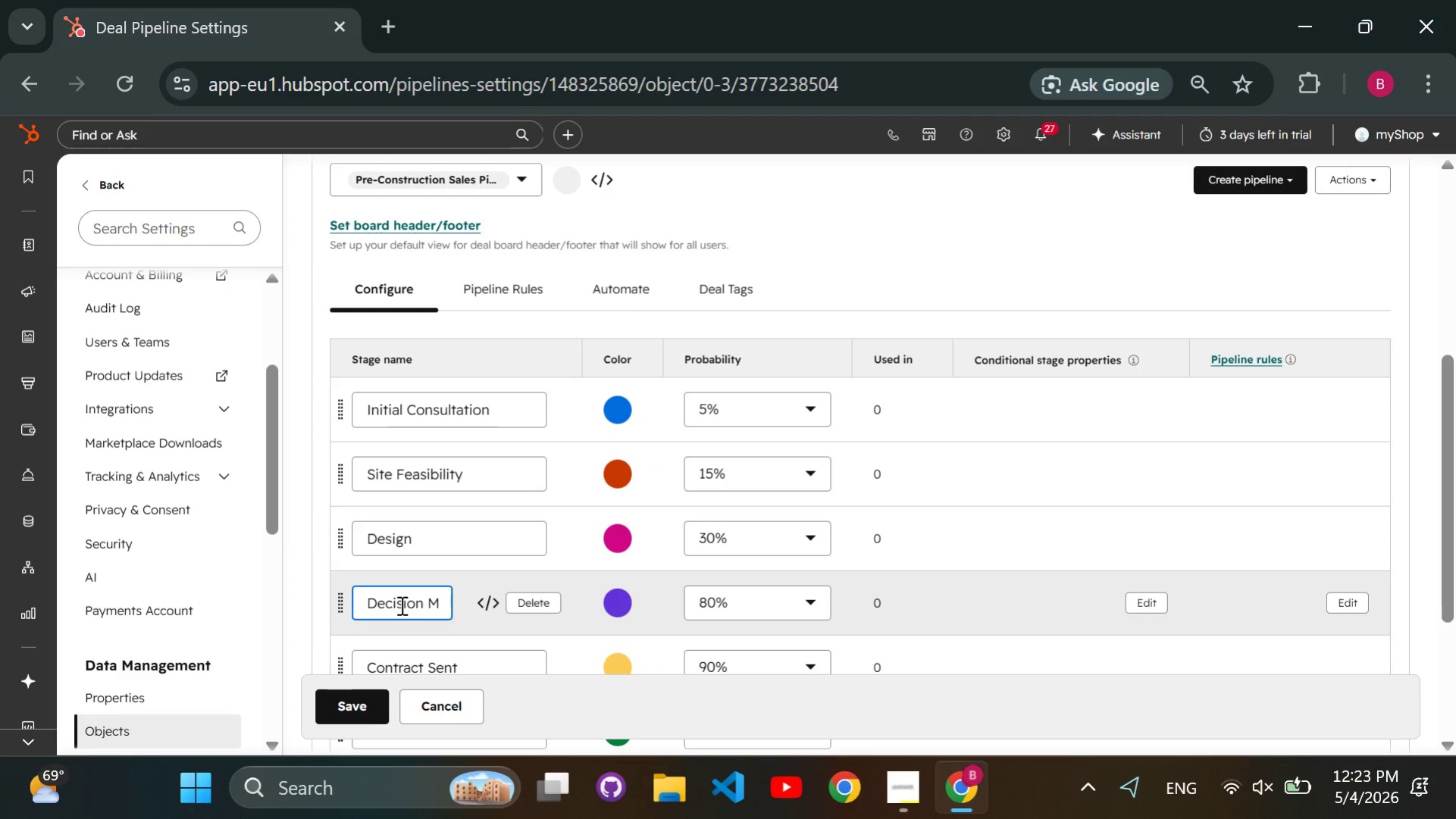 
key(Control+A)
 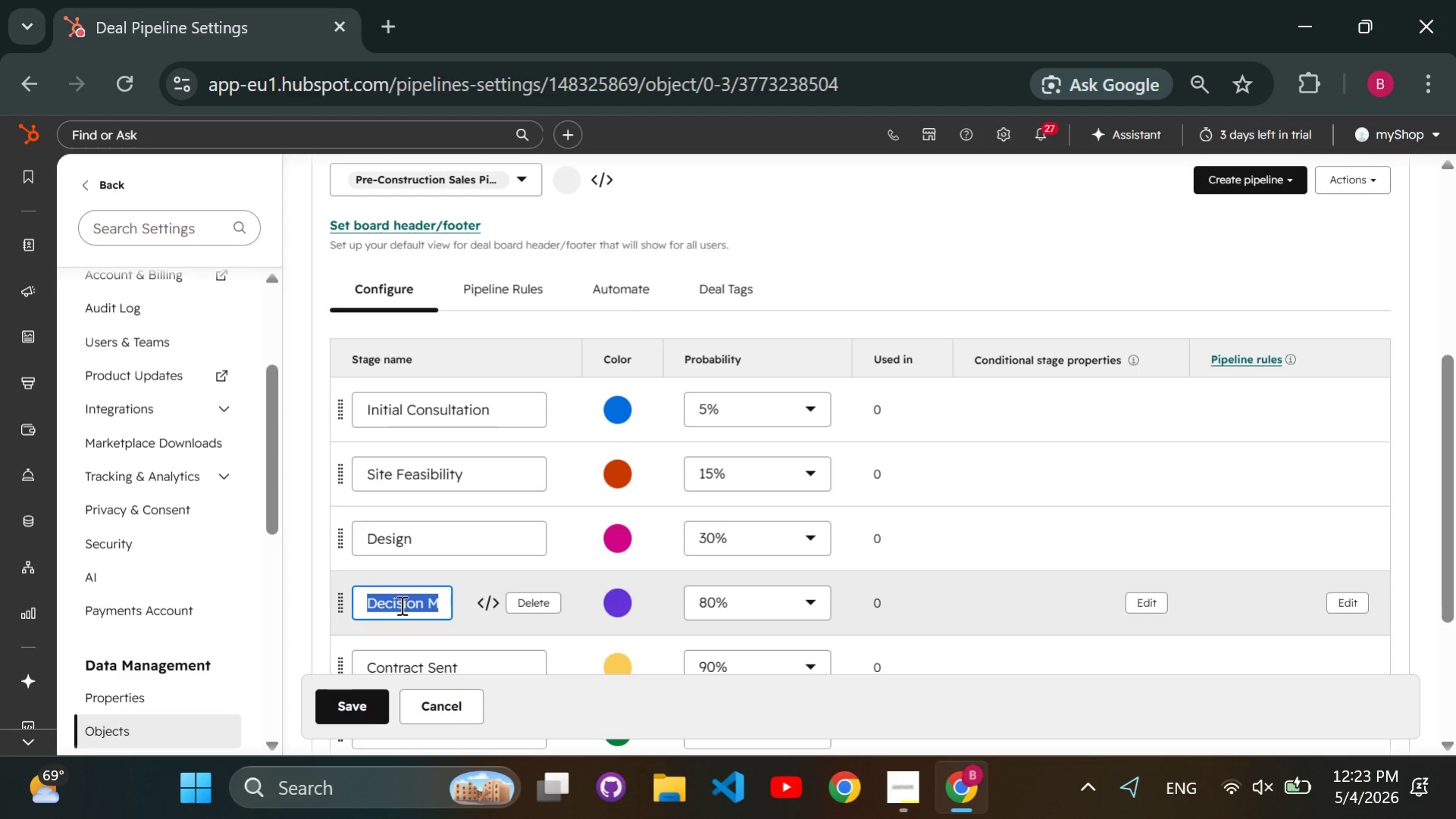 
key(CapsLock)
 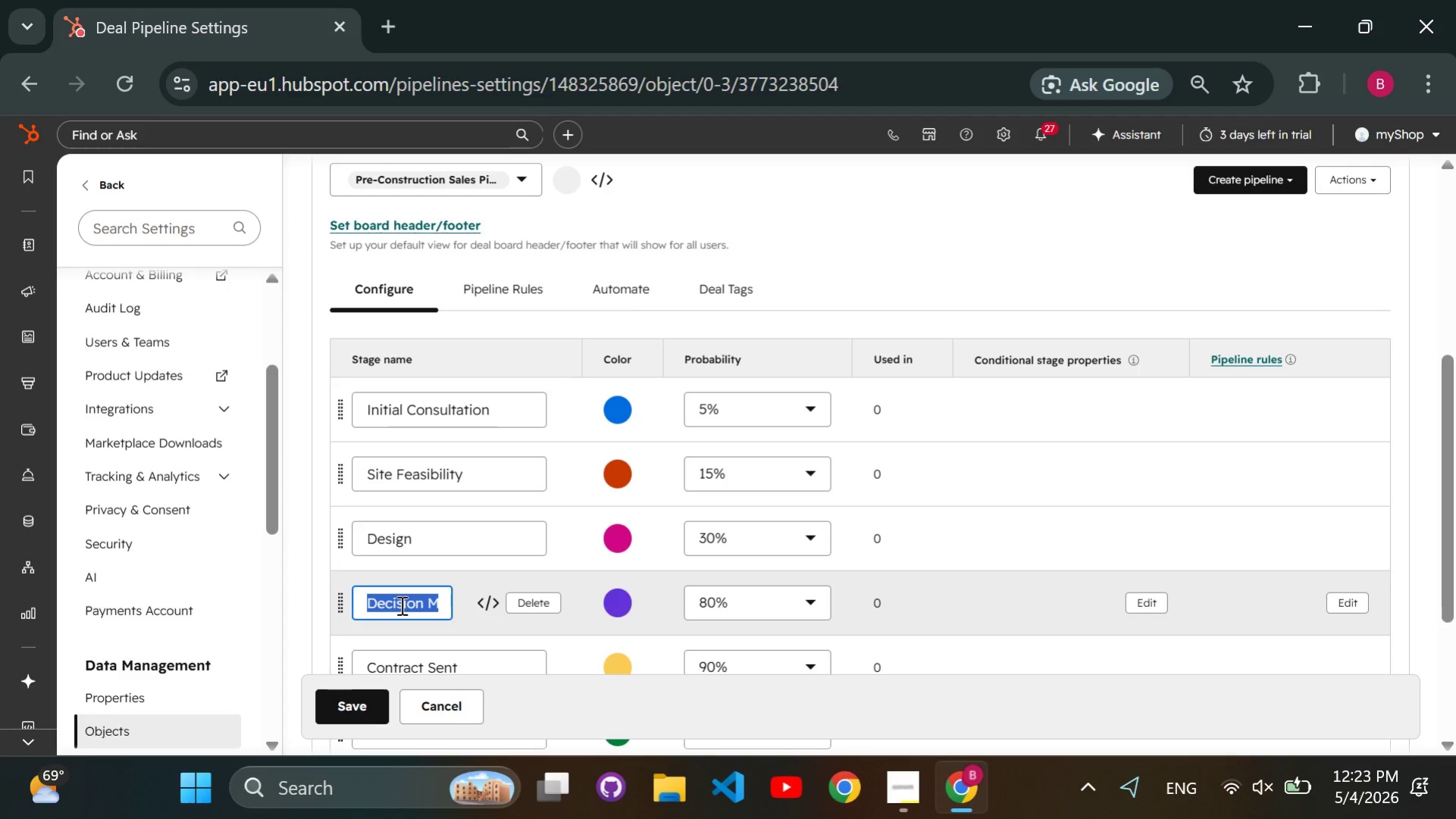 
key(P)
 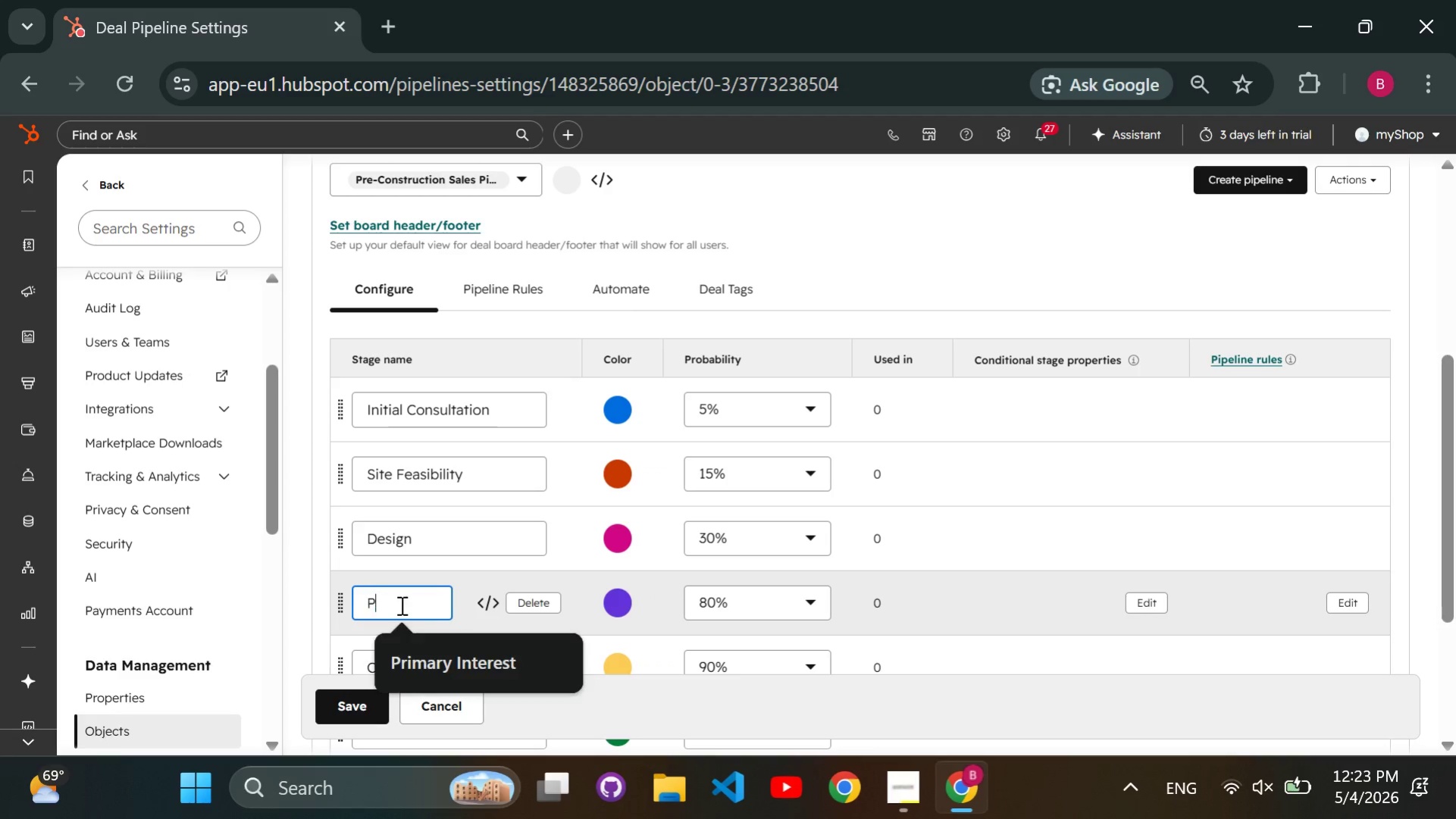 
key(CapsLock)
 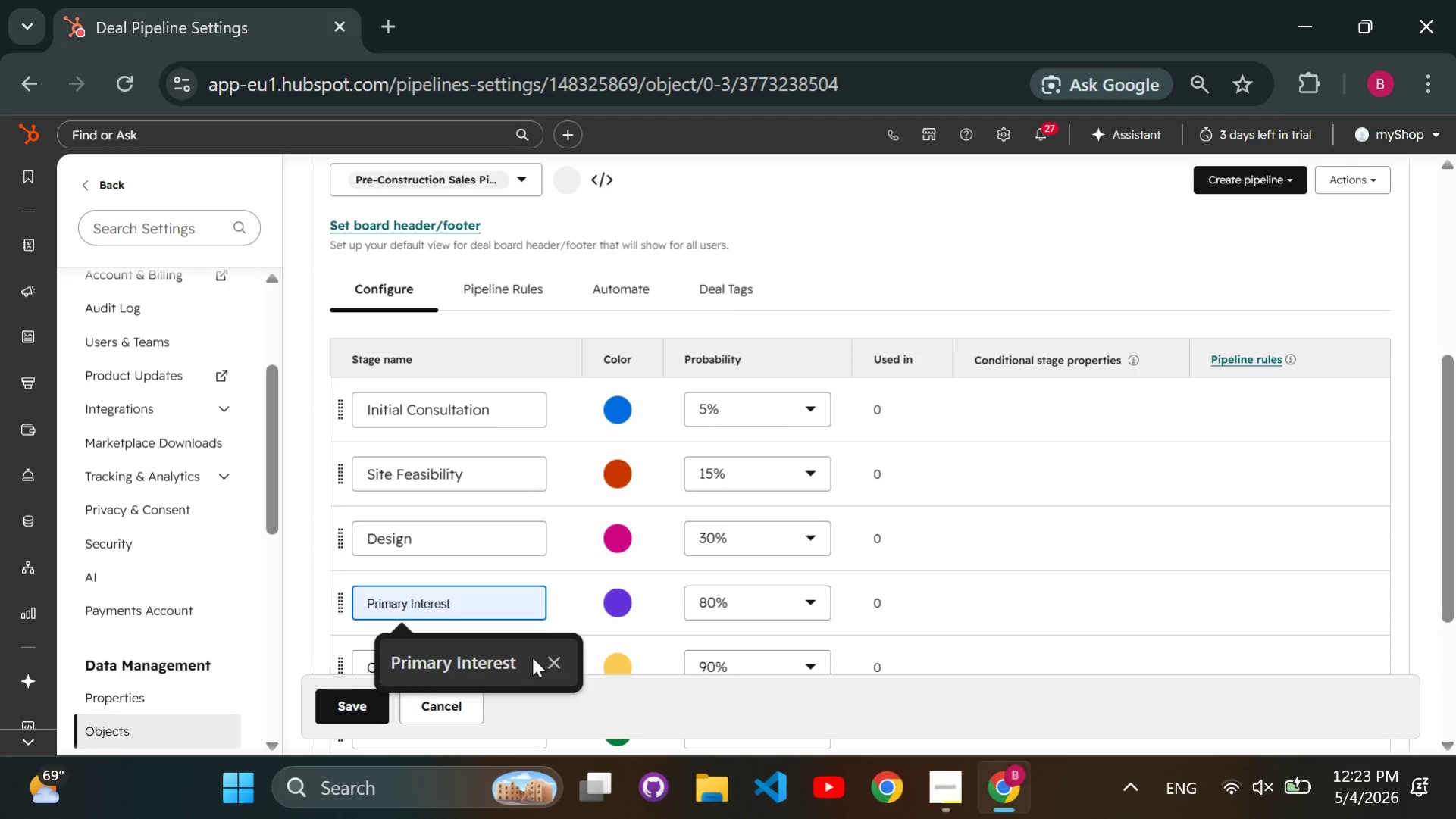 
left_click_drag(start_coordinate=[556, 662], to_coordinate=[559, 667])
 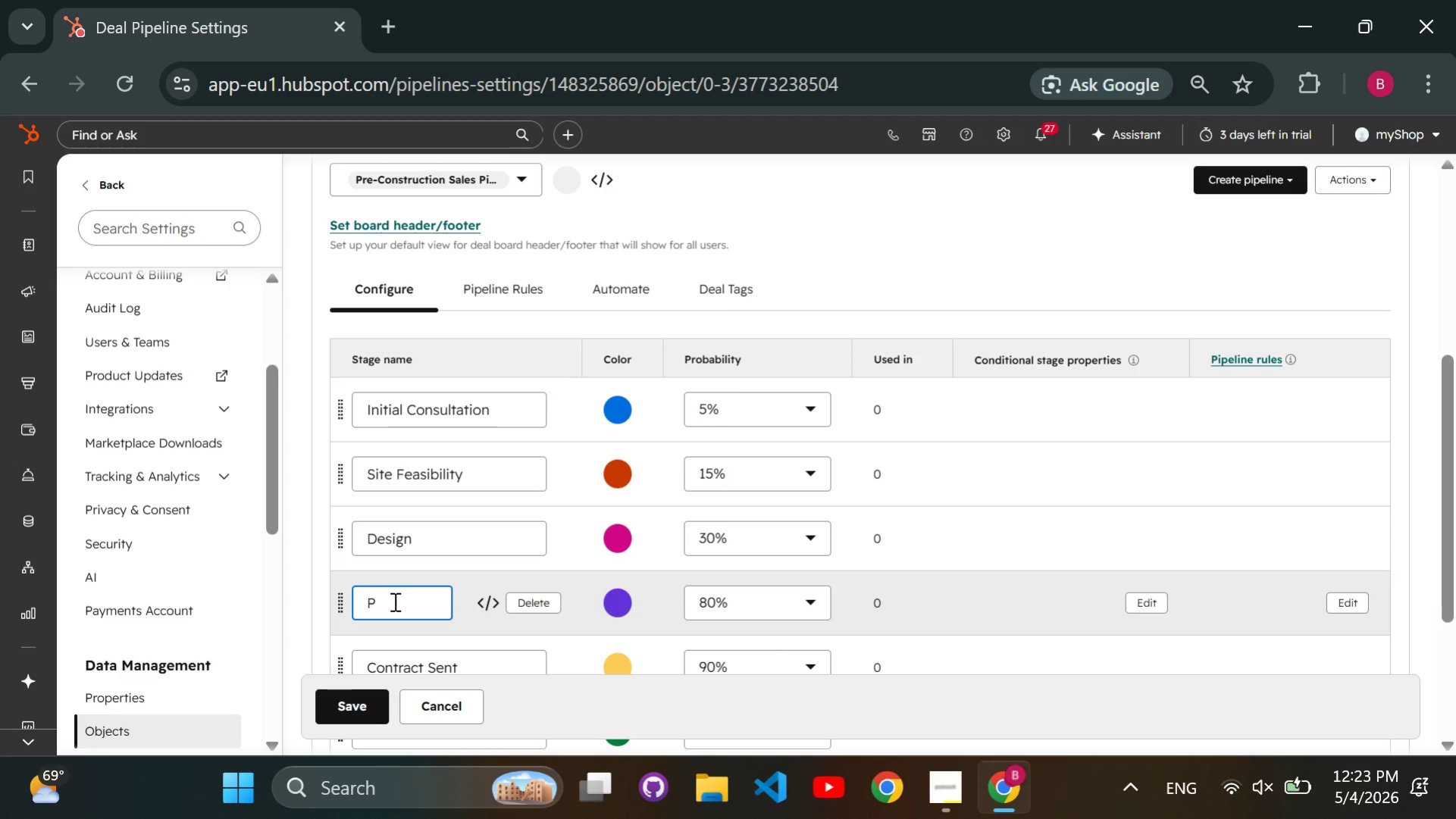 
wait(5.01)
 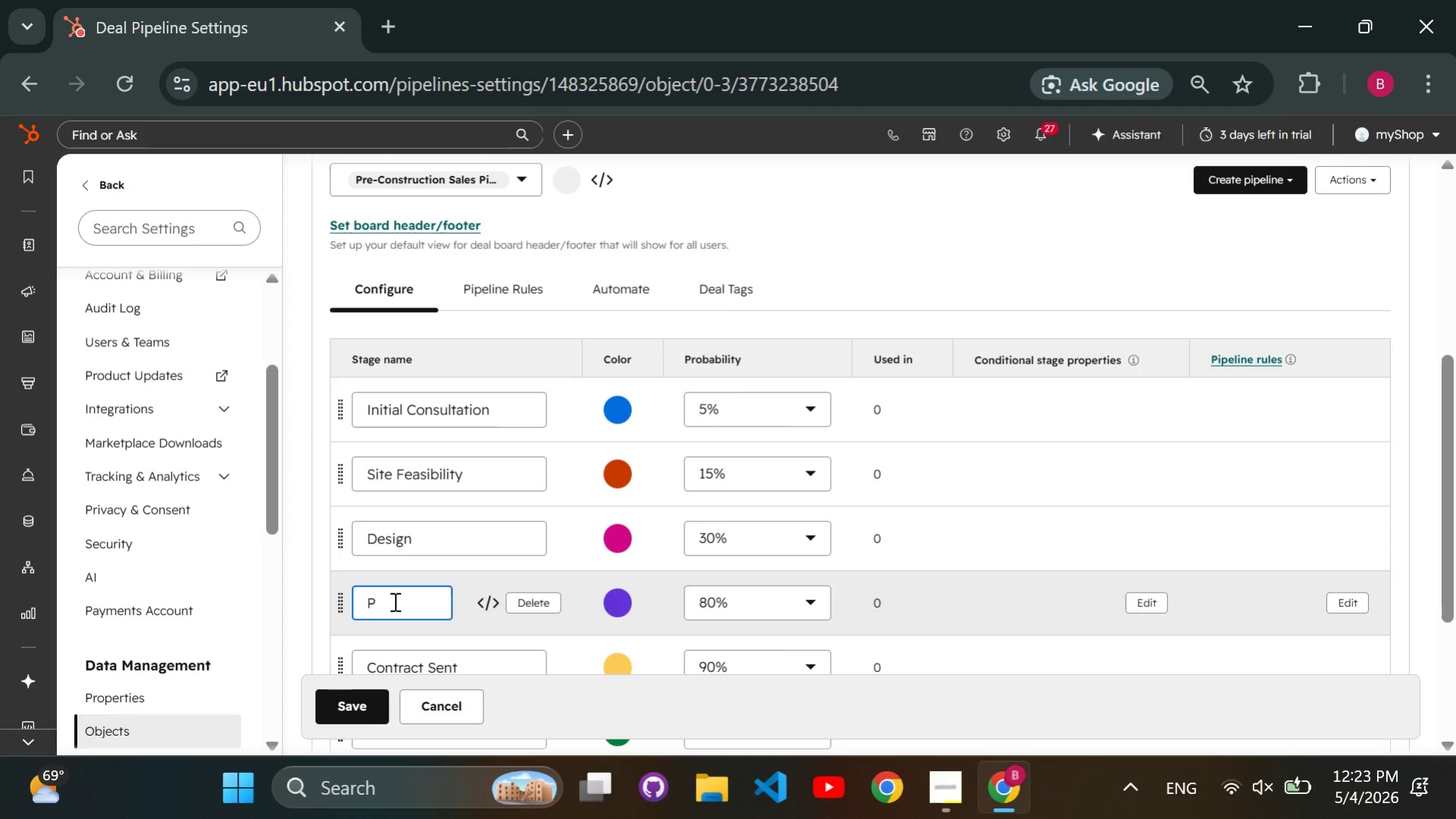 
type(reliminary Budgeting)
 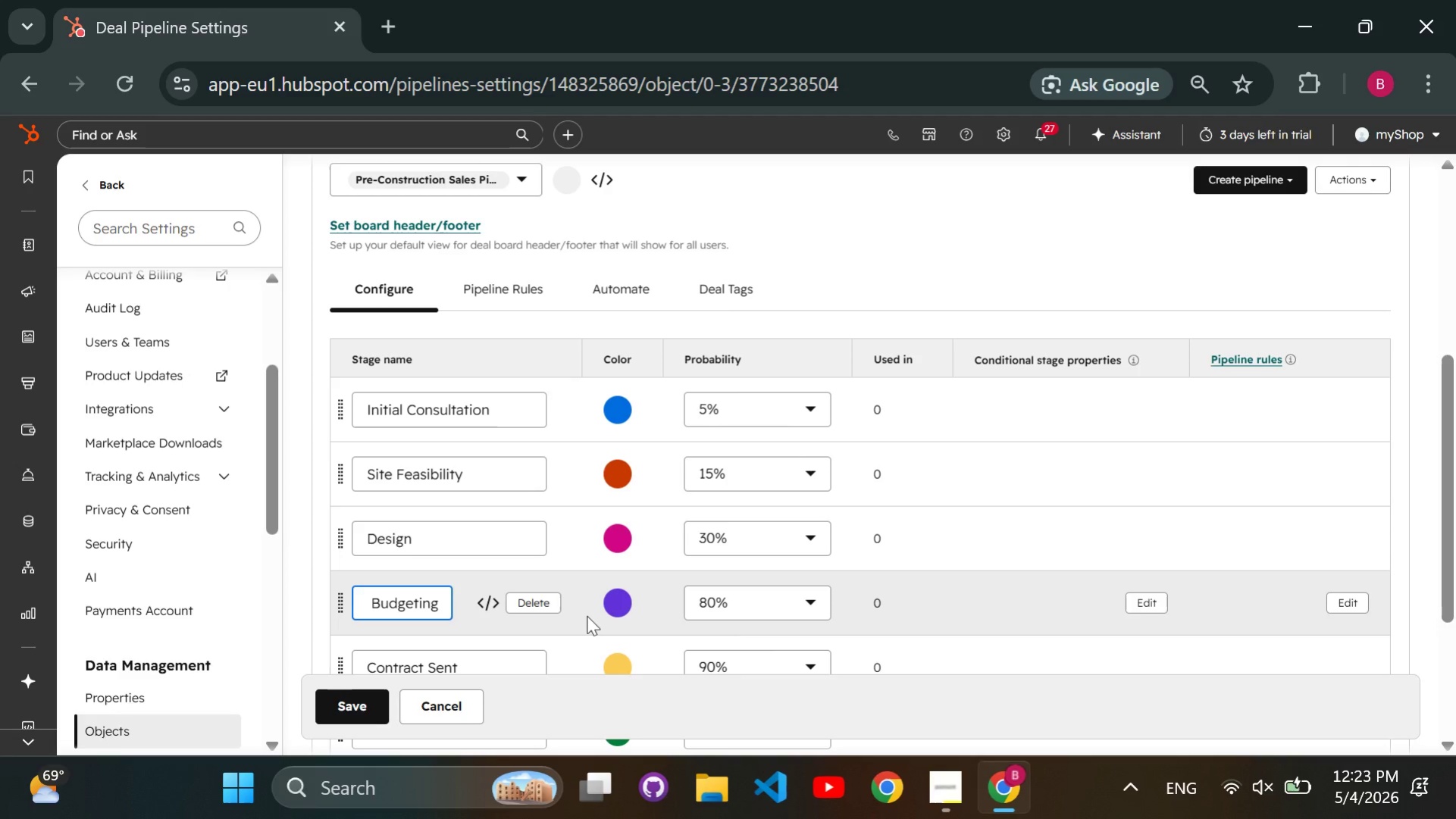 
left_click([792, 604])
 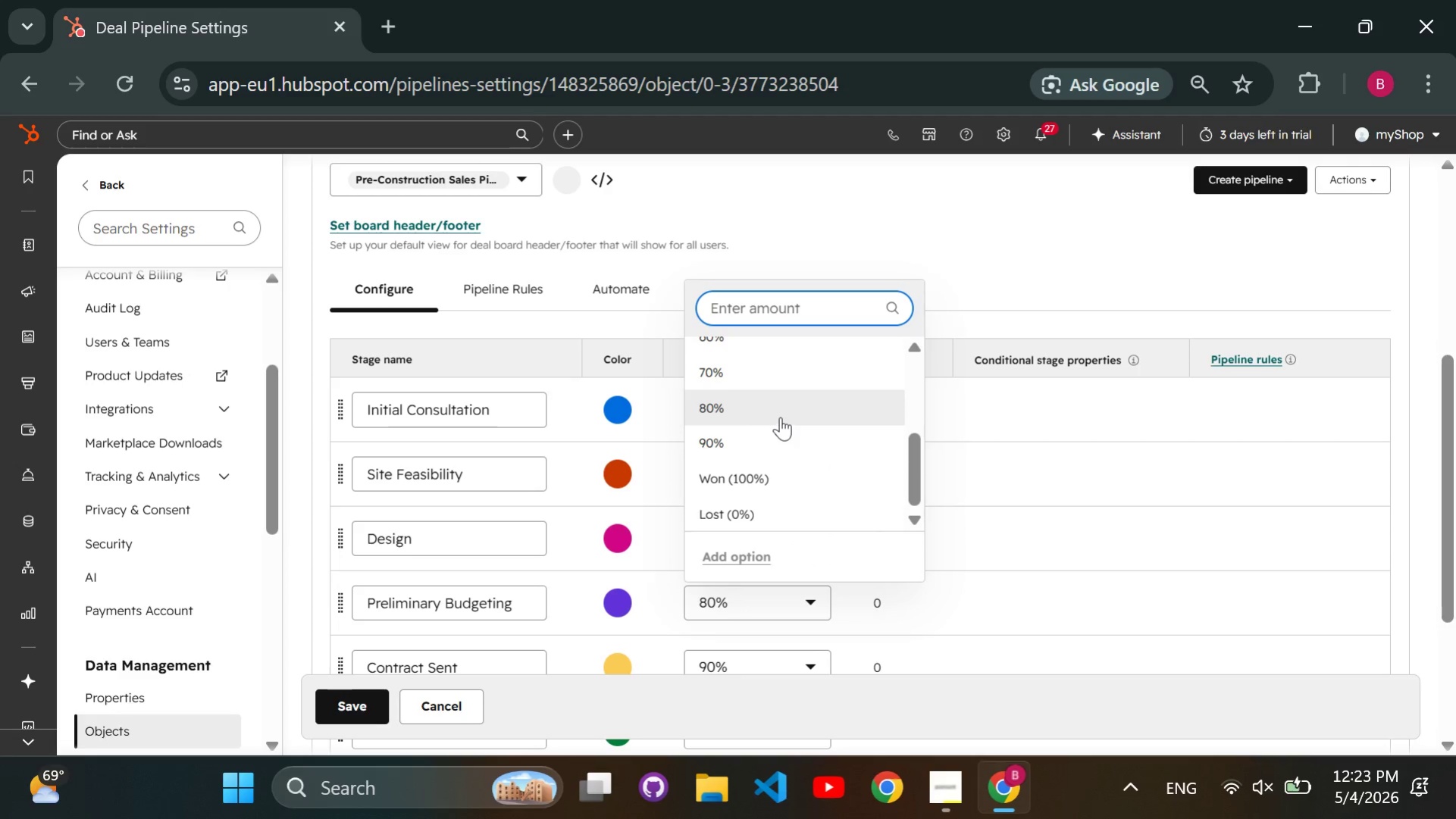 
scroll: coordinate [780, 417], scroll_direction: up, amount: 1.0
 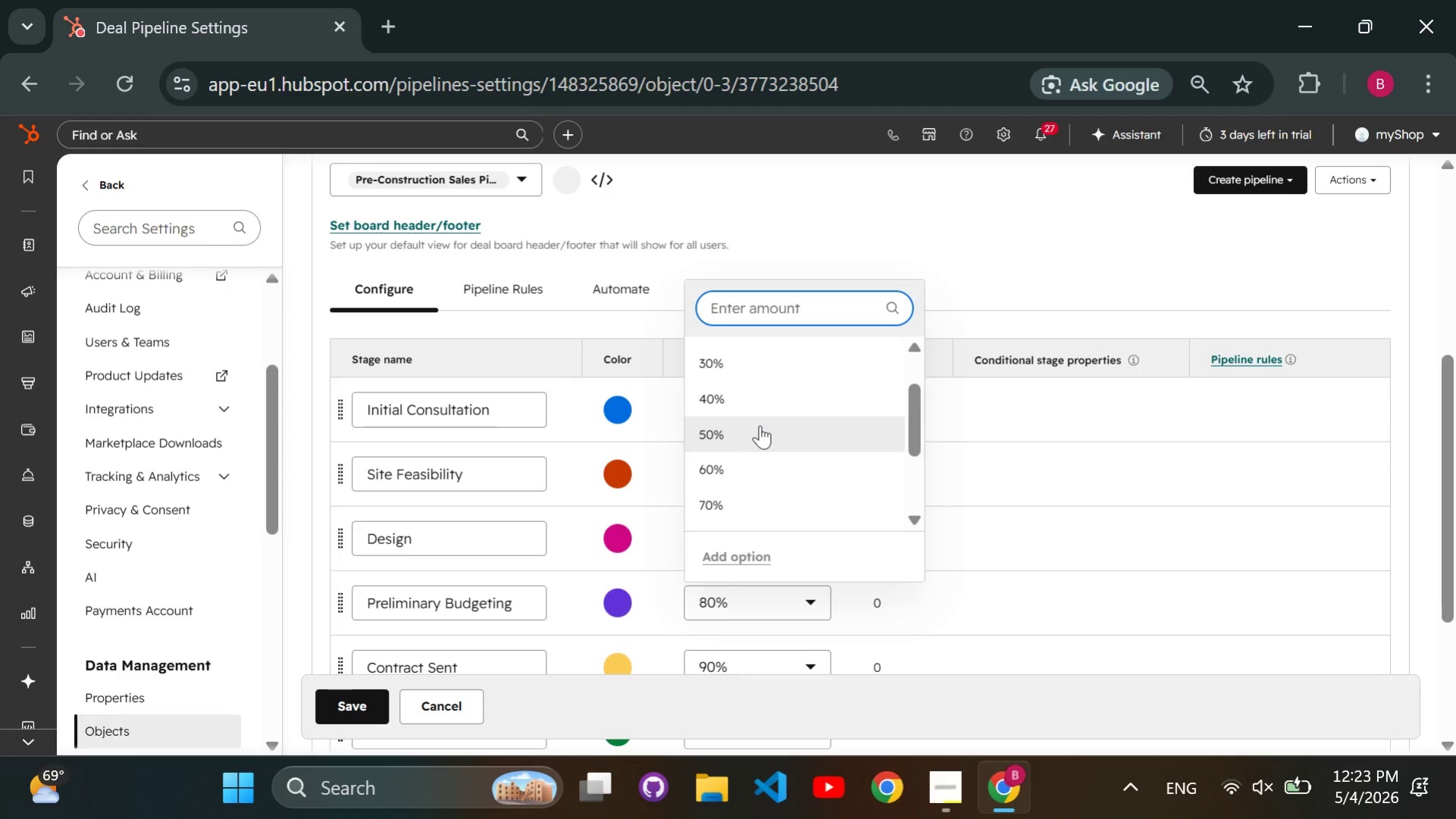 
left_click([759, 425])
 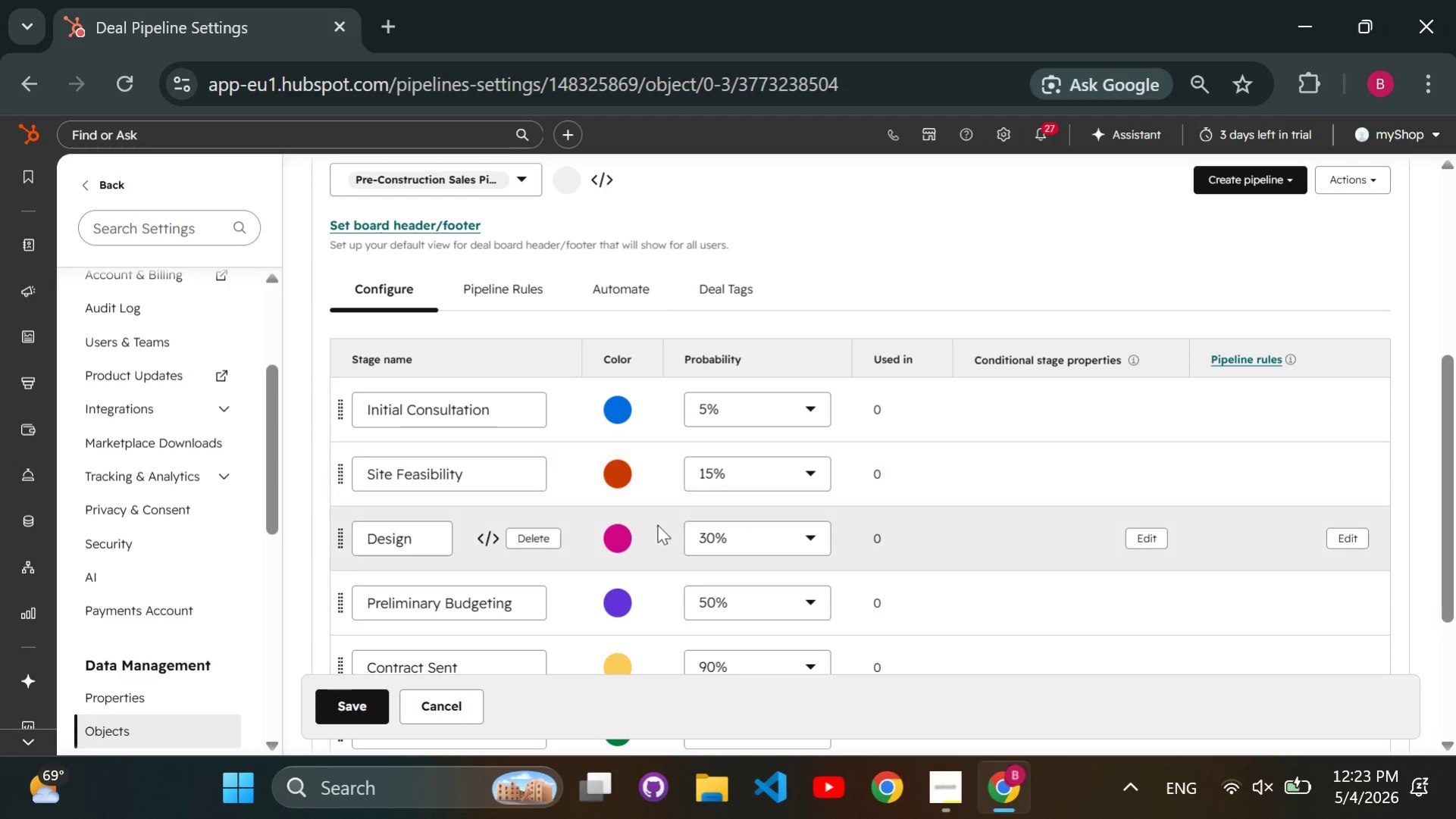 
scroll: coordinate [657, 524], scroll_direction: none, amount: 0.0
 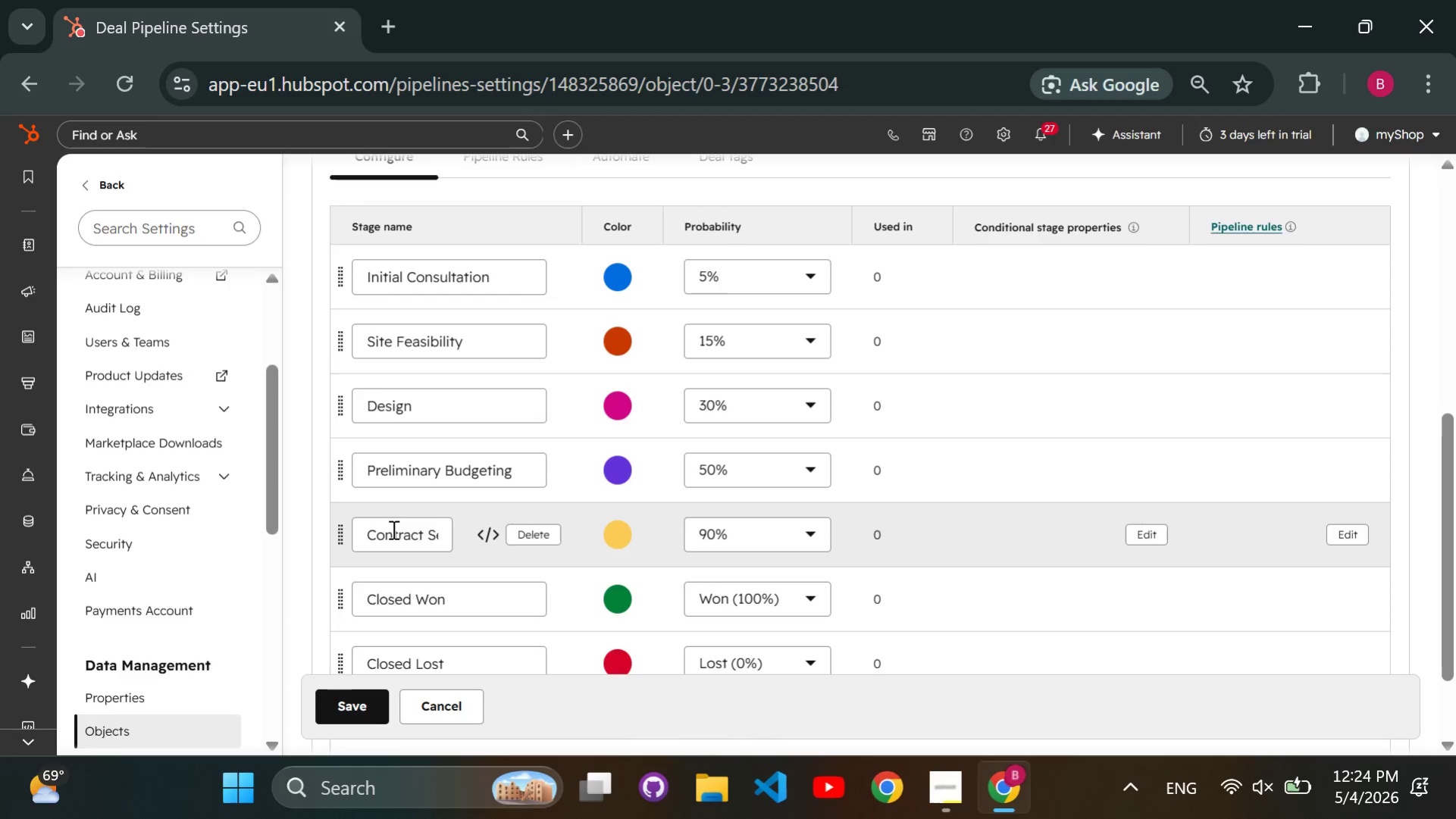 
left_click([392, 529])
 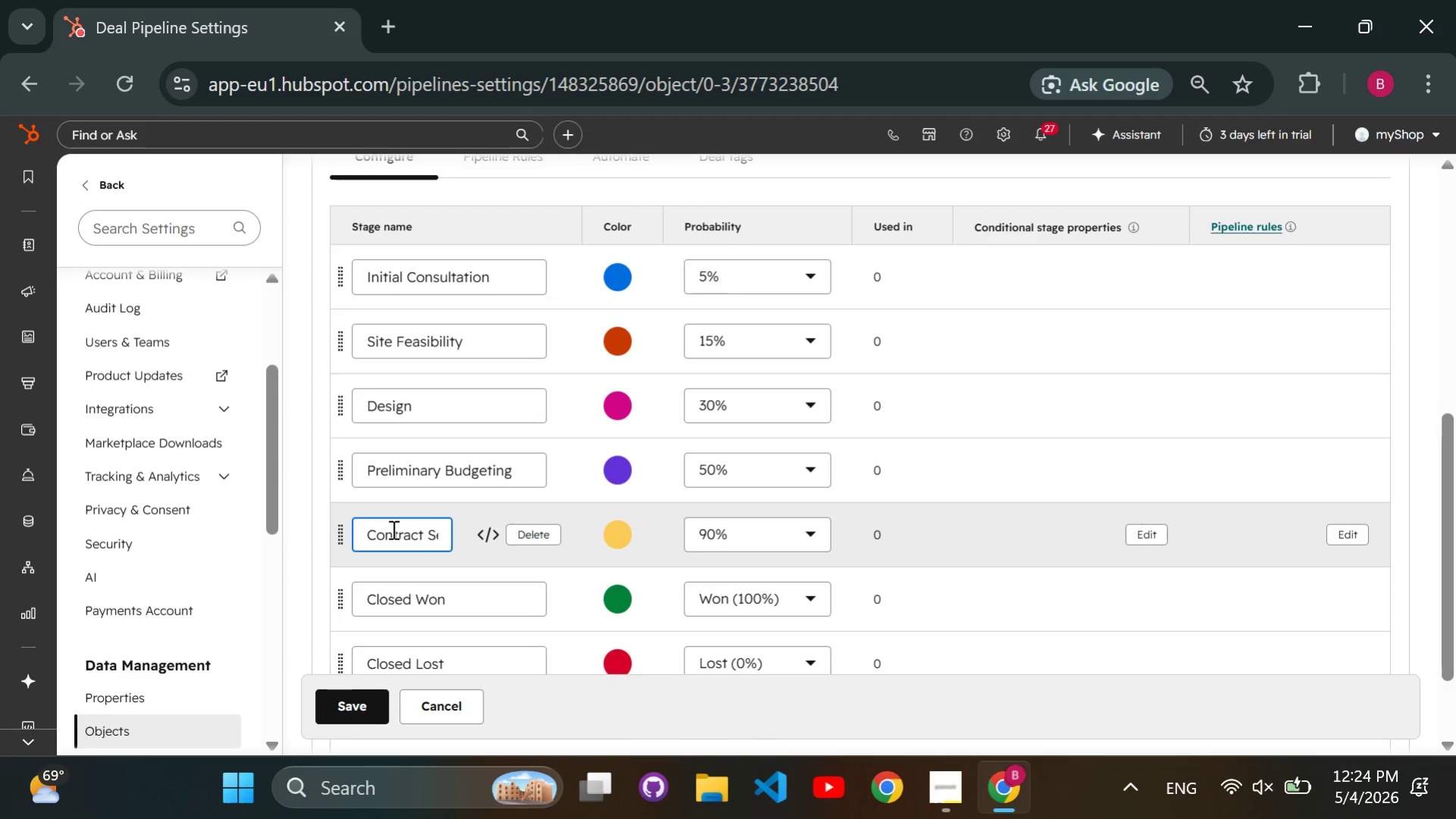 
key(Control+A)
 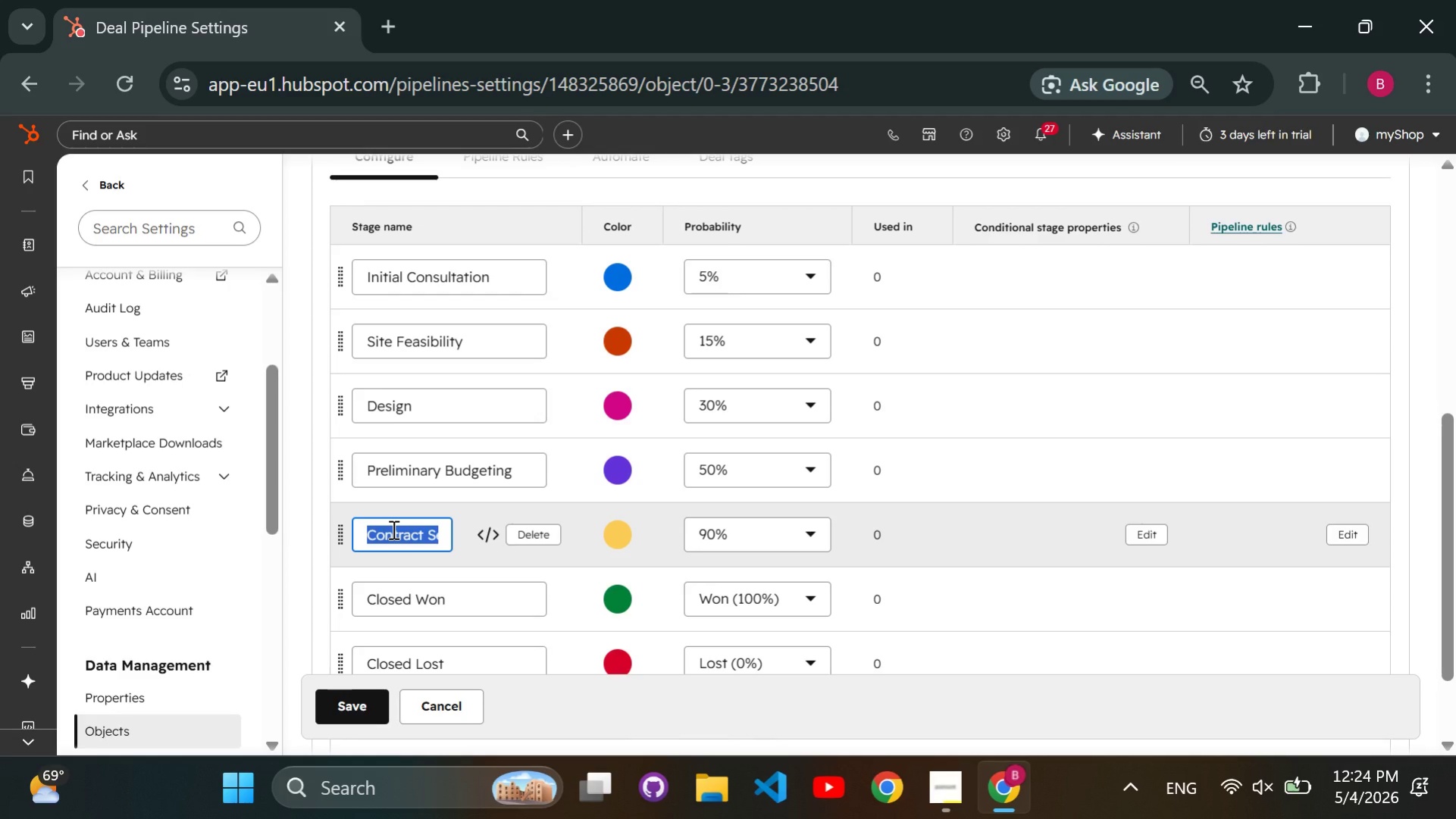 
key(Backspace)
type(Engineering and Permits)
 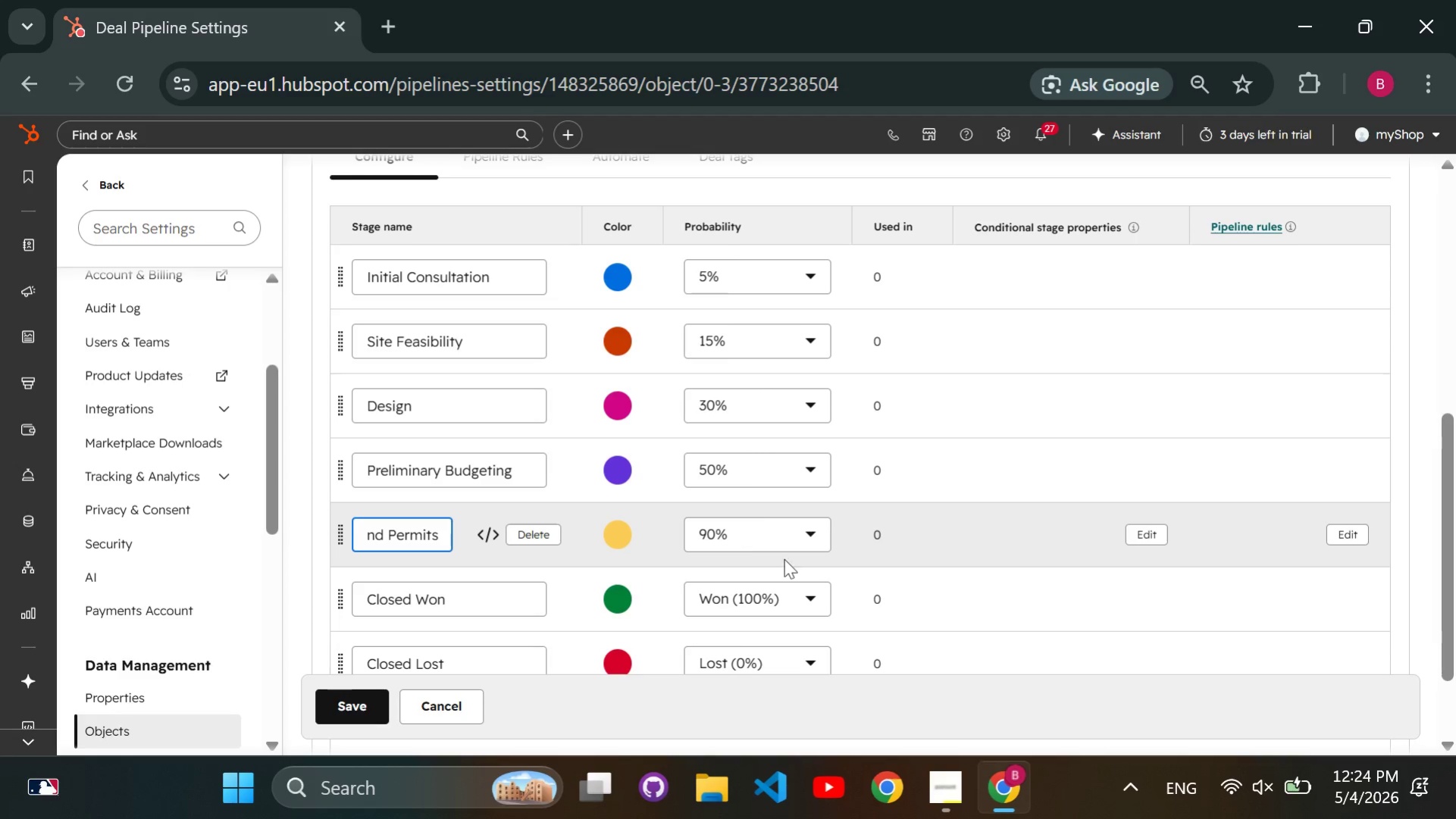 
left_click([798, 533])
 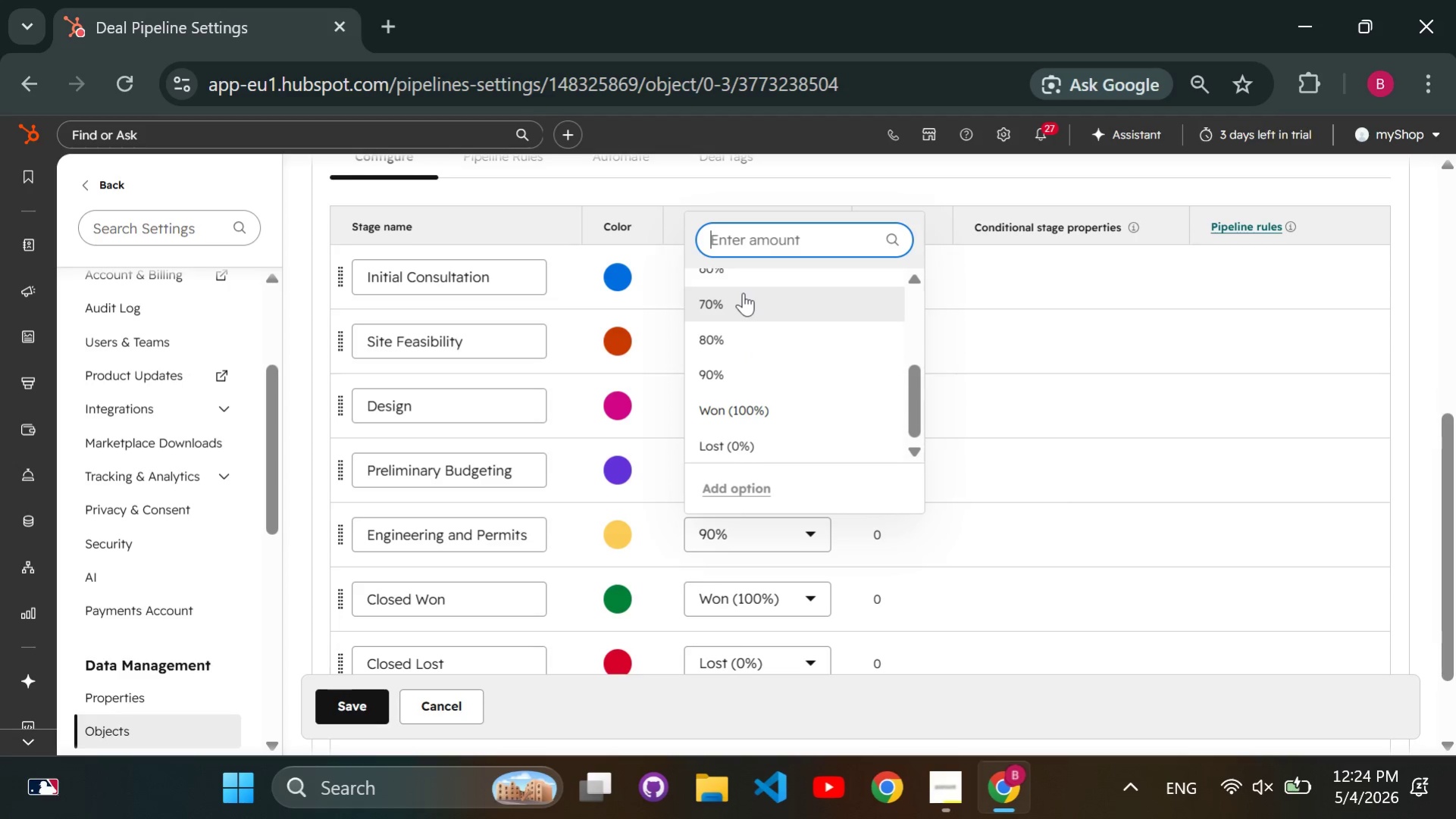 
left_click([739, 302])
 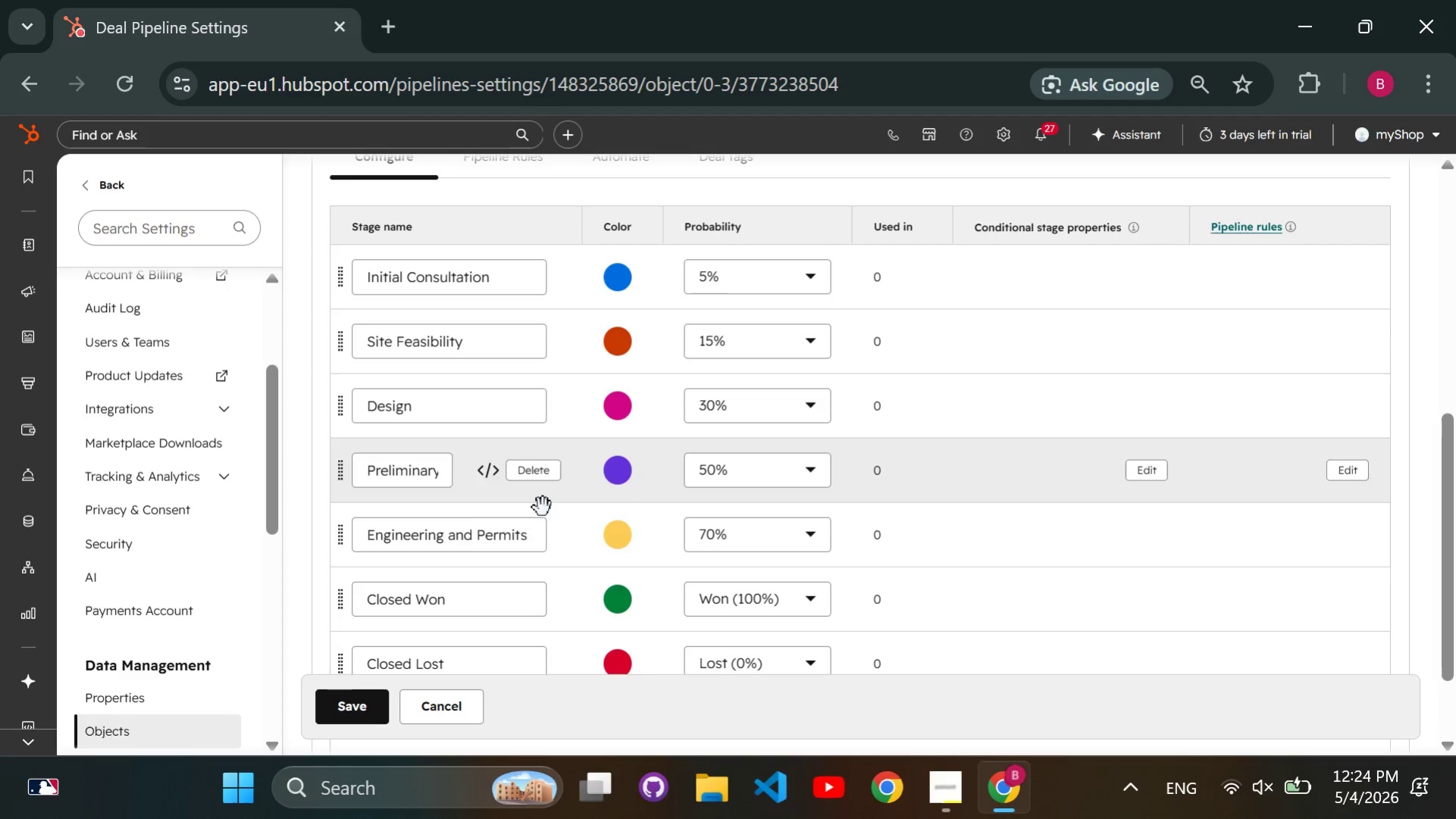 
scroll: coordinate [505, 514], scroll_direction: down, amount: 1.0
 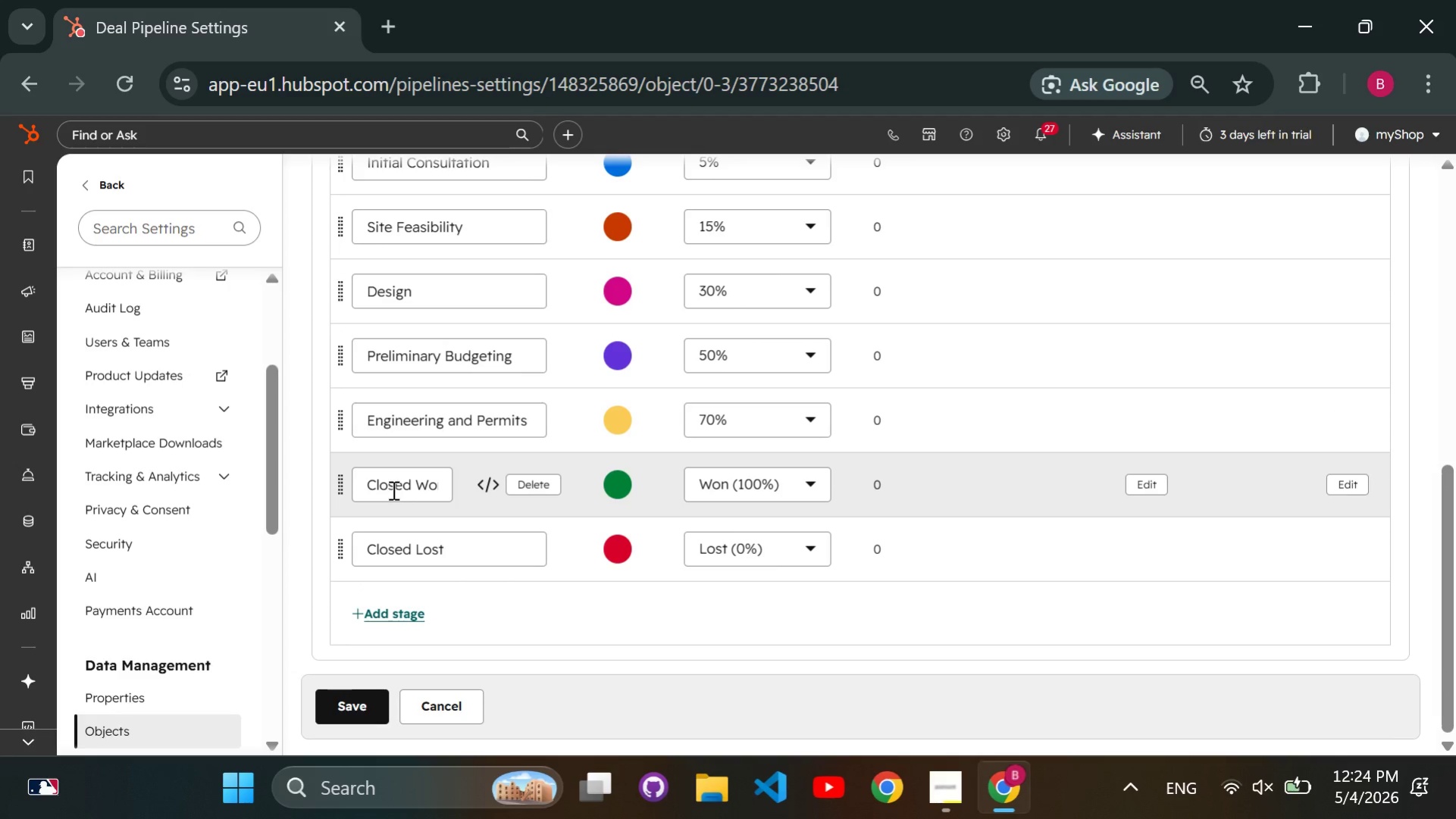 
left_click([392, 489])
 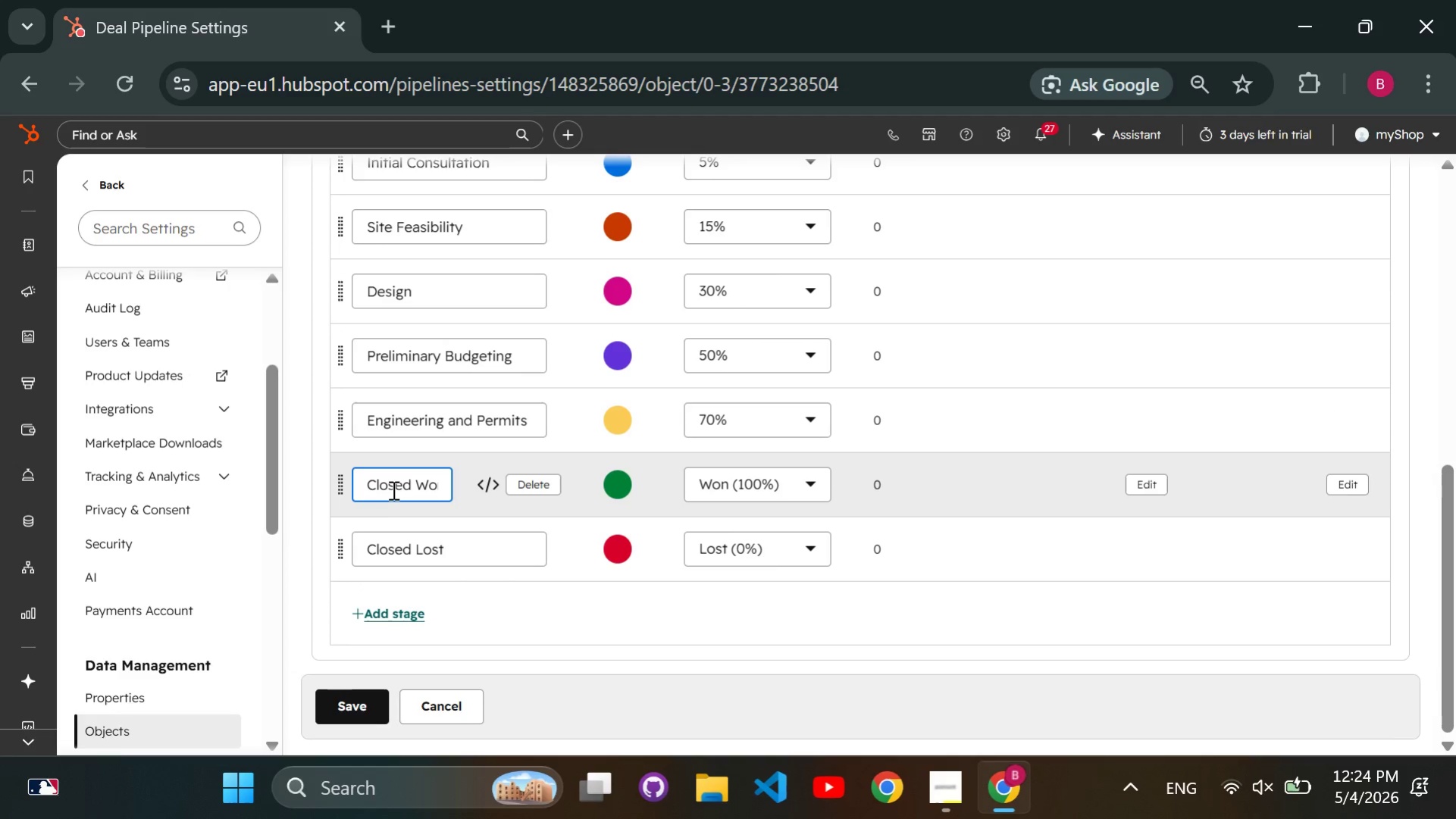 
key(Control+A)
 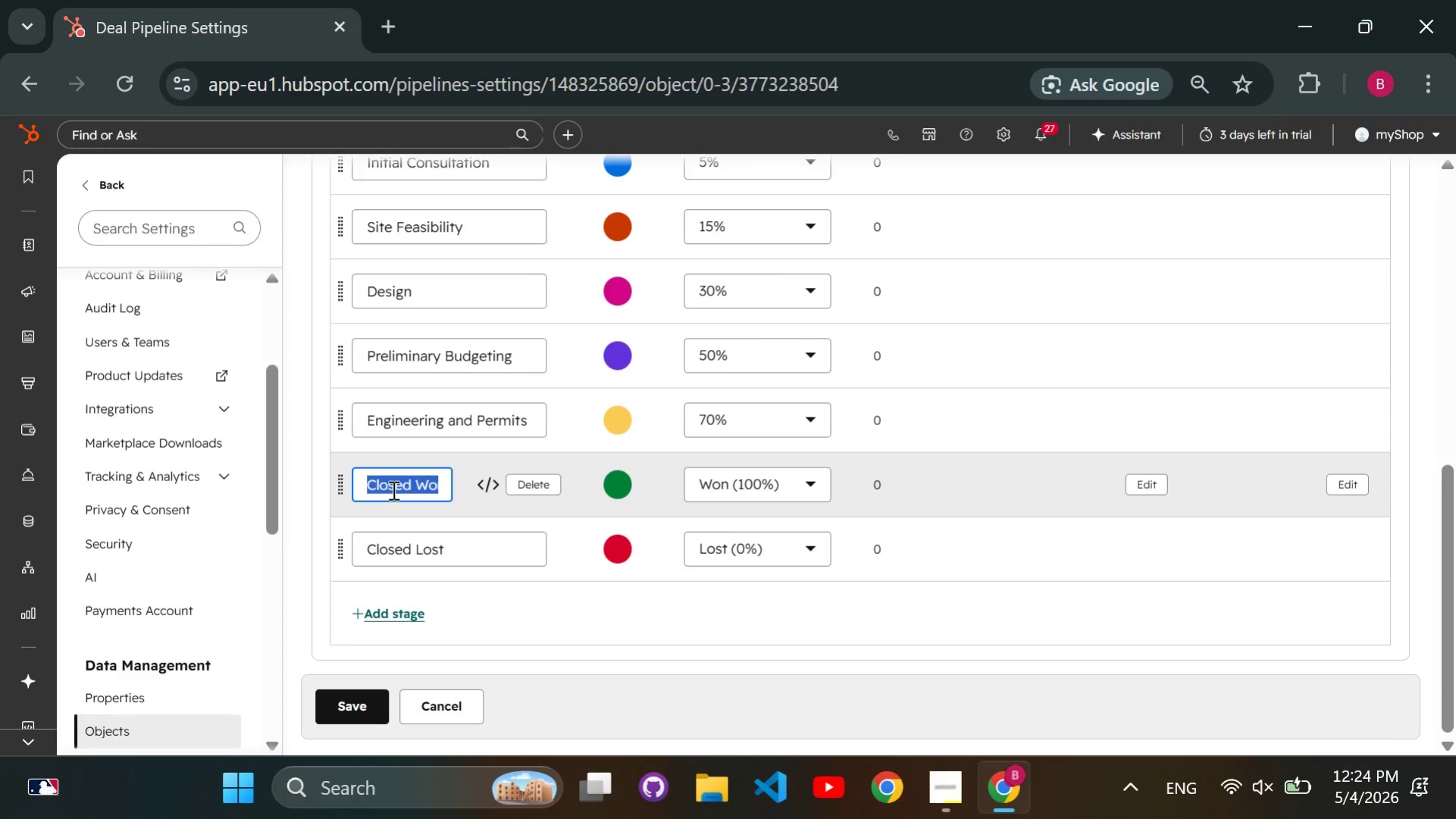 
key(Backspace)
 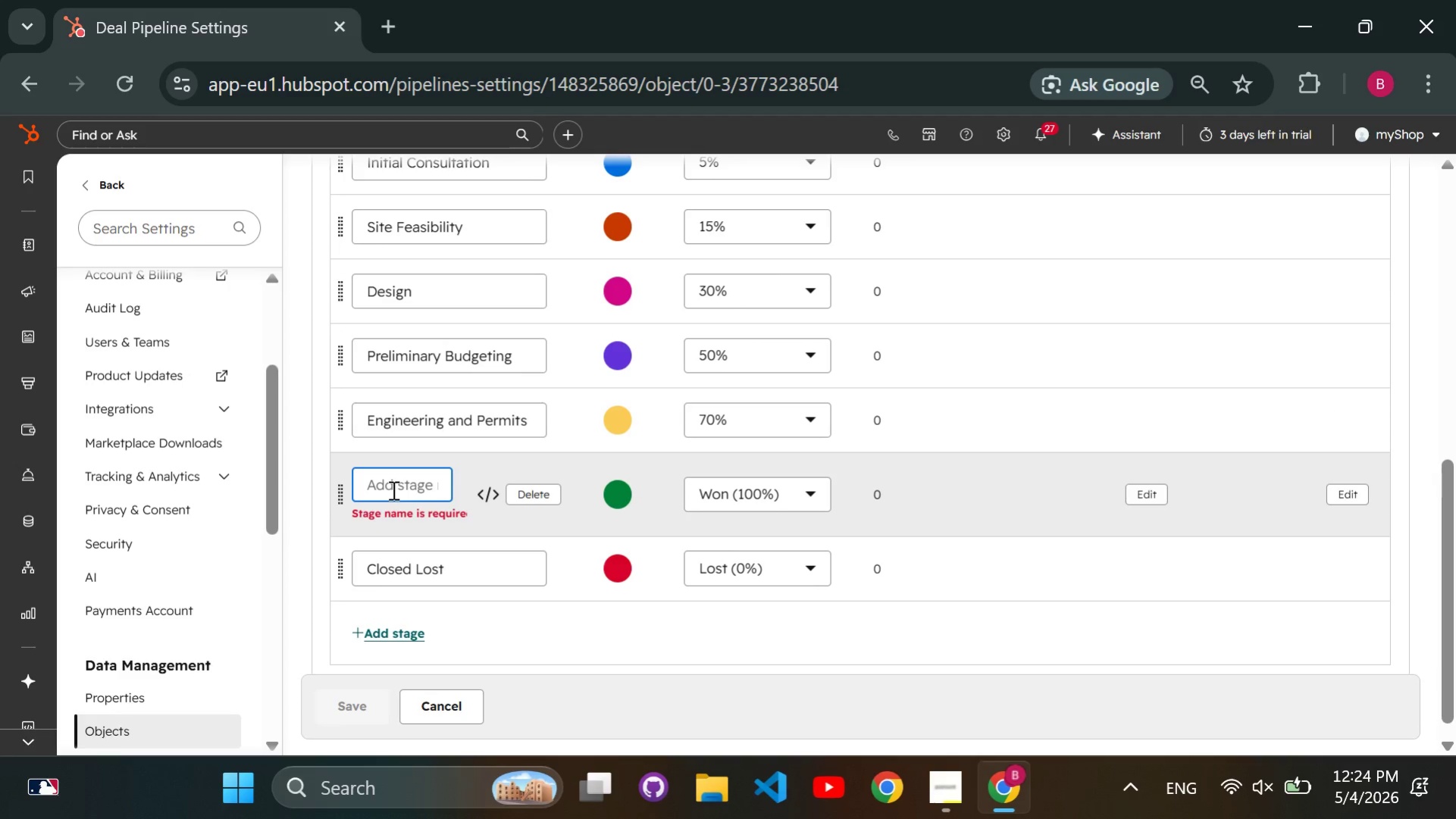 
type(Contract Review)
 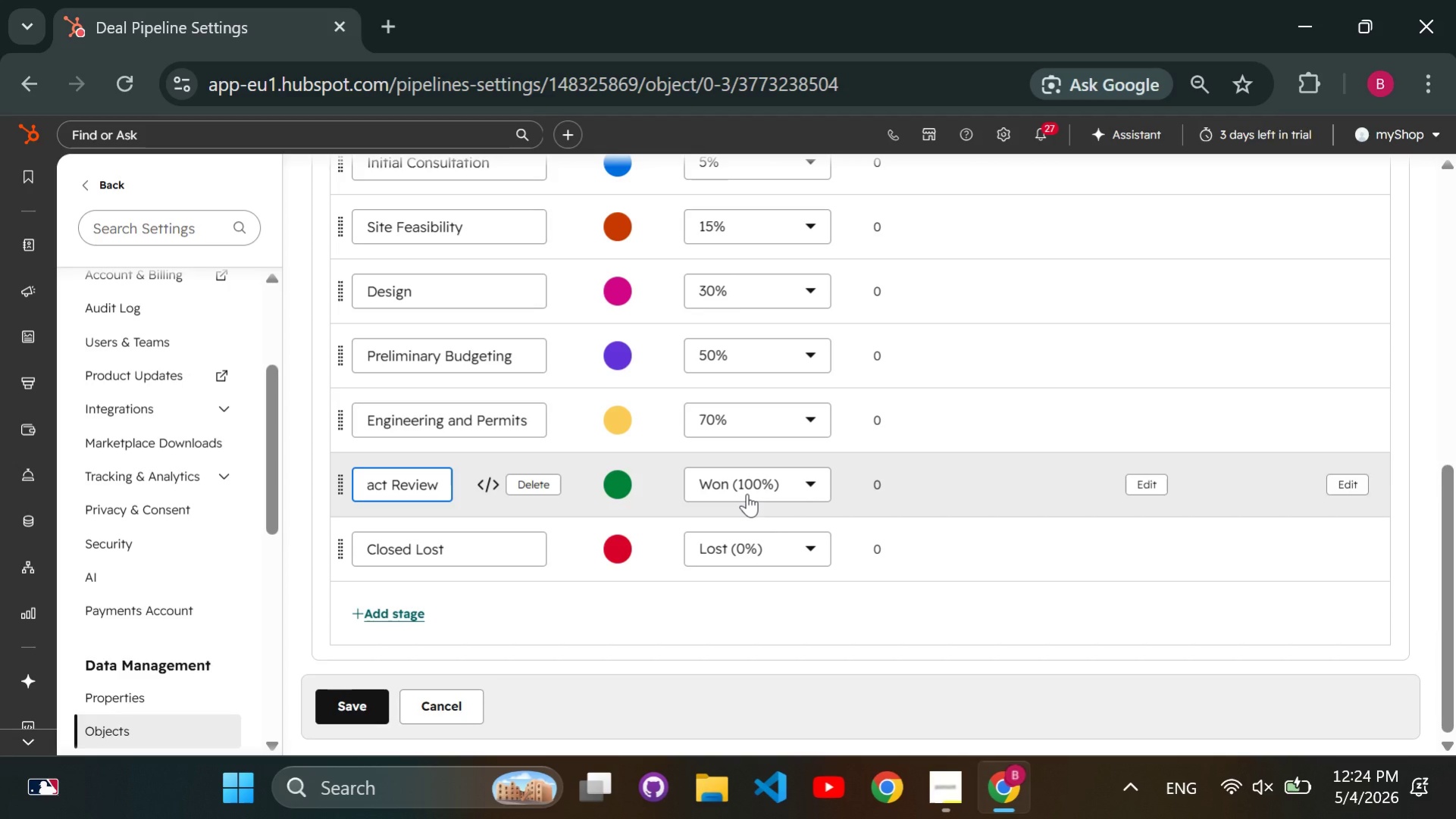 
double_click([747, 493])
 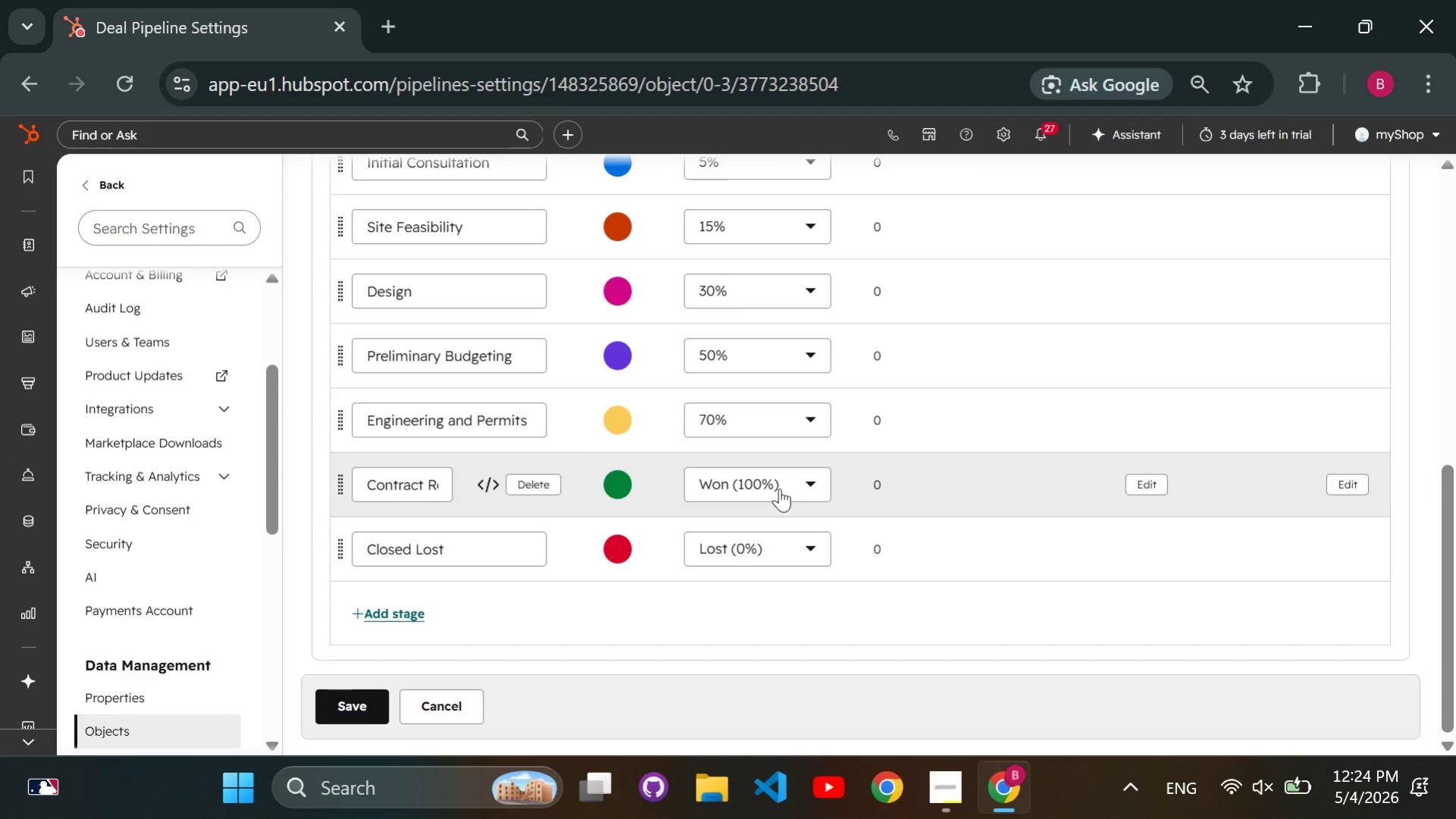 
left_click([784, 477])
 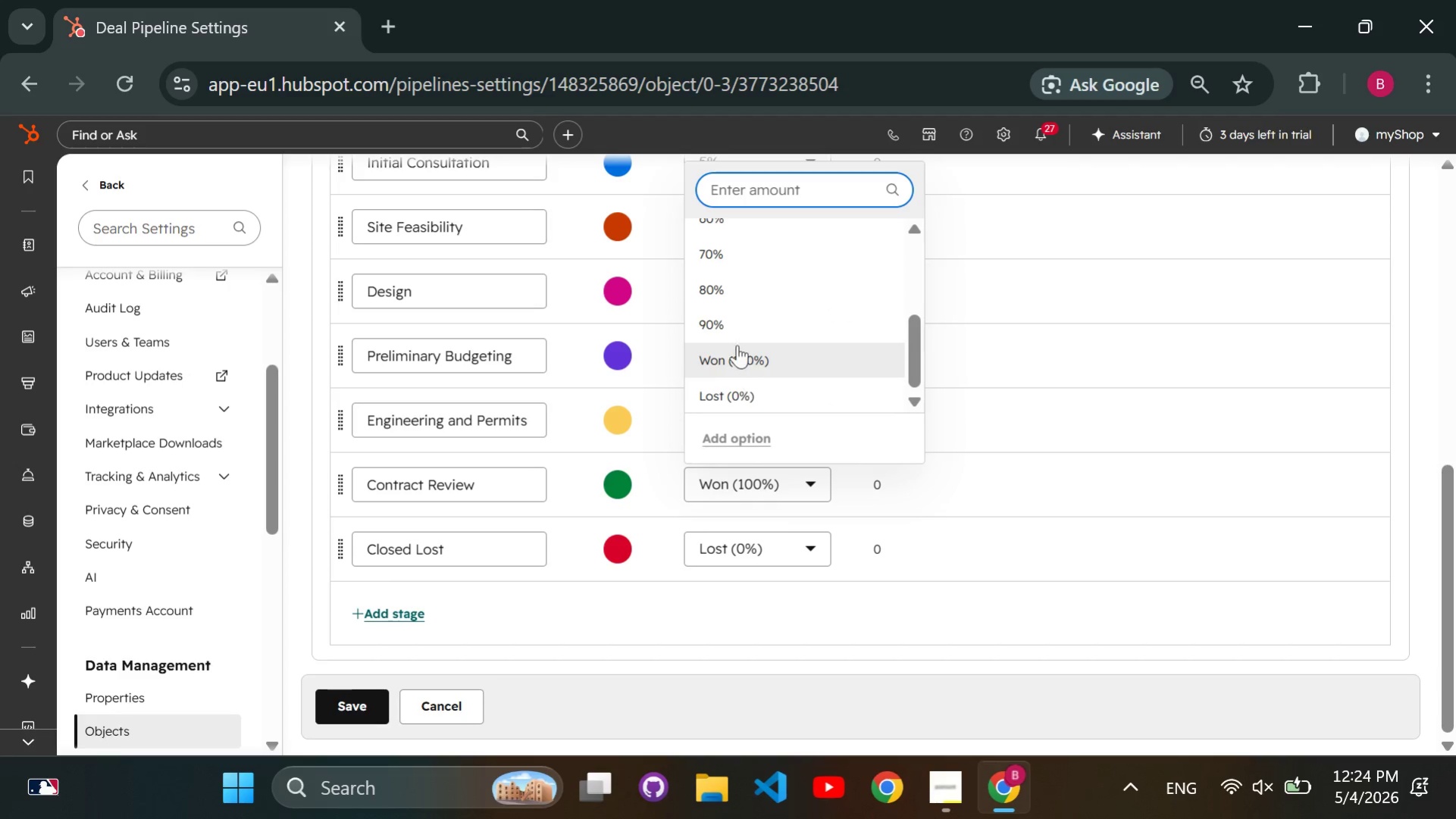 
left_click([731, 326])
 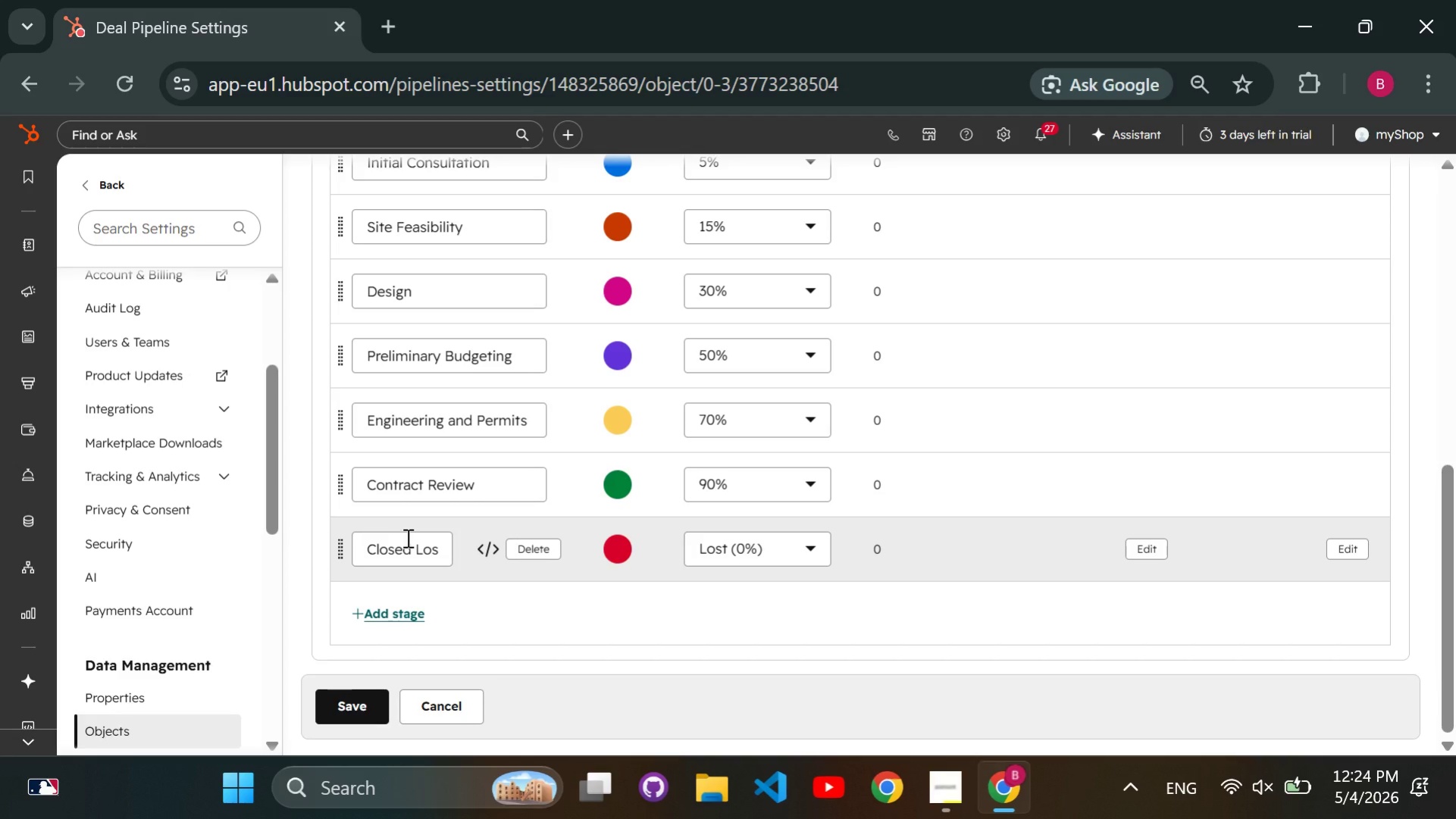 
left_click([406, 541])
 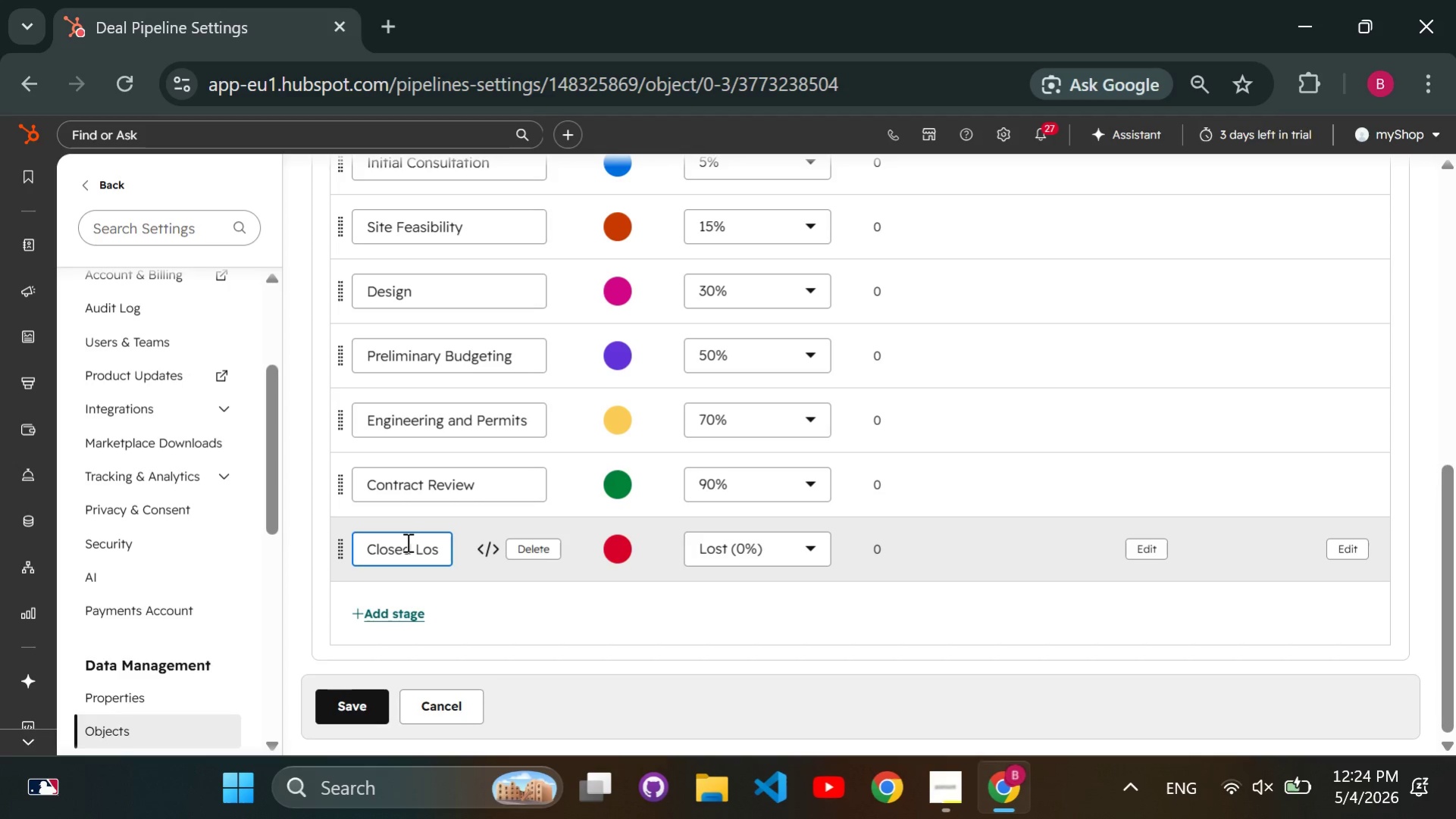 
key(Control+ControlLeft)
 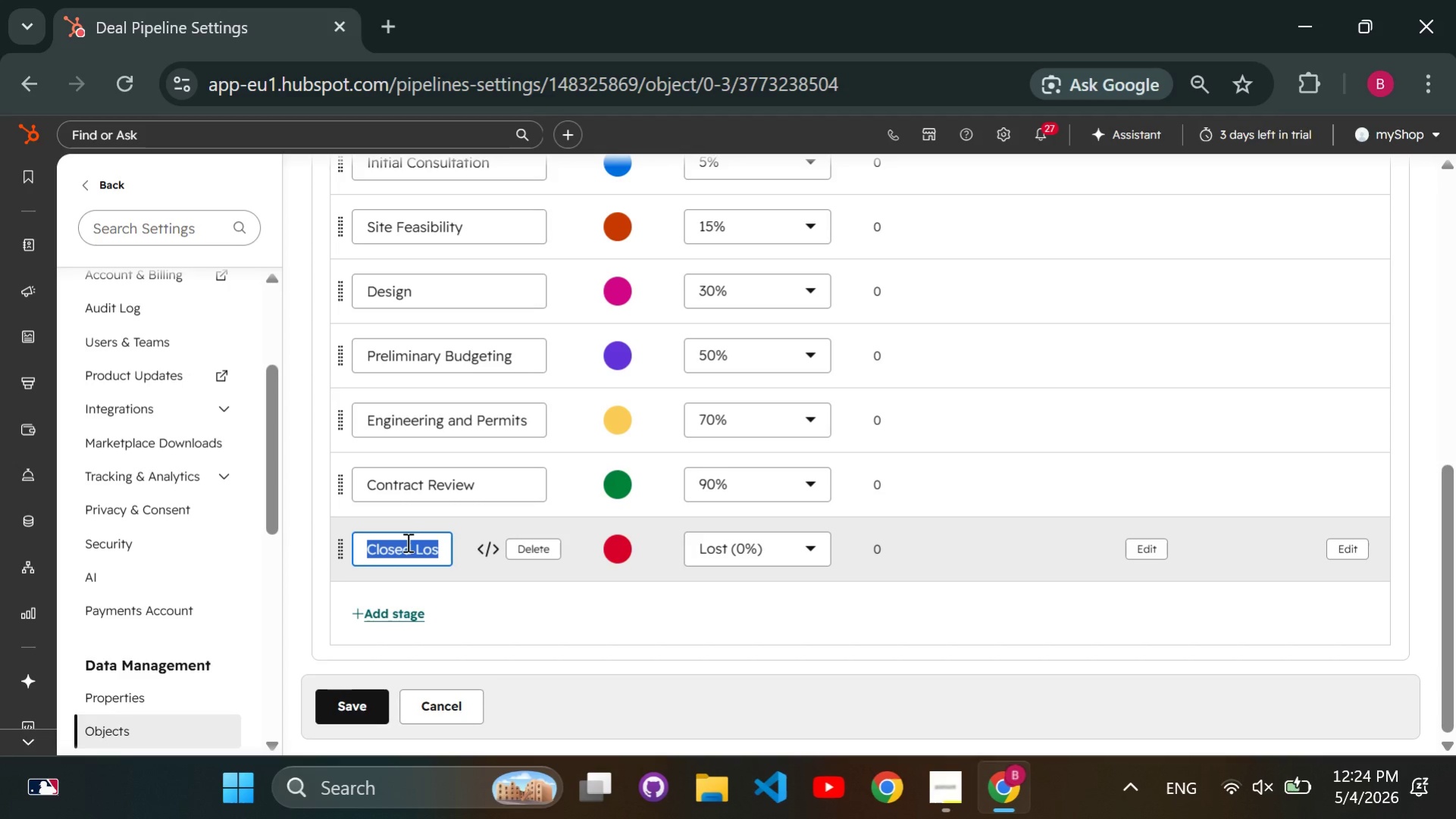 
key(Control+A)
 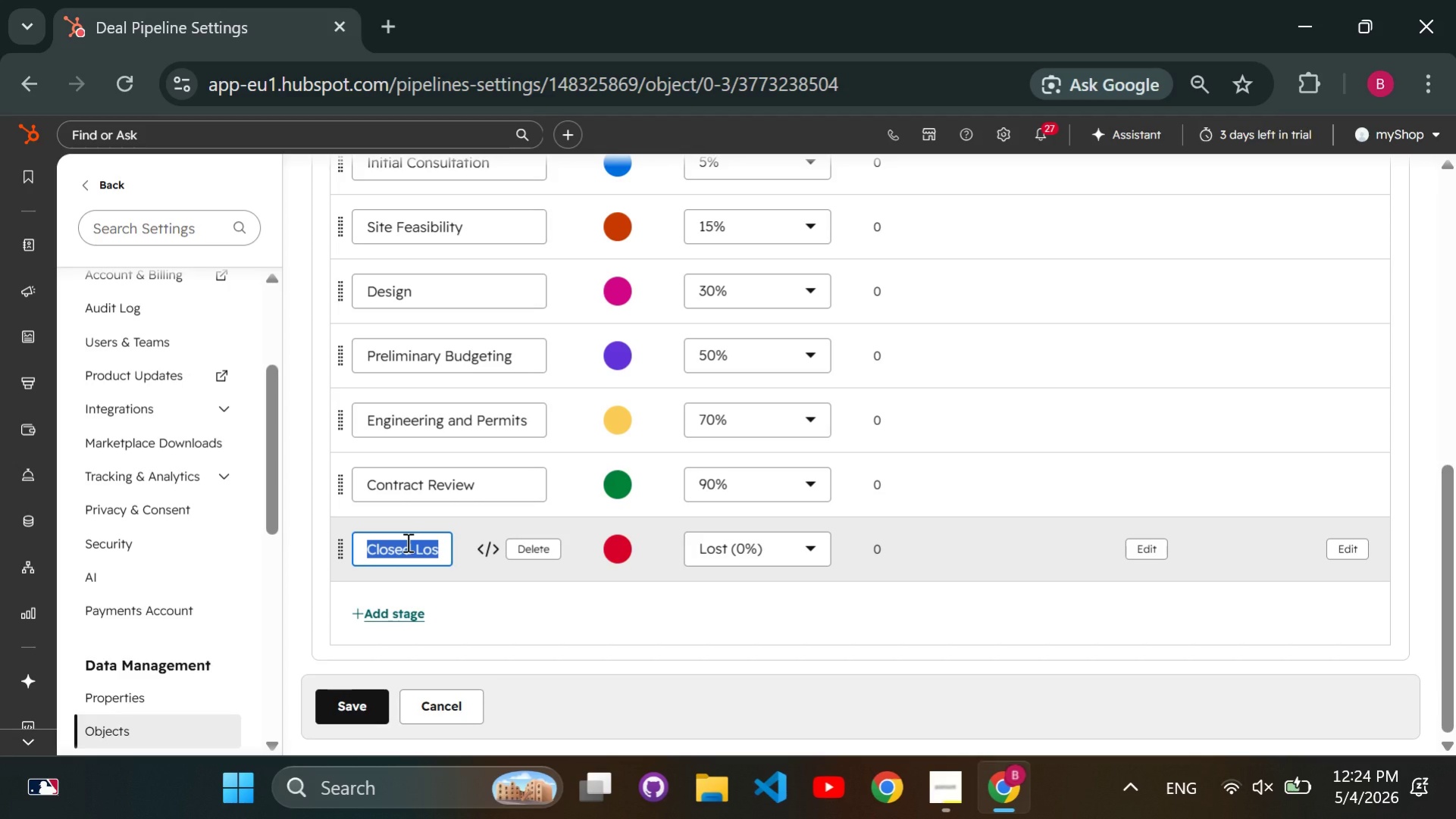 
type(C)
key(Backspace)
type(Closed Won)
 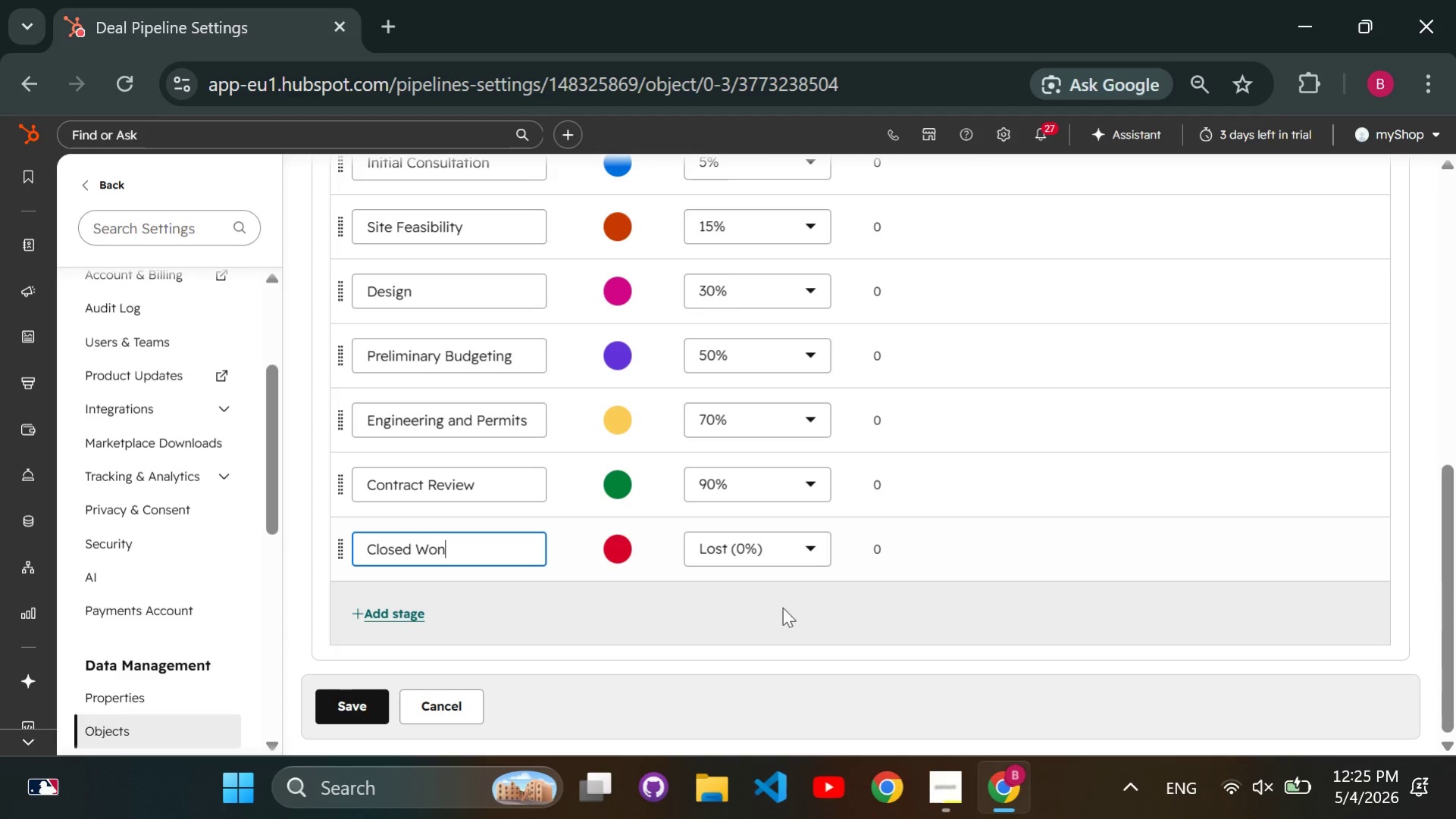 
left_click([794, 557])
 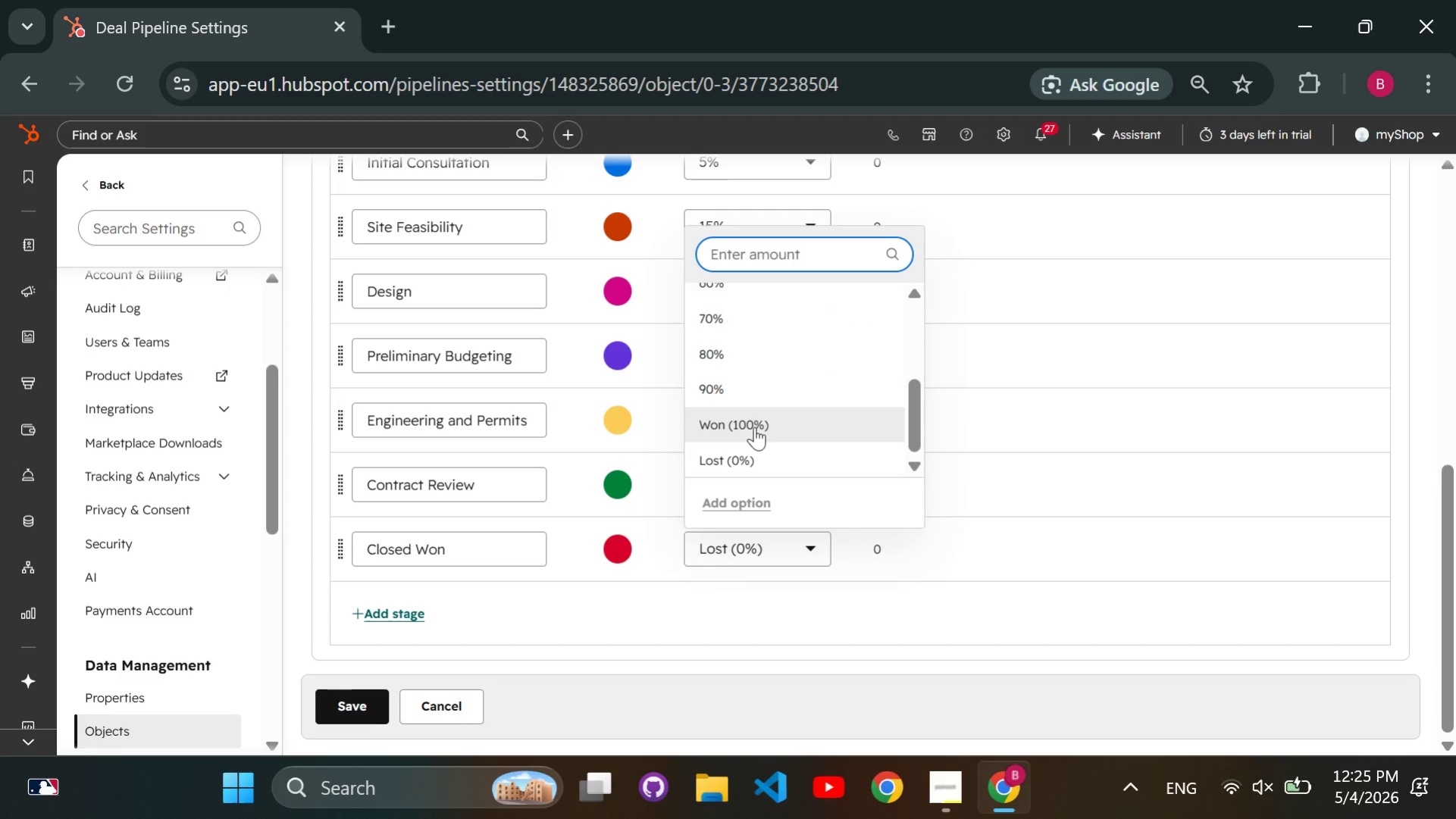 
left_click([753, 424])
 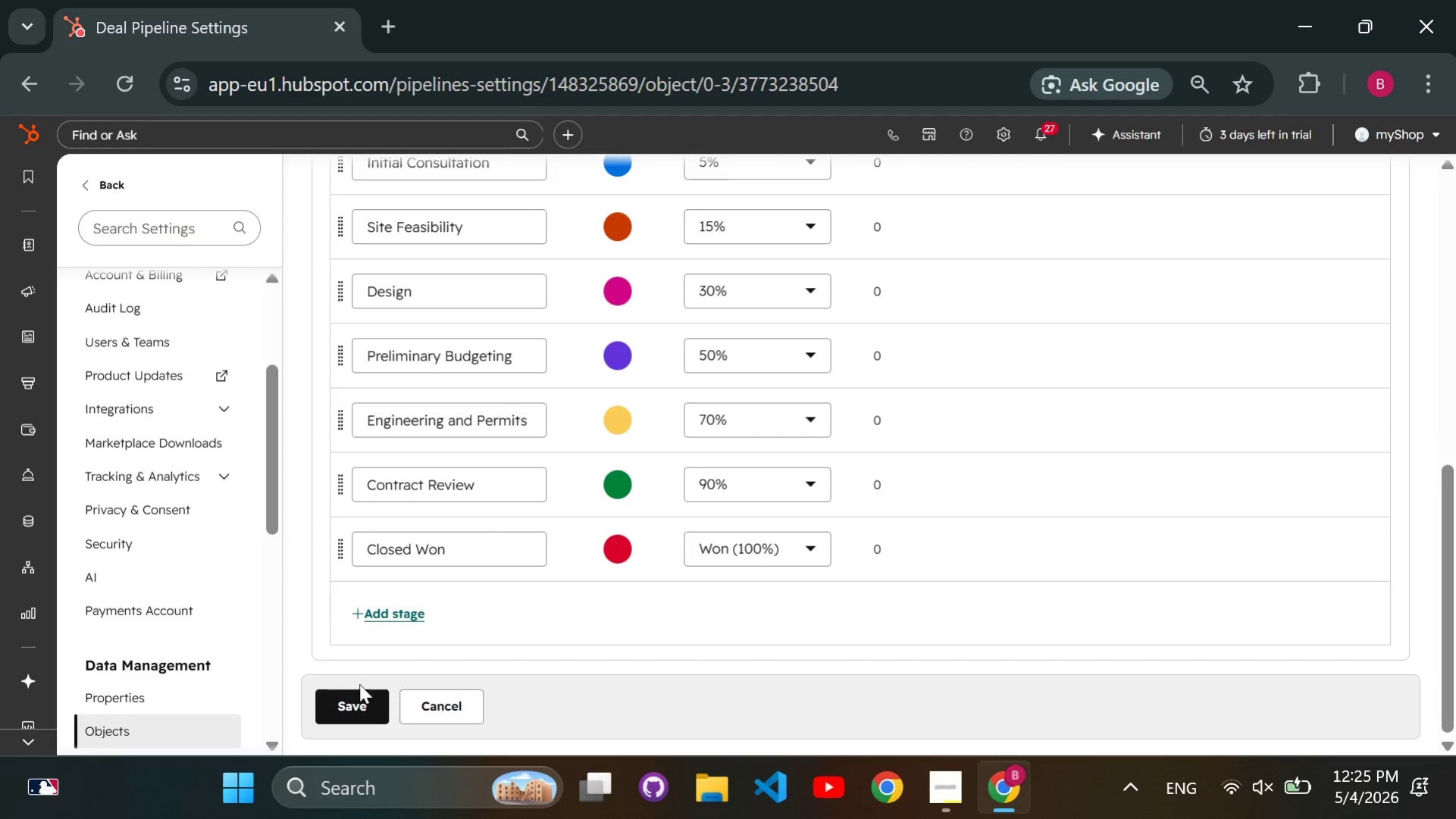 
left_click([352, 700])
 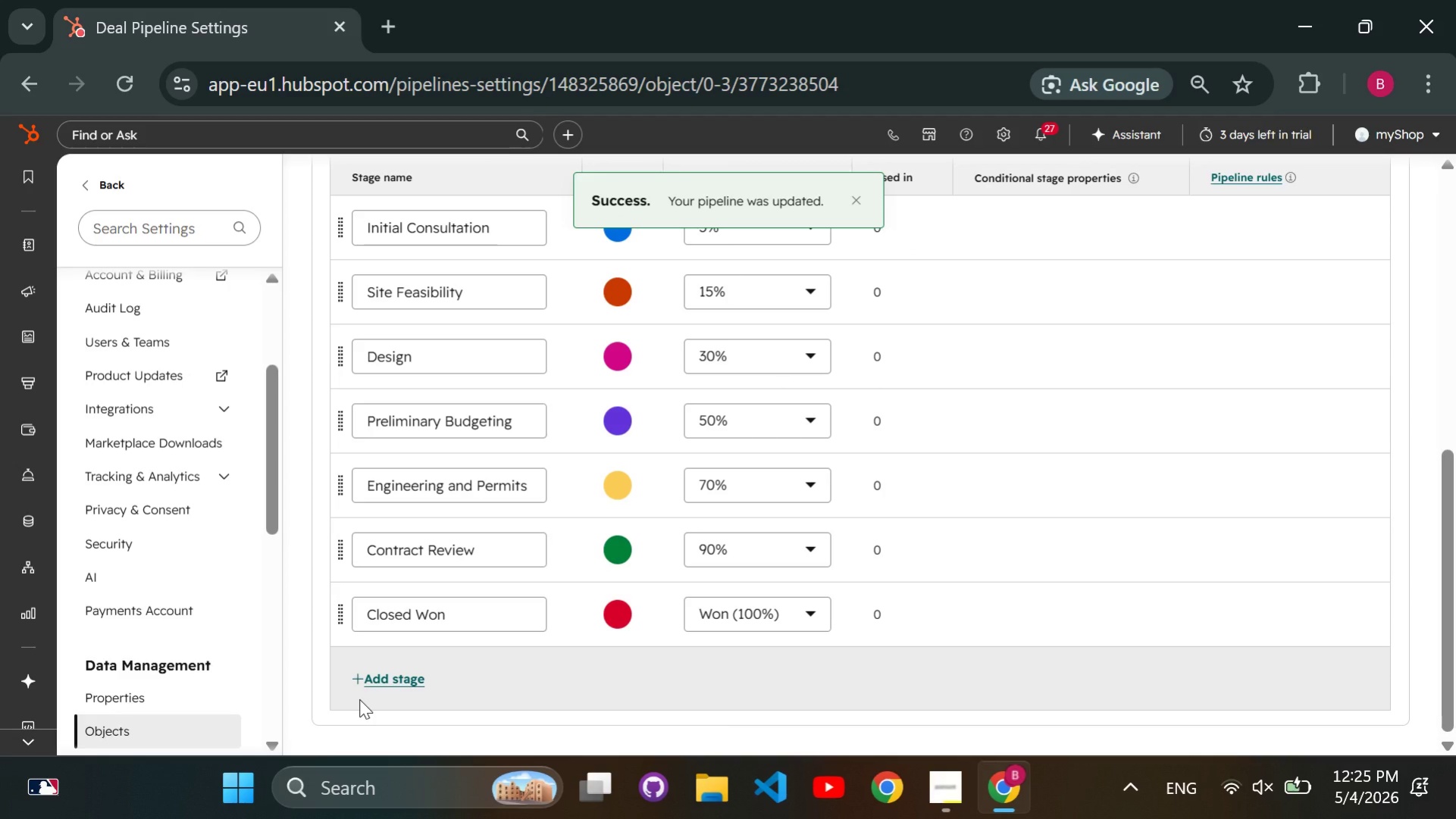 
scroll: coordinate [518, 691], scroll_direction: up, amount: 4.0
 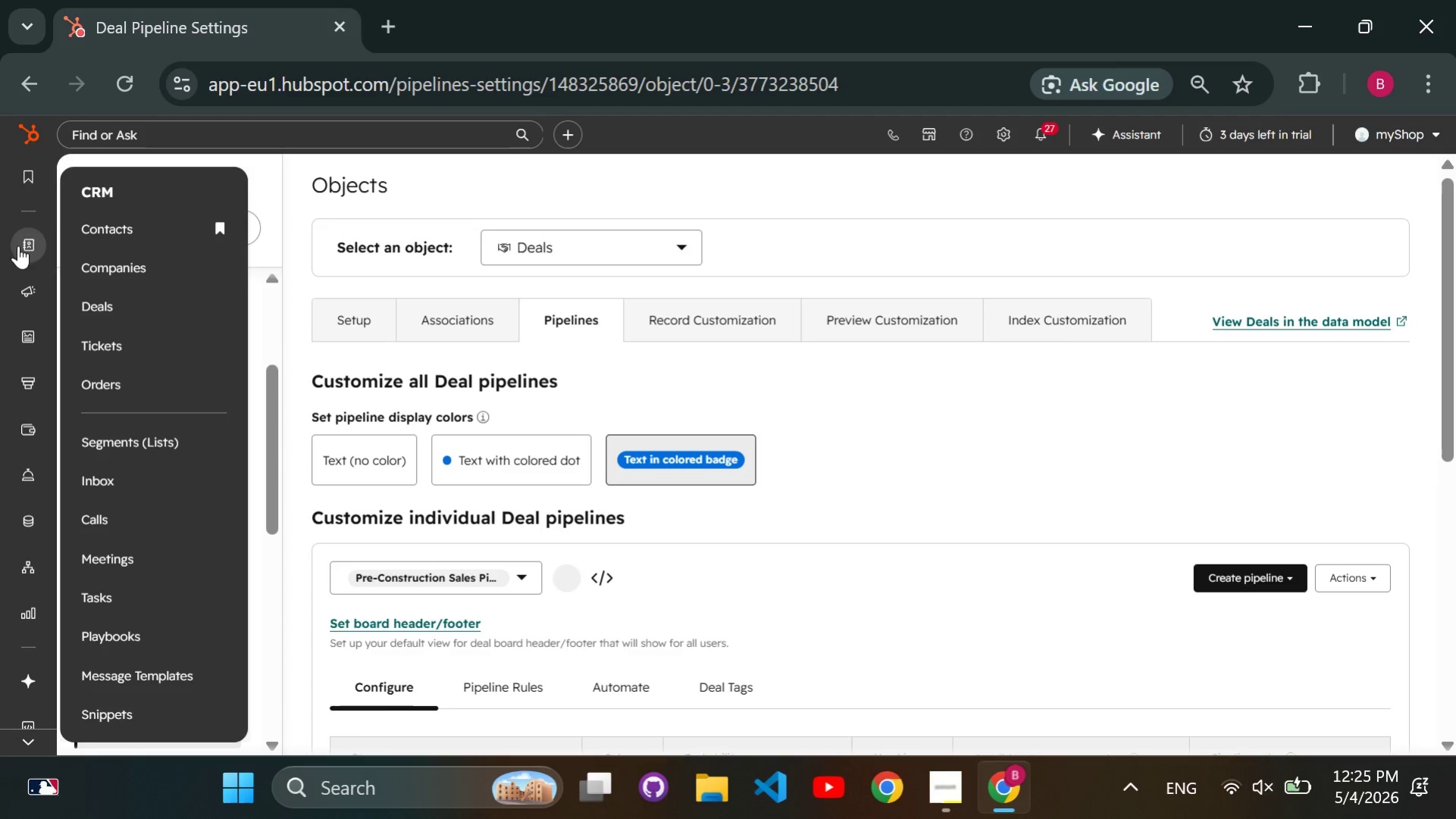 
left_click([80, 233])
 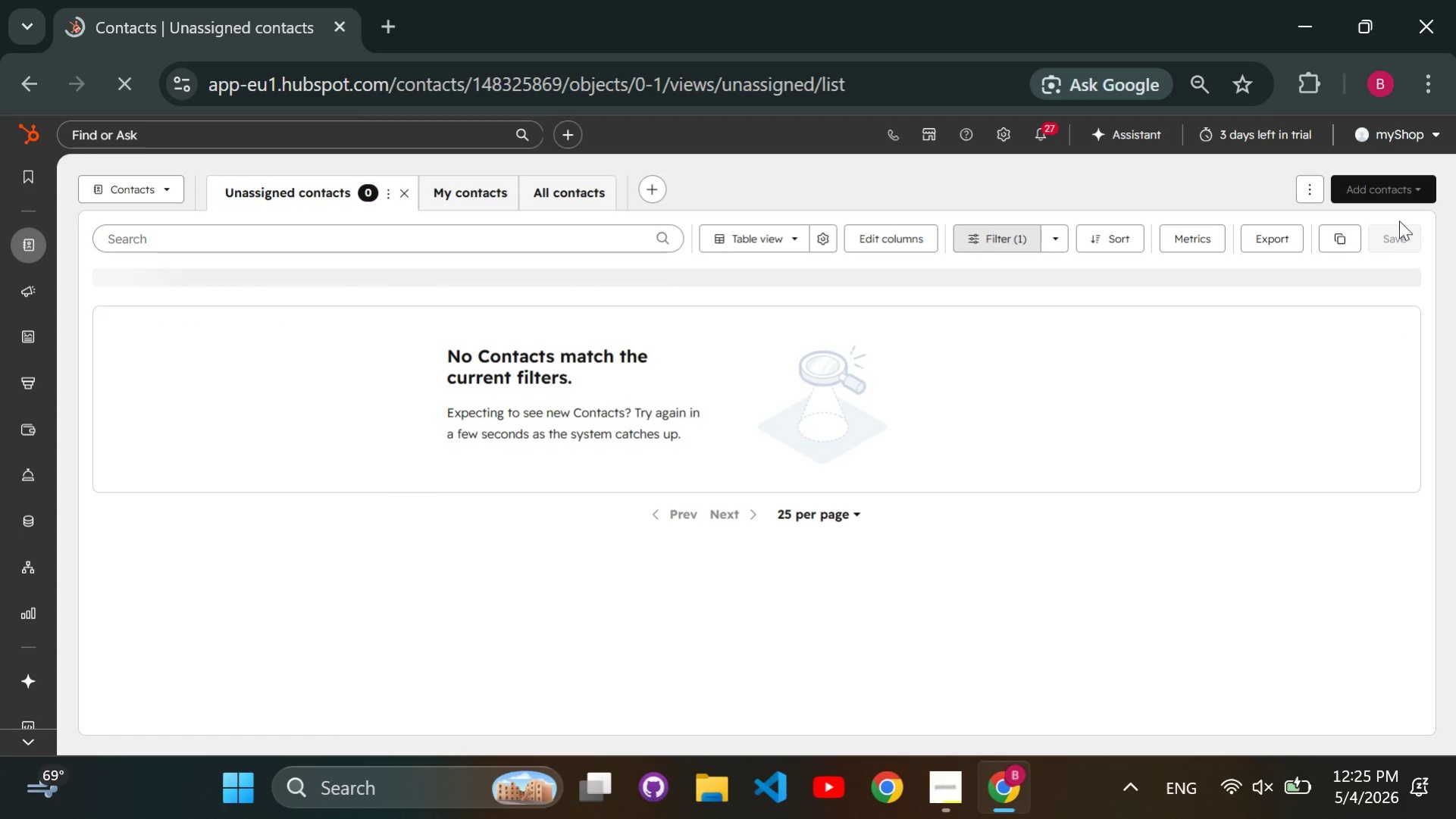 
wait(6.03)
 